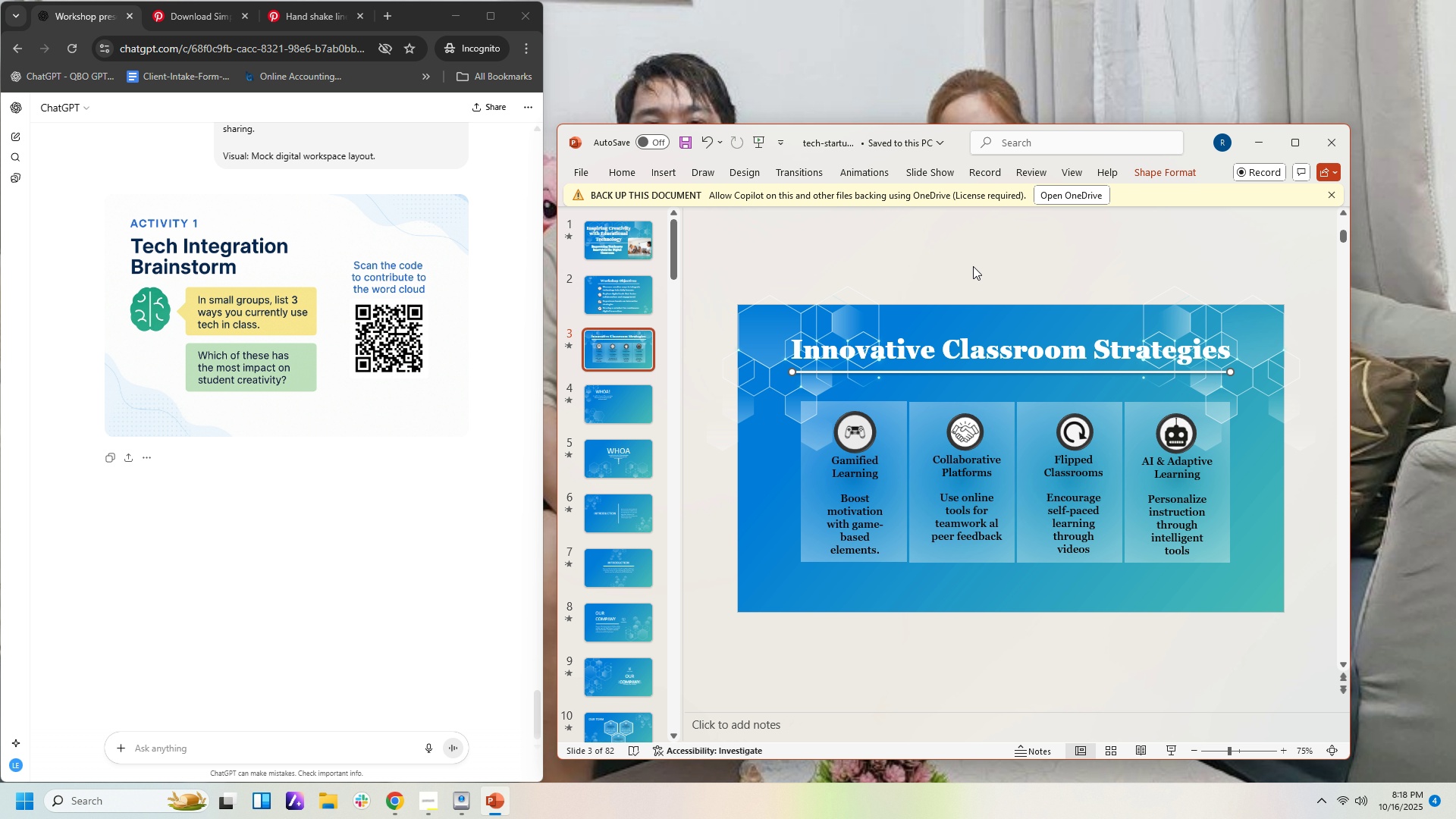 
left_click([973, 266])
 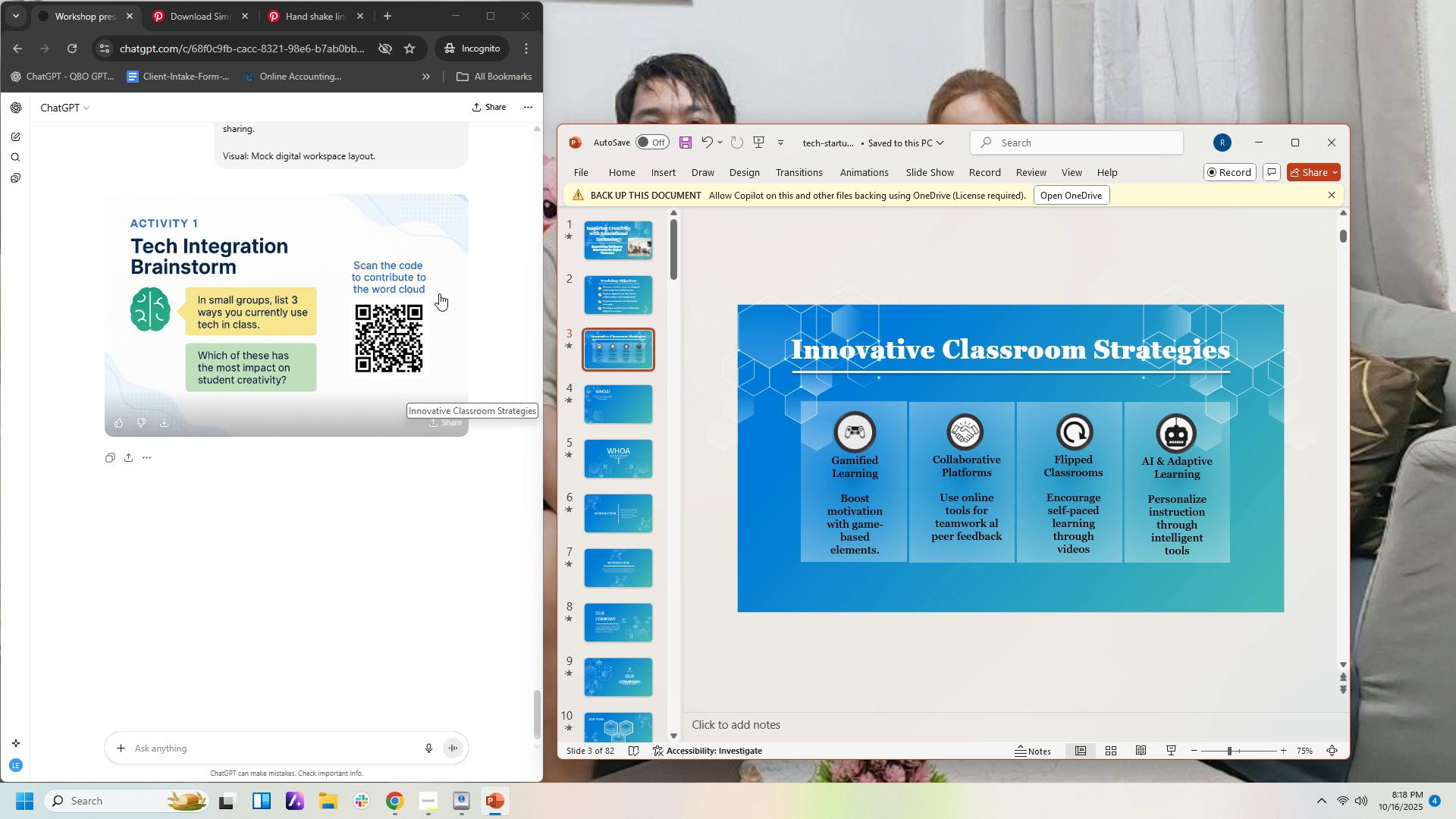 
wait(18.29)
 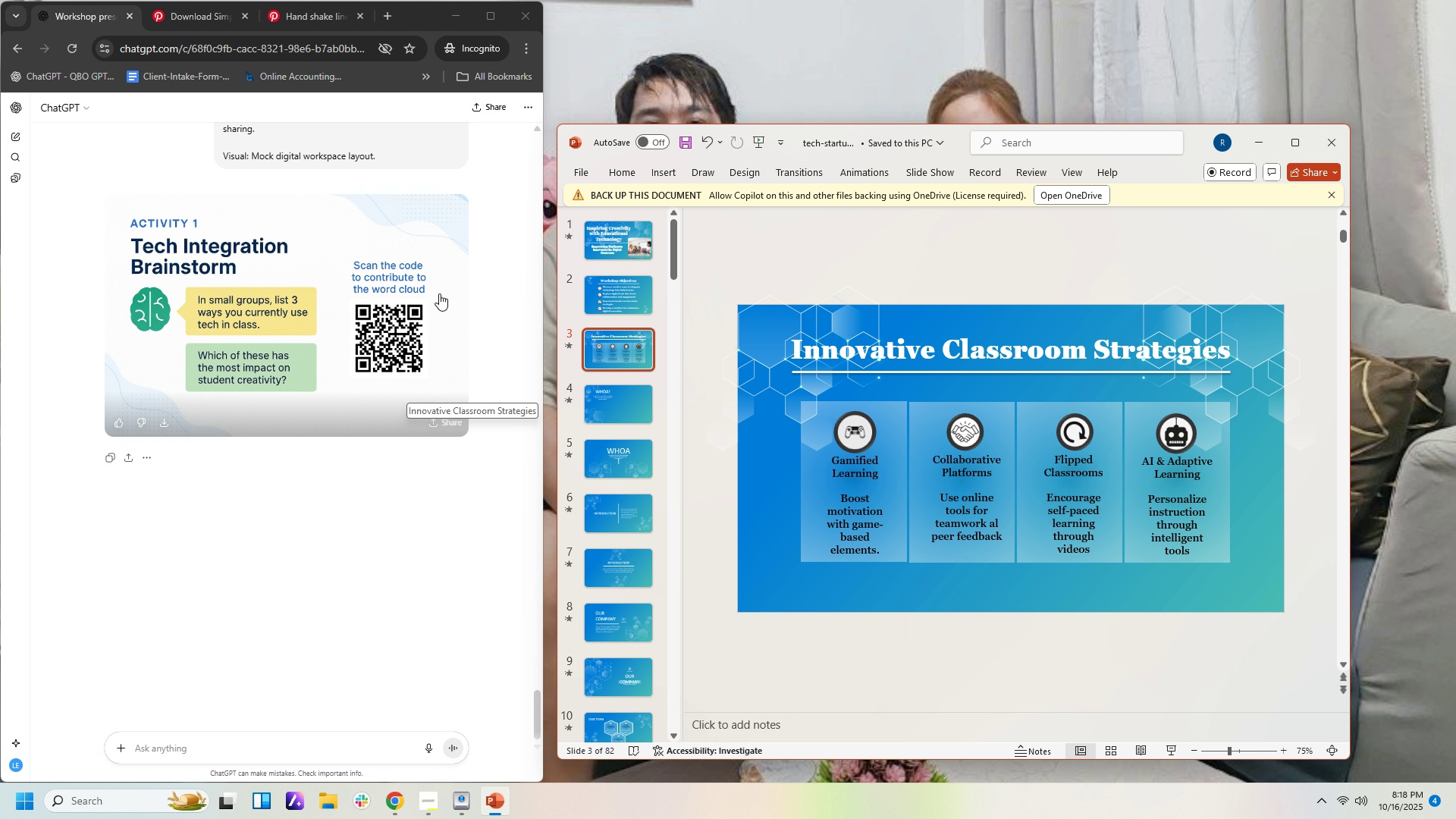 
left_click([598, 401])
 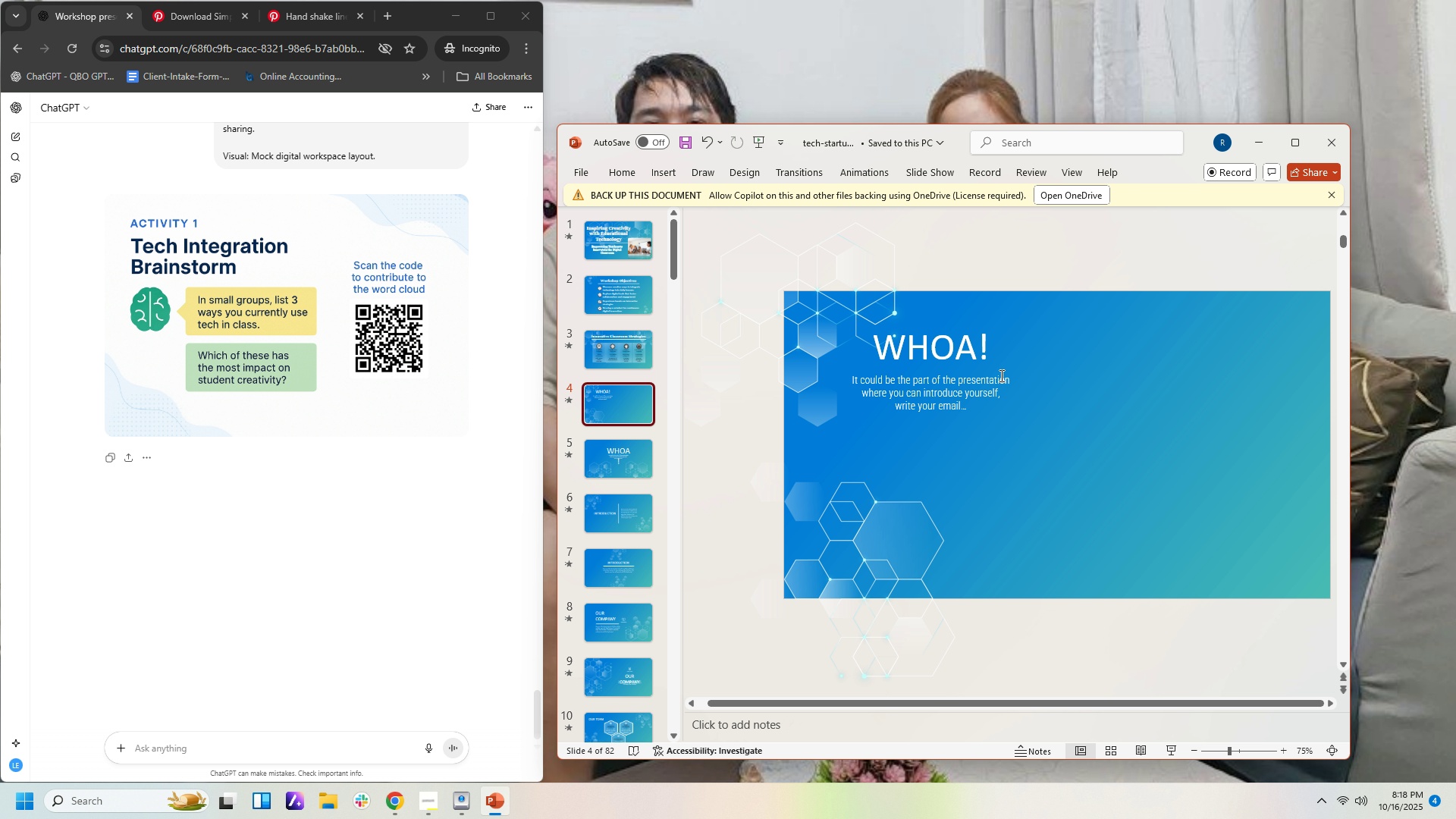 
left_click([944, 344])
 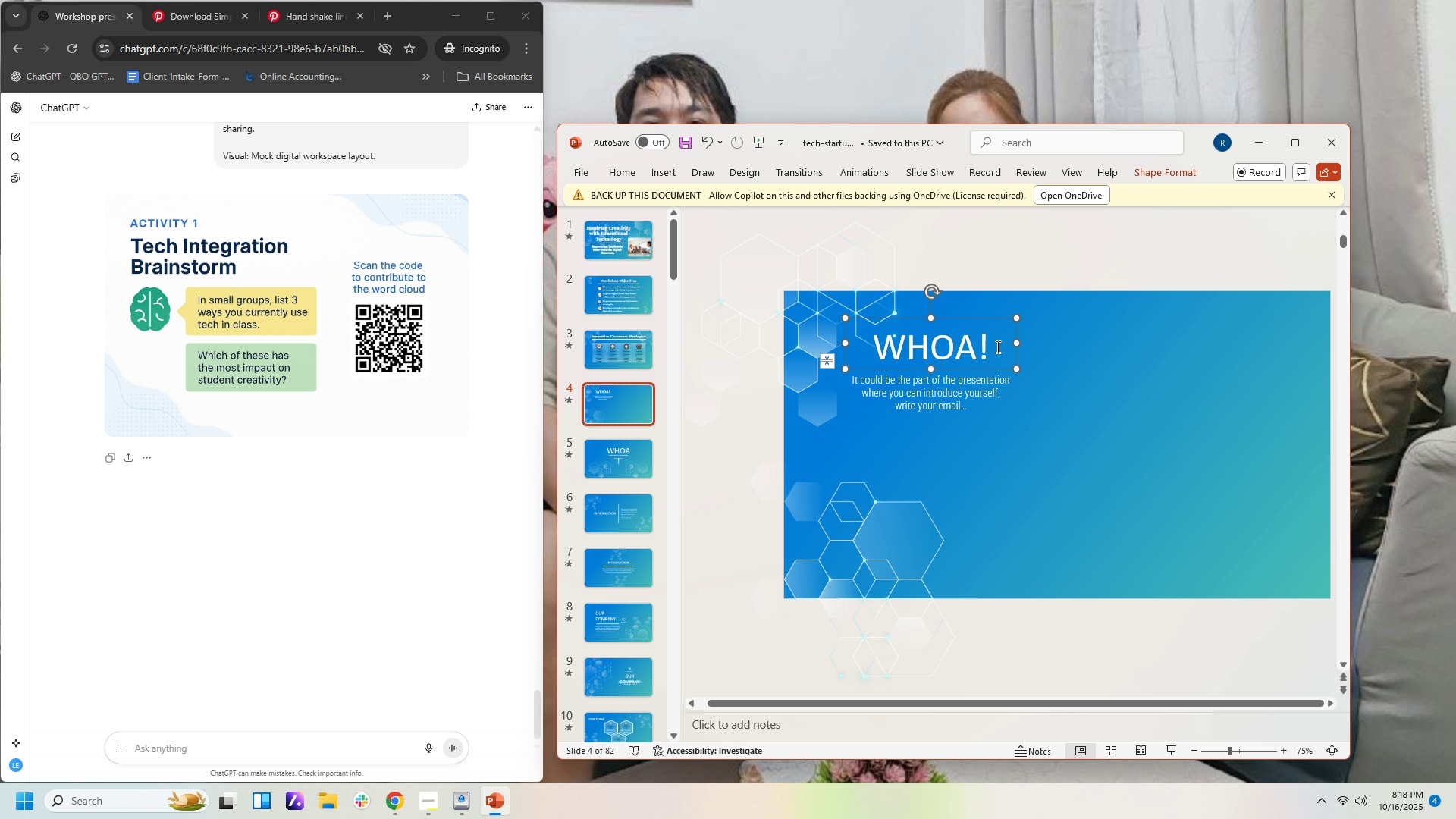 
left_click_drag(start_coordinate=[996, 347], to_coordinate=[859, 353])
 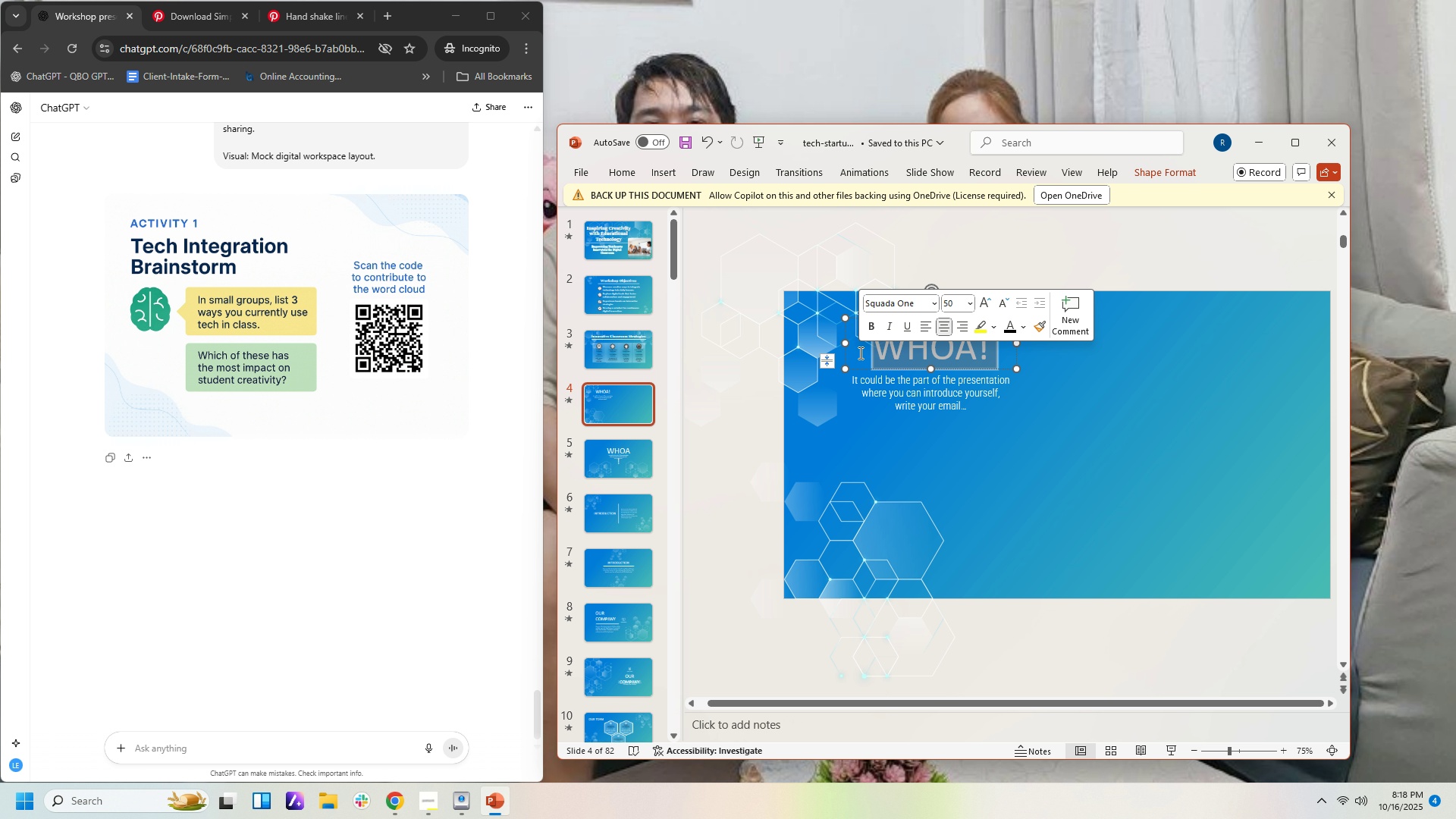 
type(ACt)
key(Backspace)
type(t)
key(Backspace)
 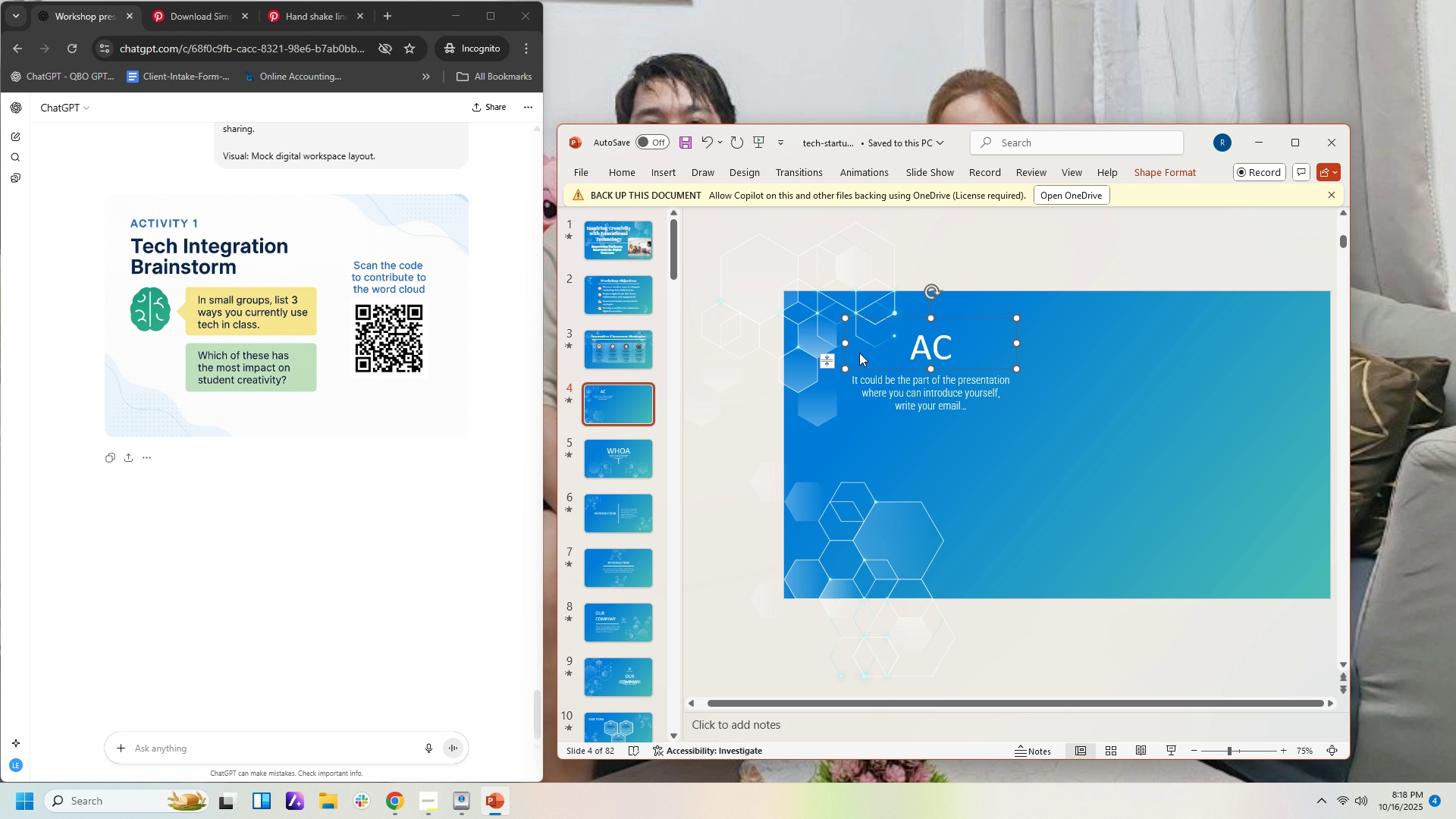 
wait(5.65)
 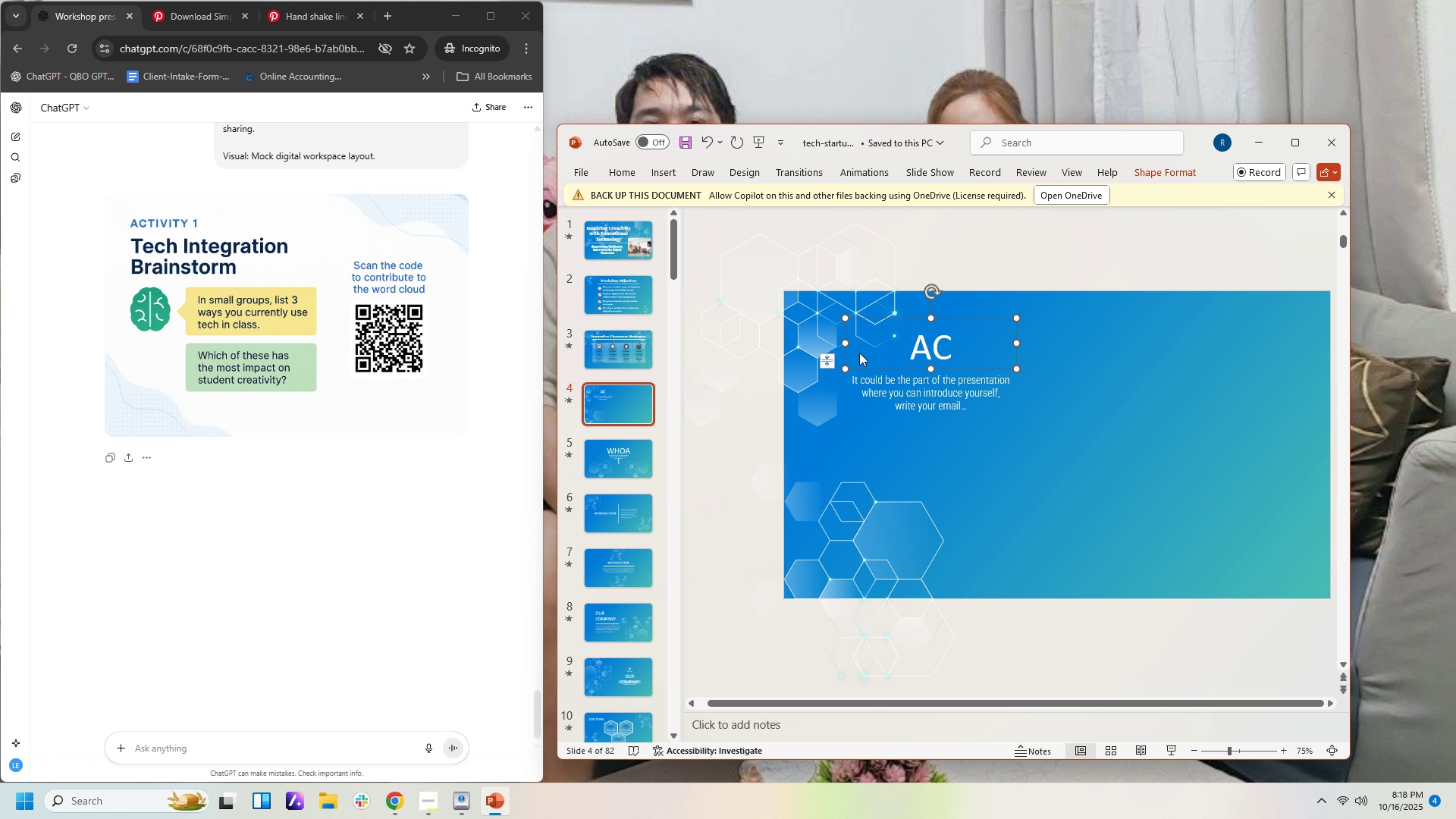 
type(TIC)
key(Backspace)
type(VITY 1)
 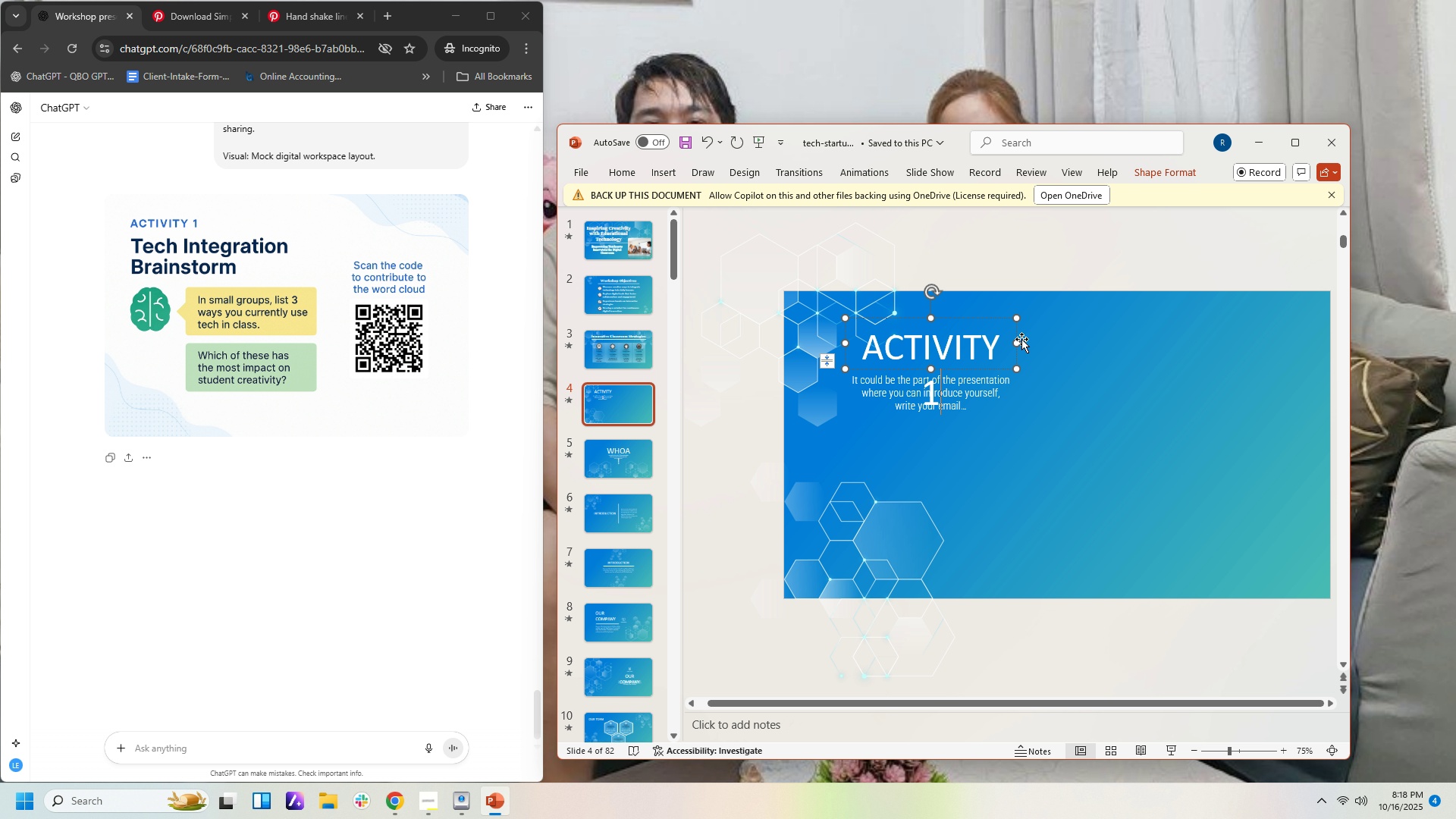 
left_click_drag(start_coordinate=[1018, 340], to_coordinate=[1053, 347])
 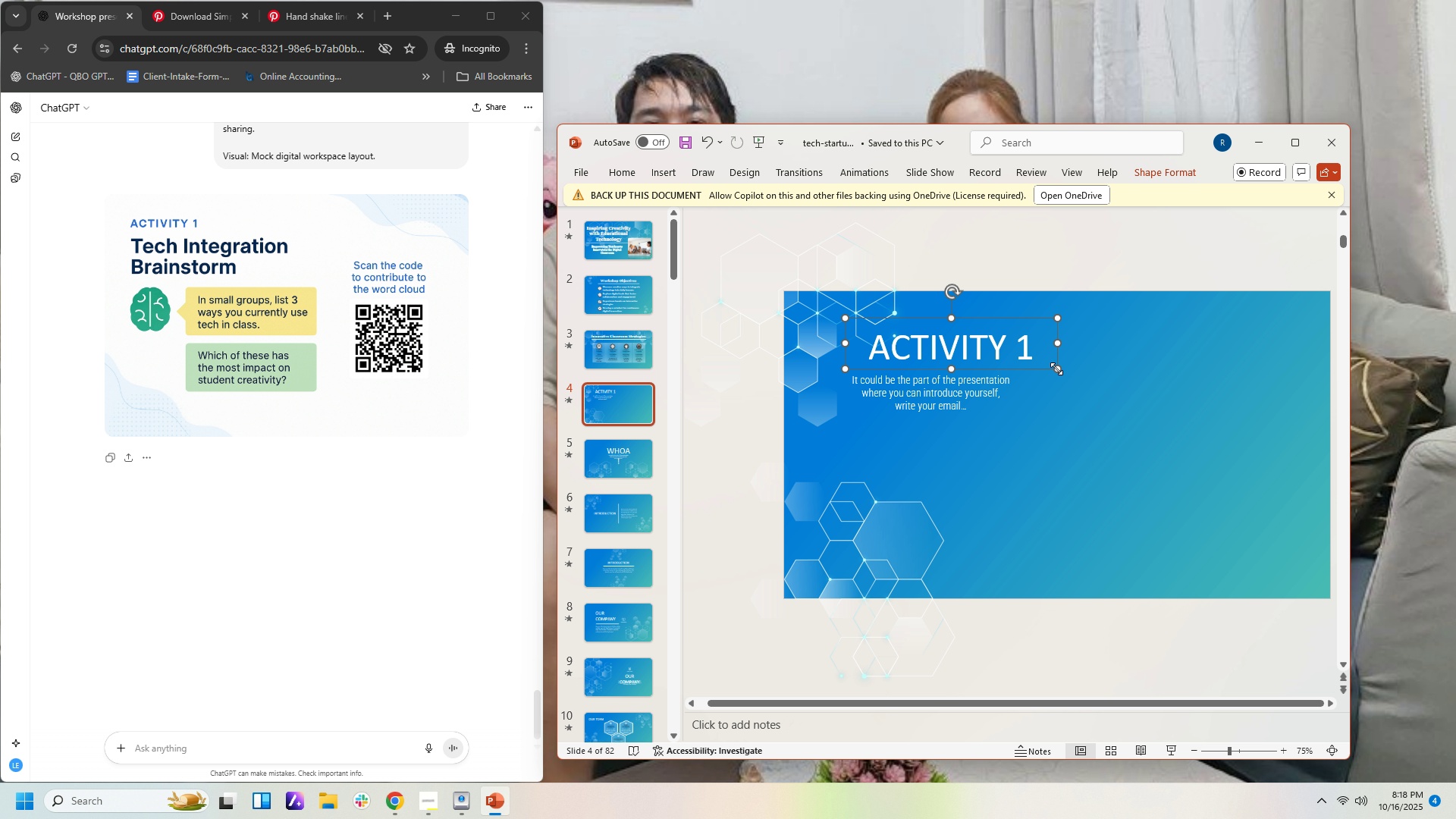 
left_click_drag(start_coordinate=[1056, 369], to_coordinate=[980, 350])
 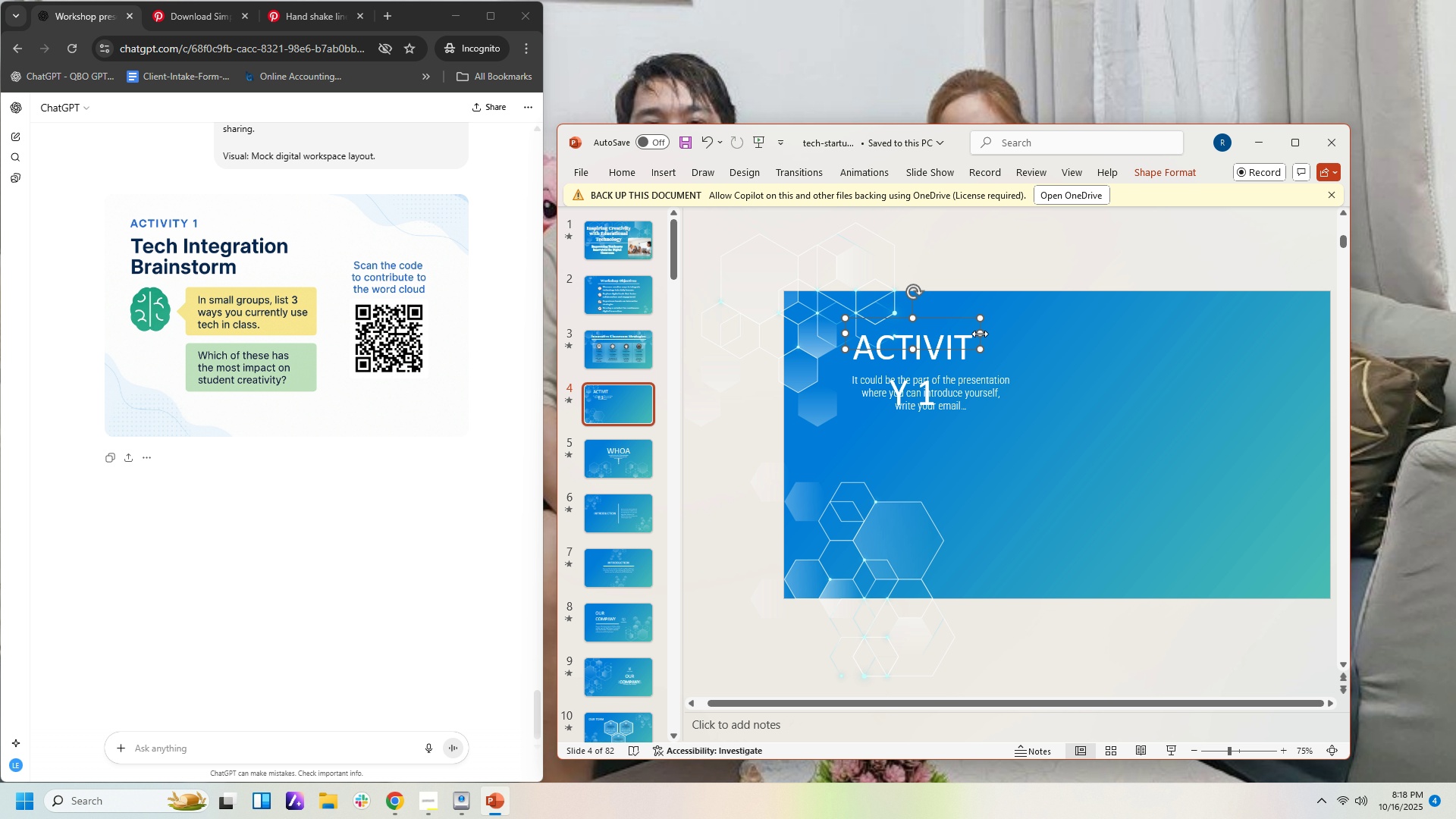 
left_click_drag(start_coordinate=[981, 333], to_coordinate=[1044, 334])
 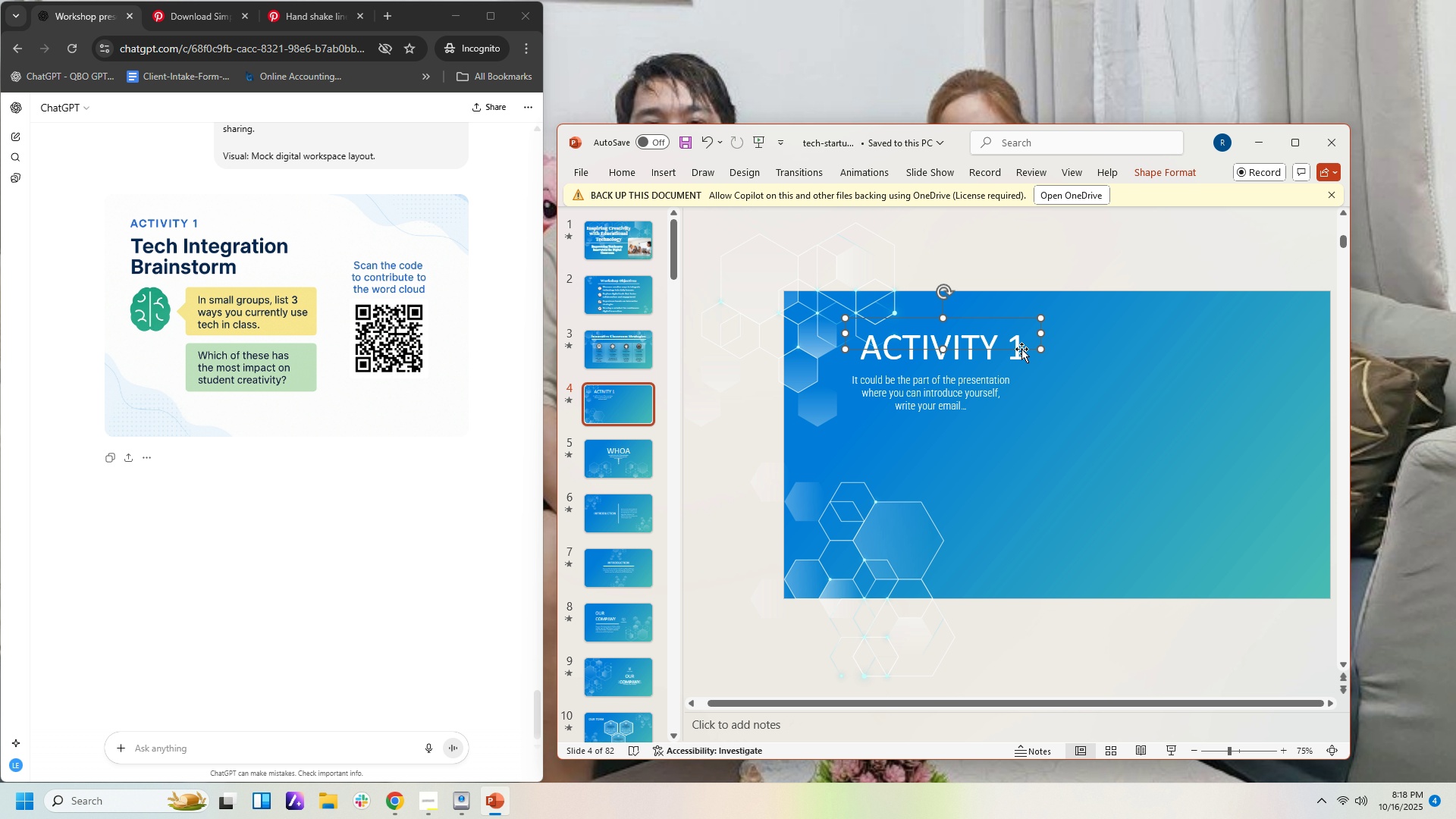 
left_click_drag(start_coordinate=[1017, 337], to_coordinate=[877, 333])
 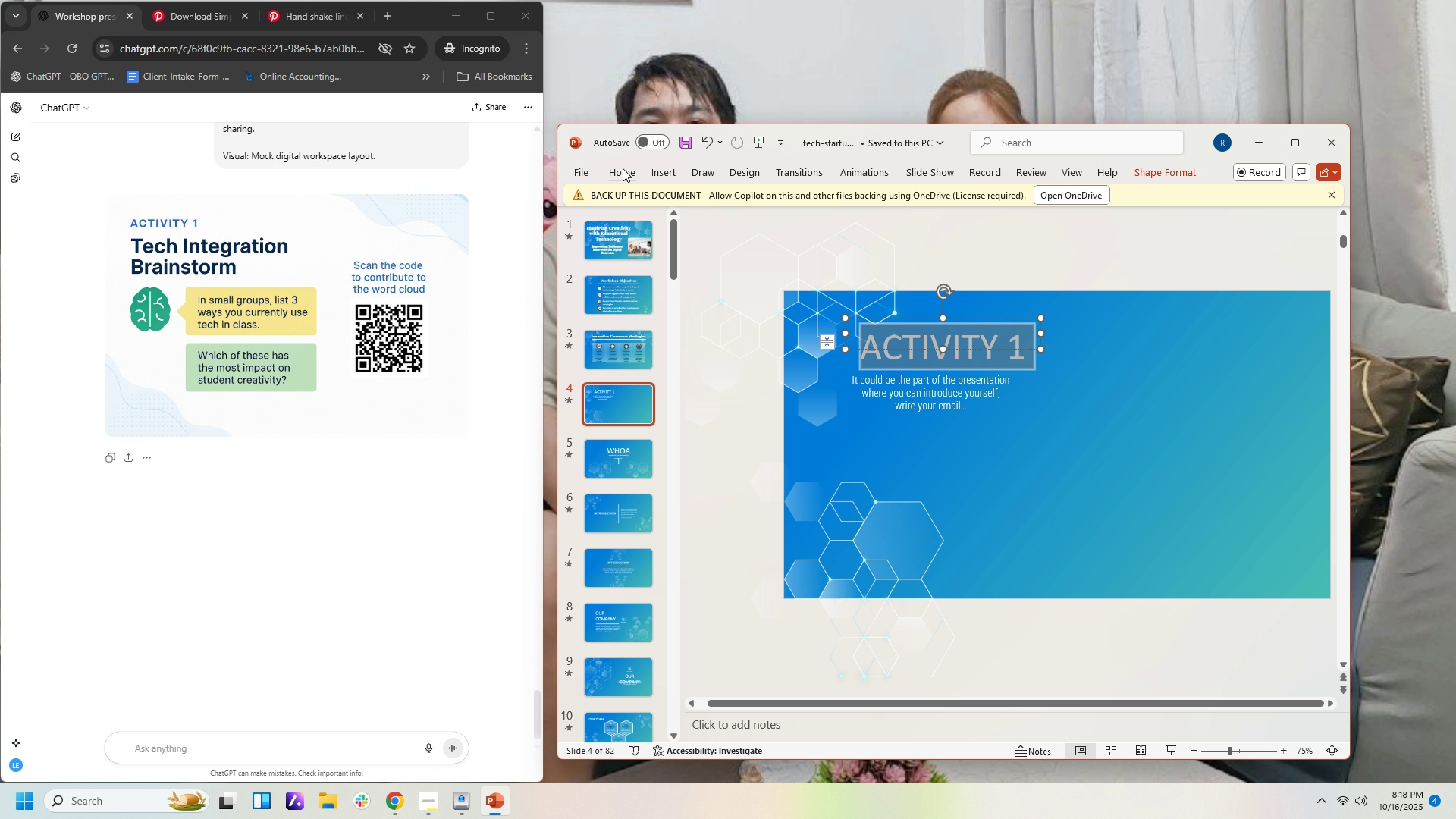 
left_click([623, 168])
 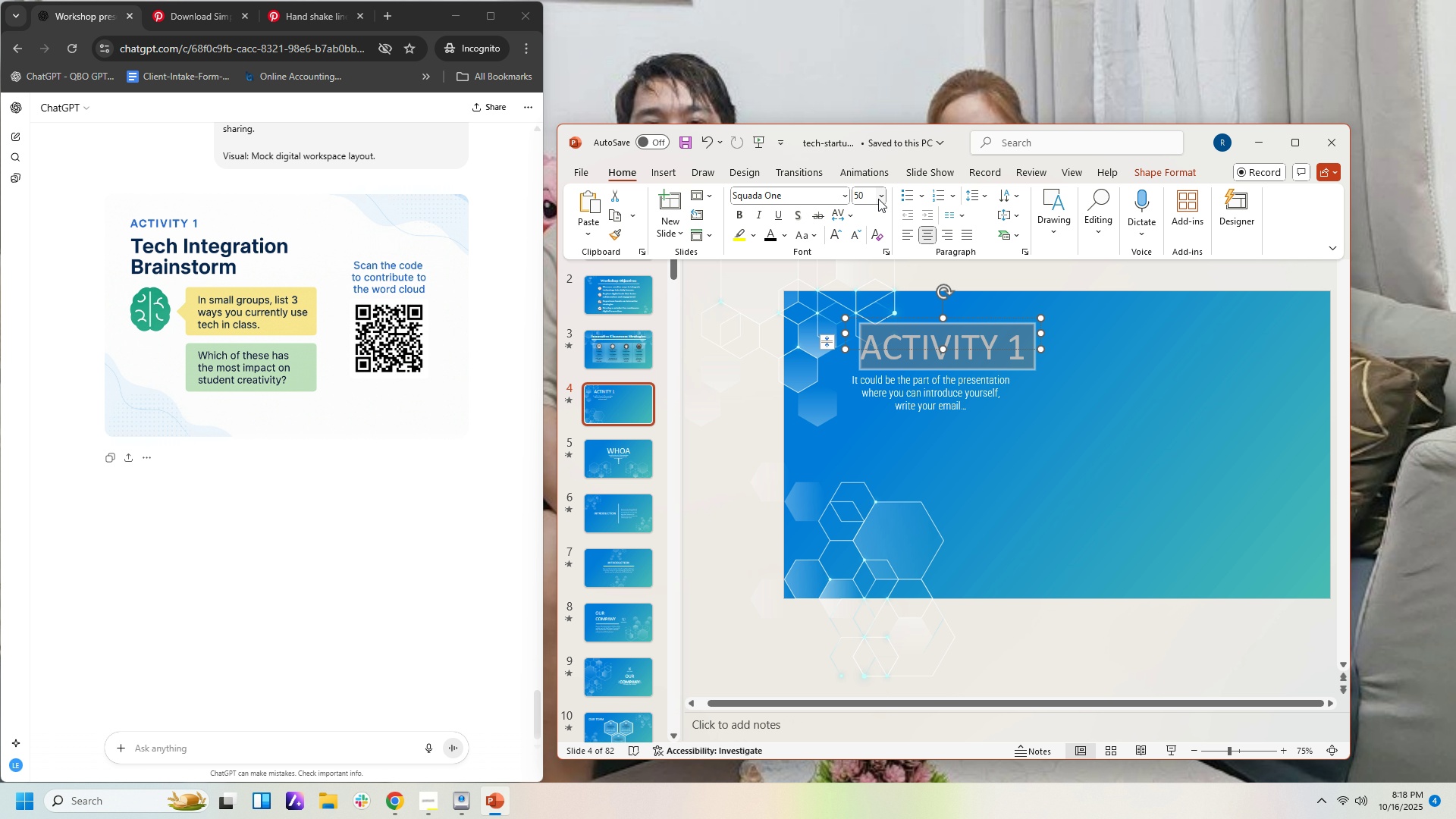 
left_click([878, 199])
 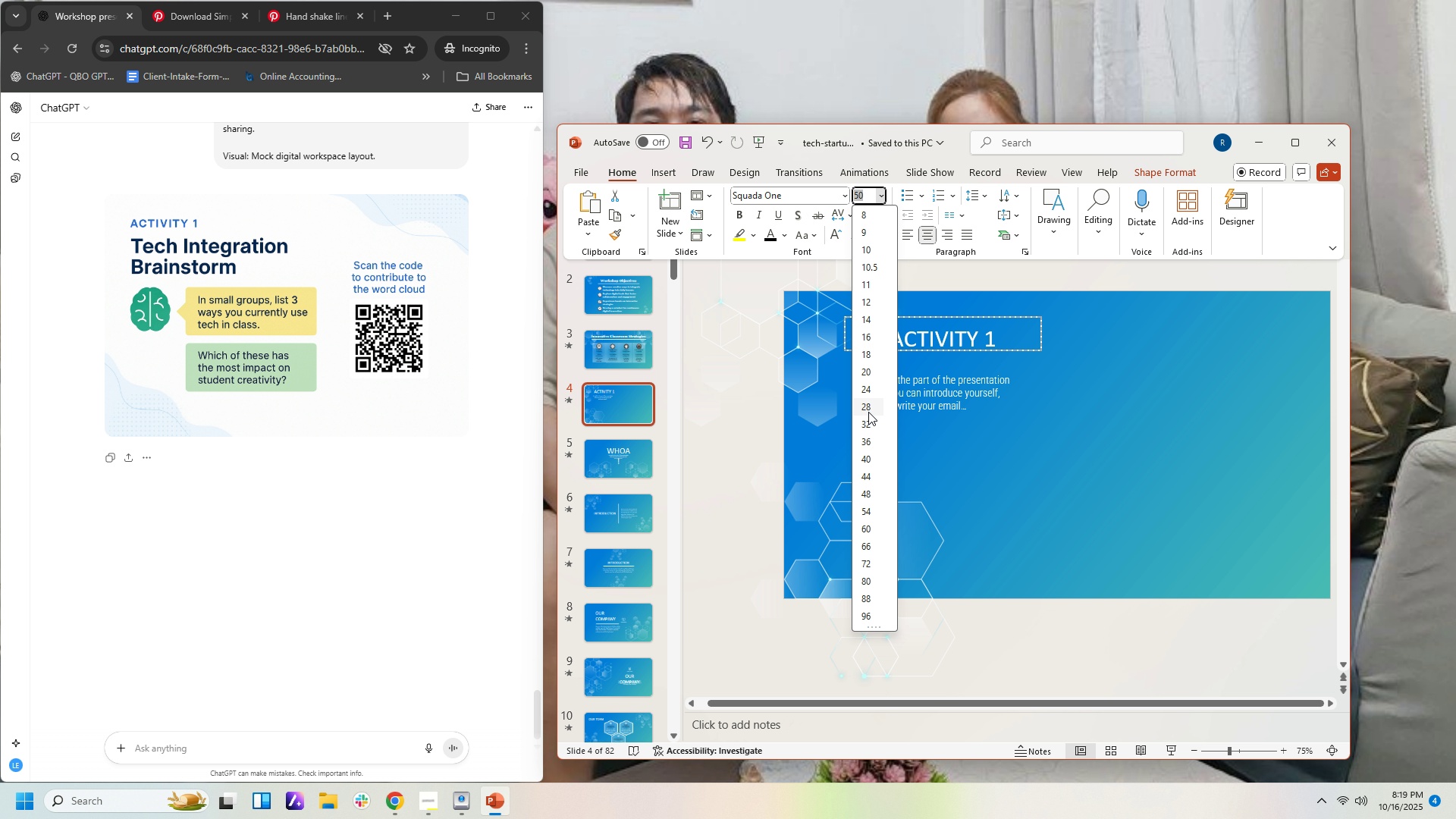 
wait(6.84)
 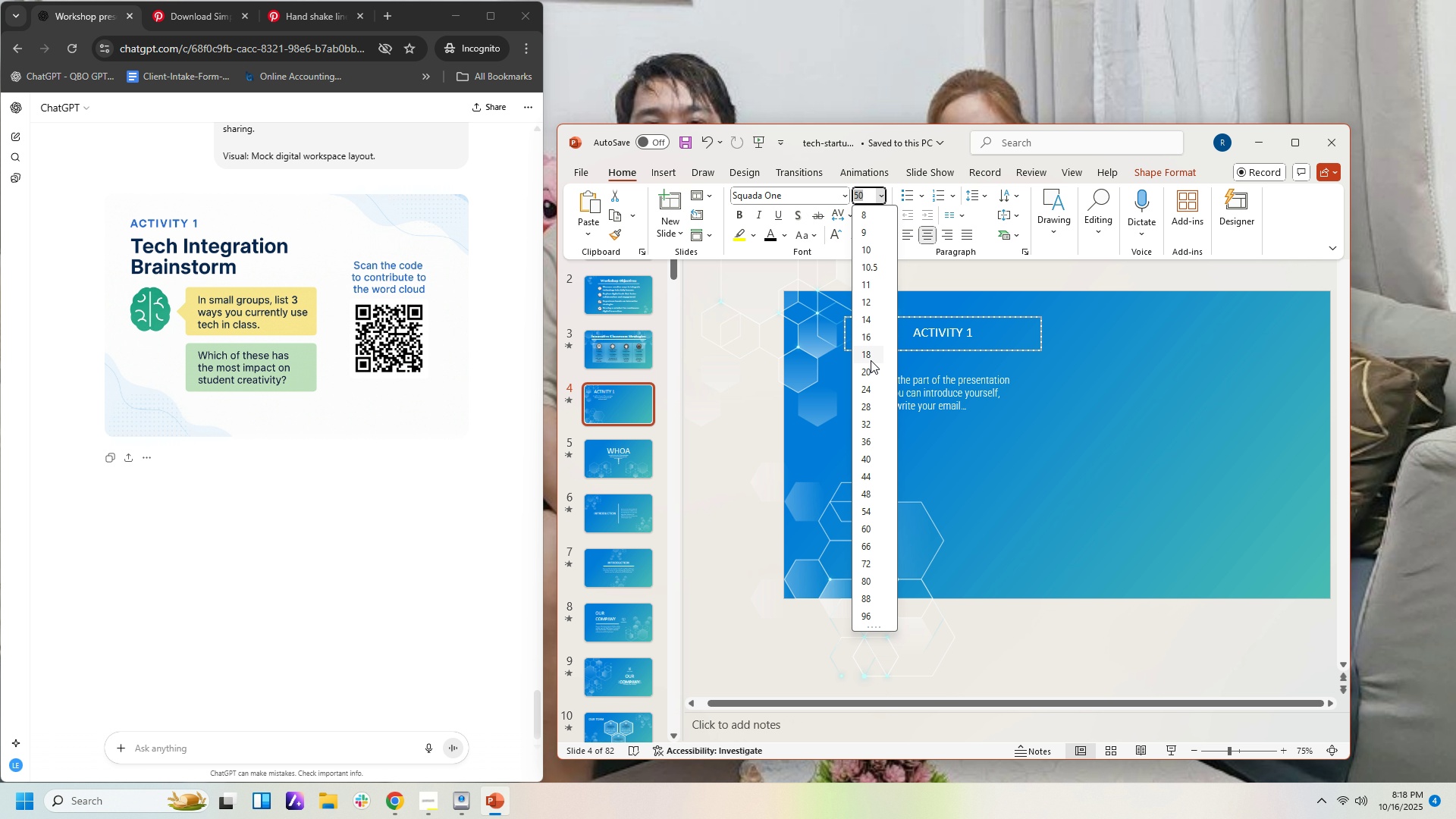 
left_click([867, 392])
 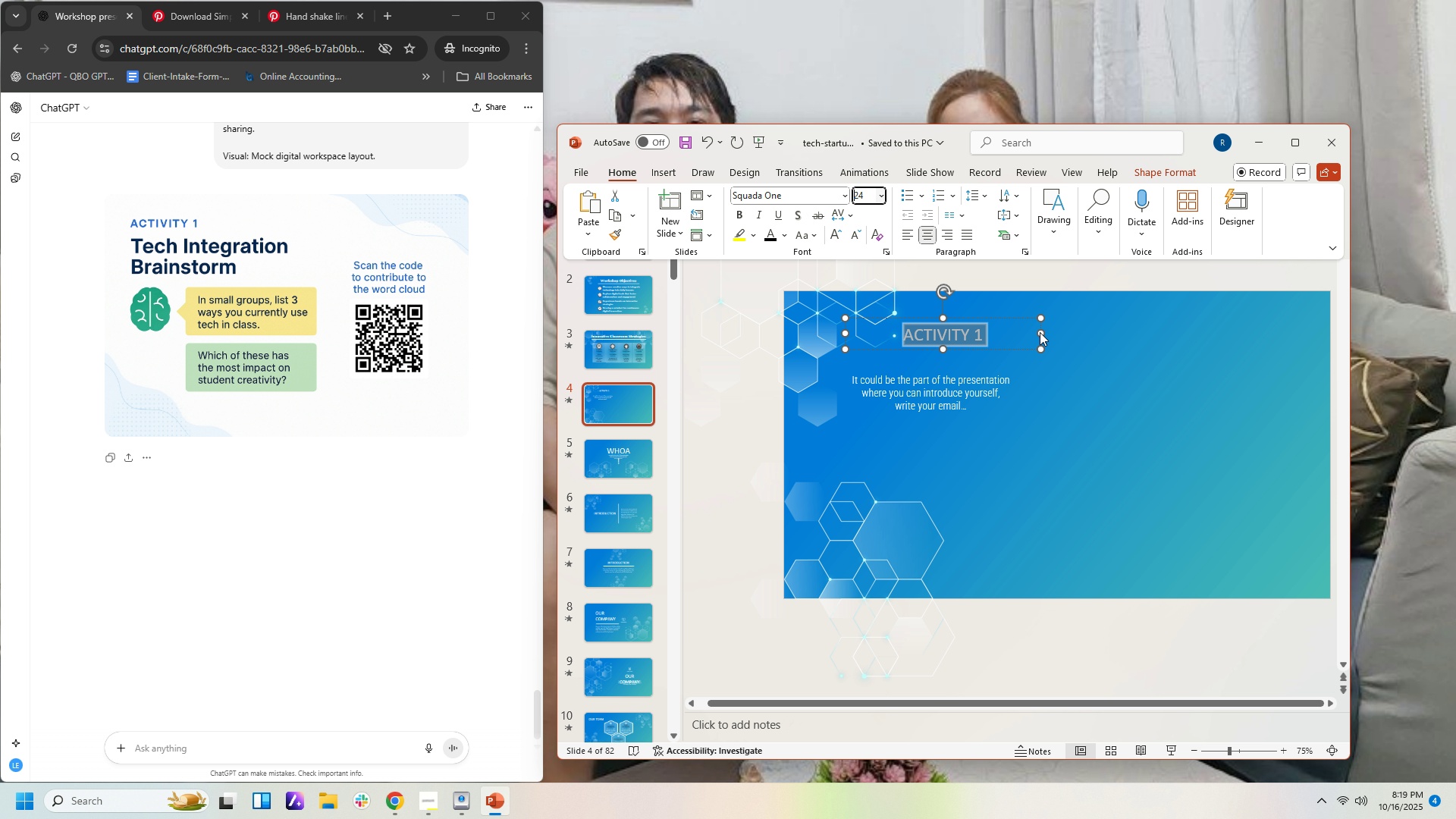 
left_click([1040, 332])
 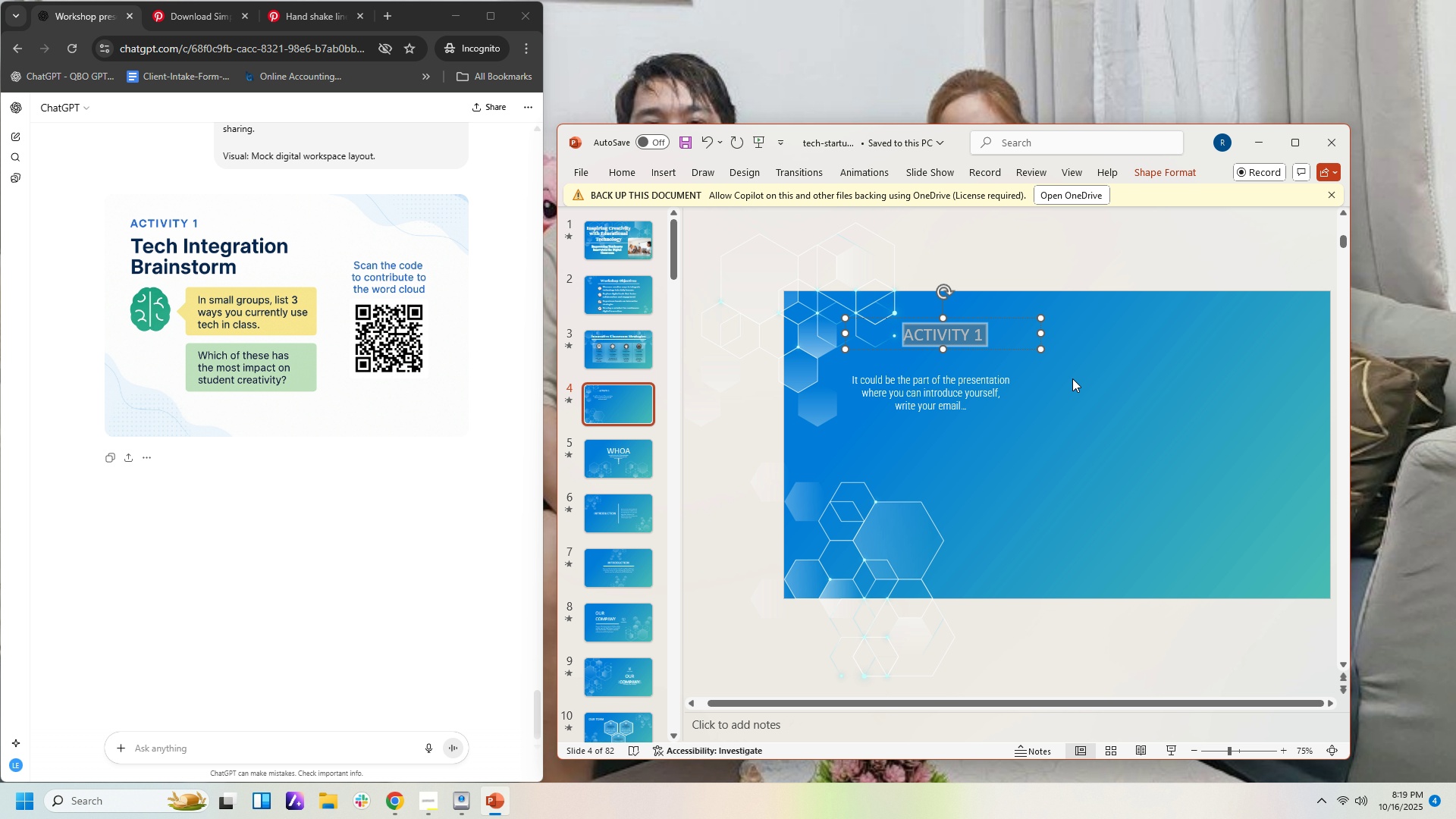 
left_click([1072, 378])
 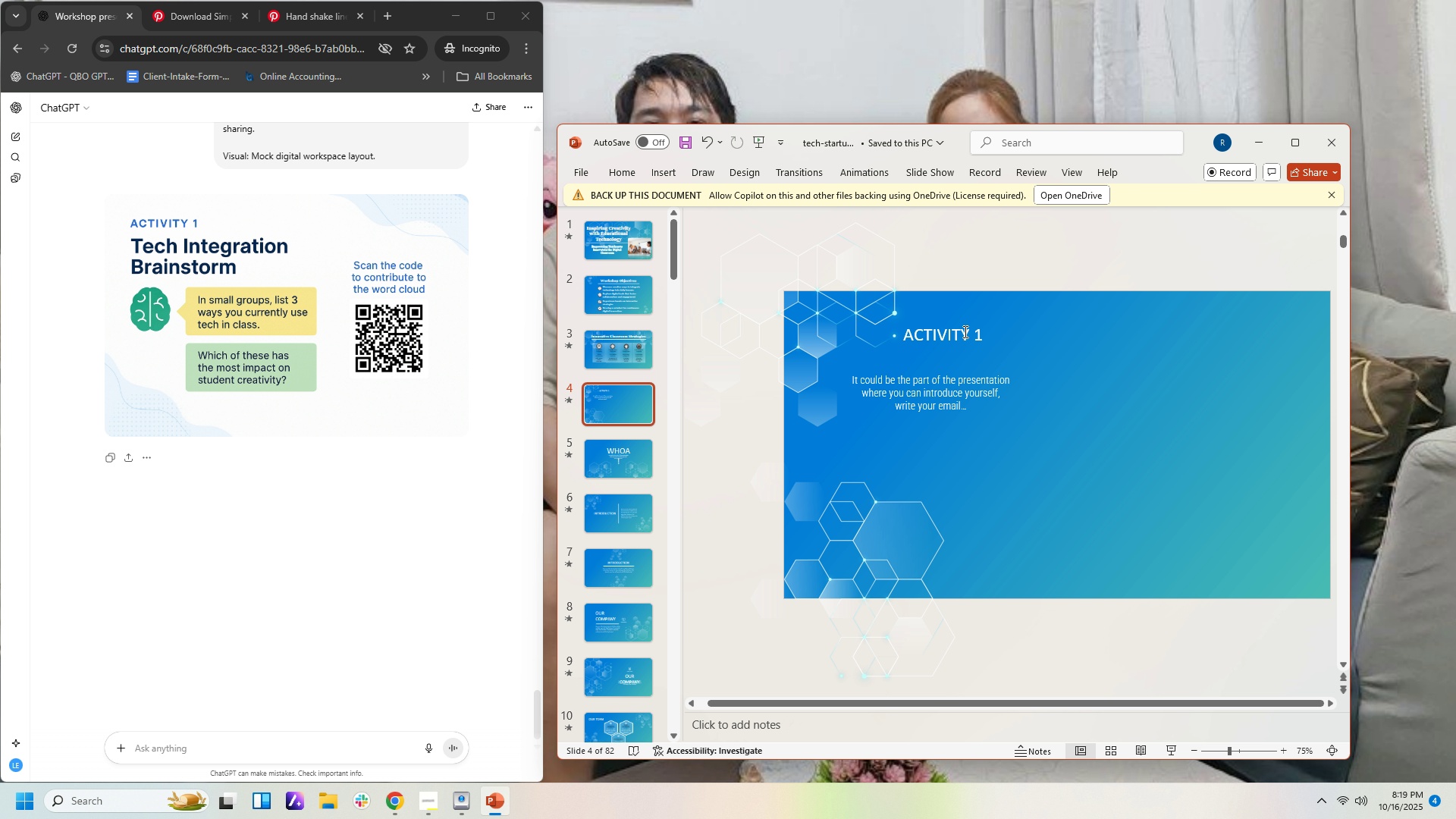 
double_click([964, 331])
 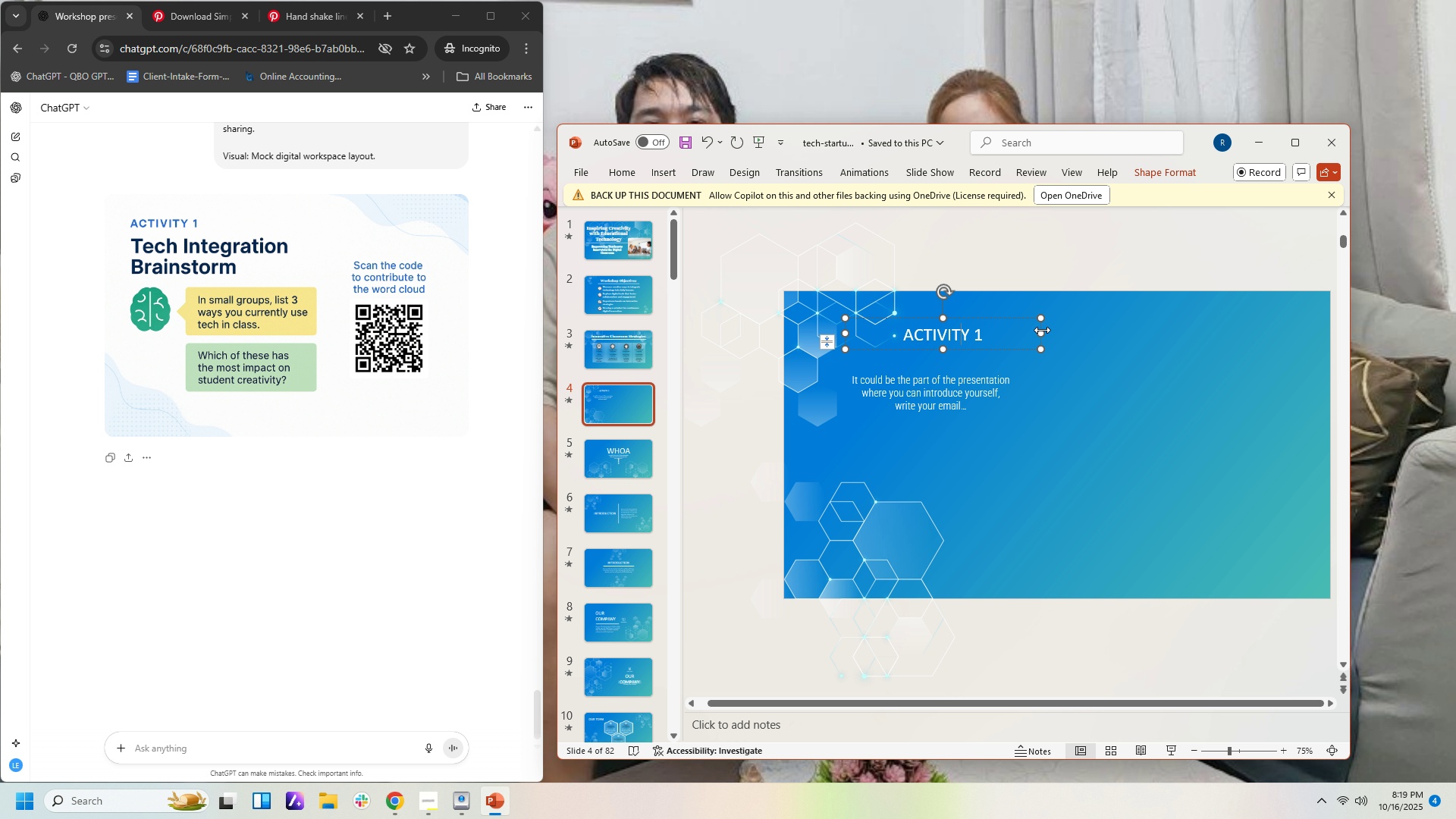 
left_click_drag(start_coordinate=[1042, 330], to_coordinate=[960, 332])
 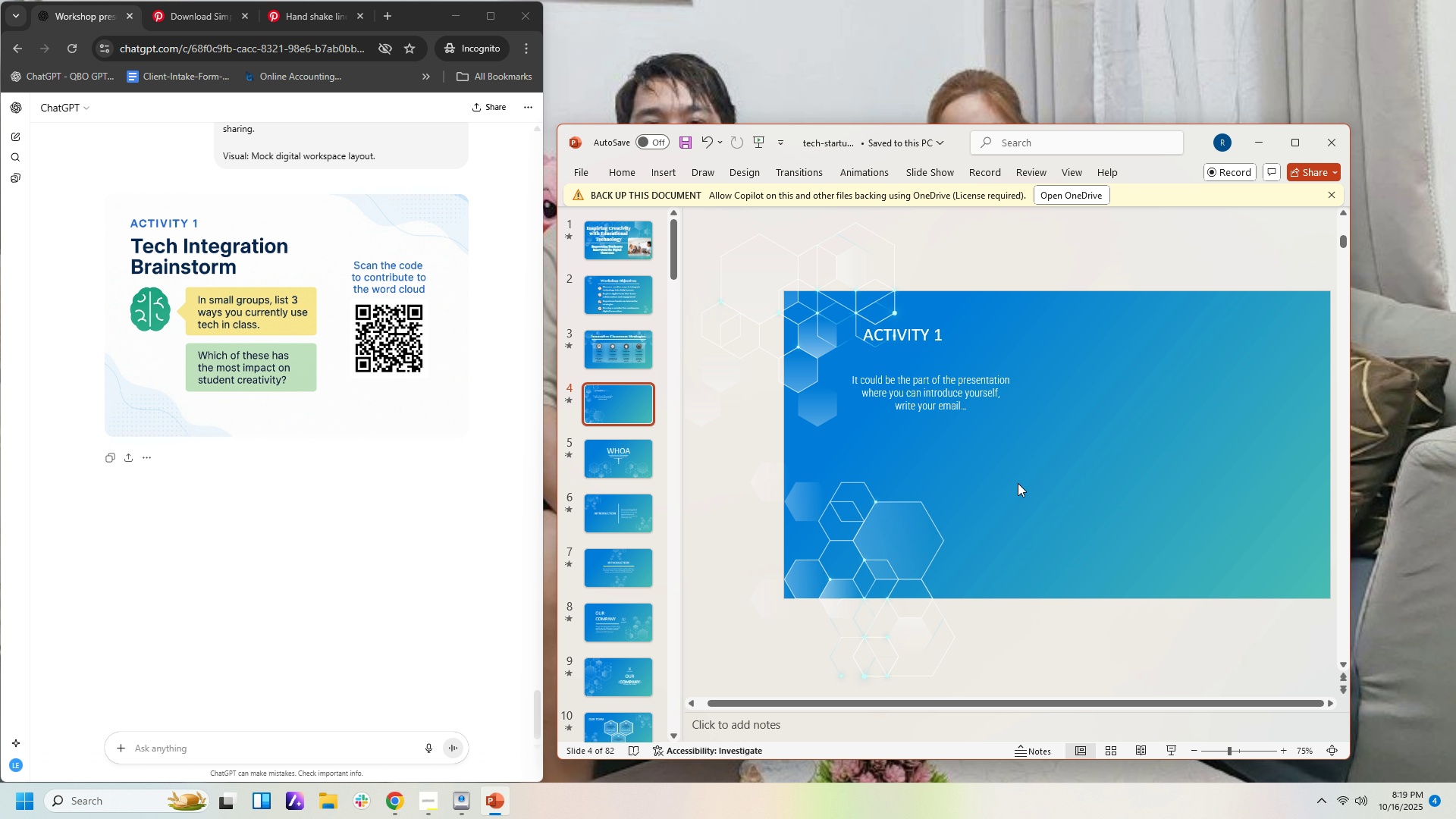 
left_click([1018, 483])
 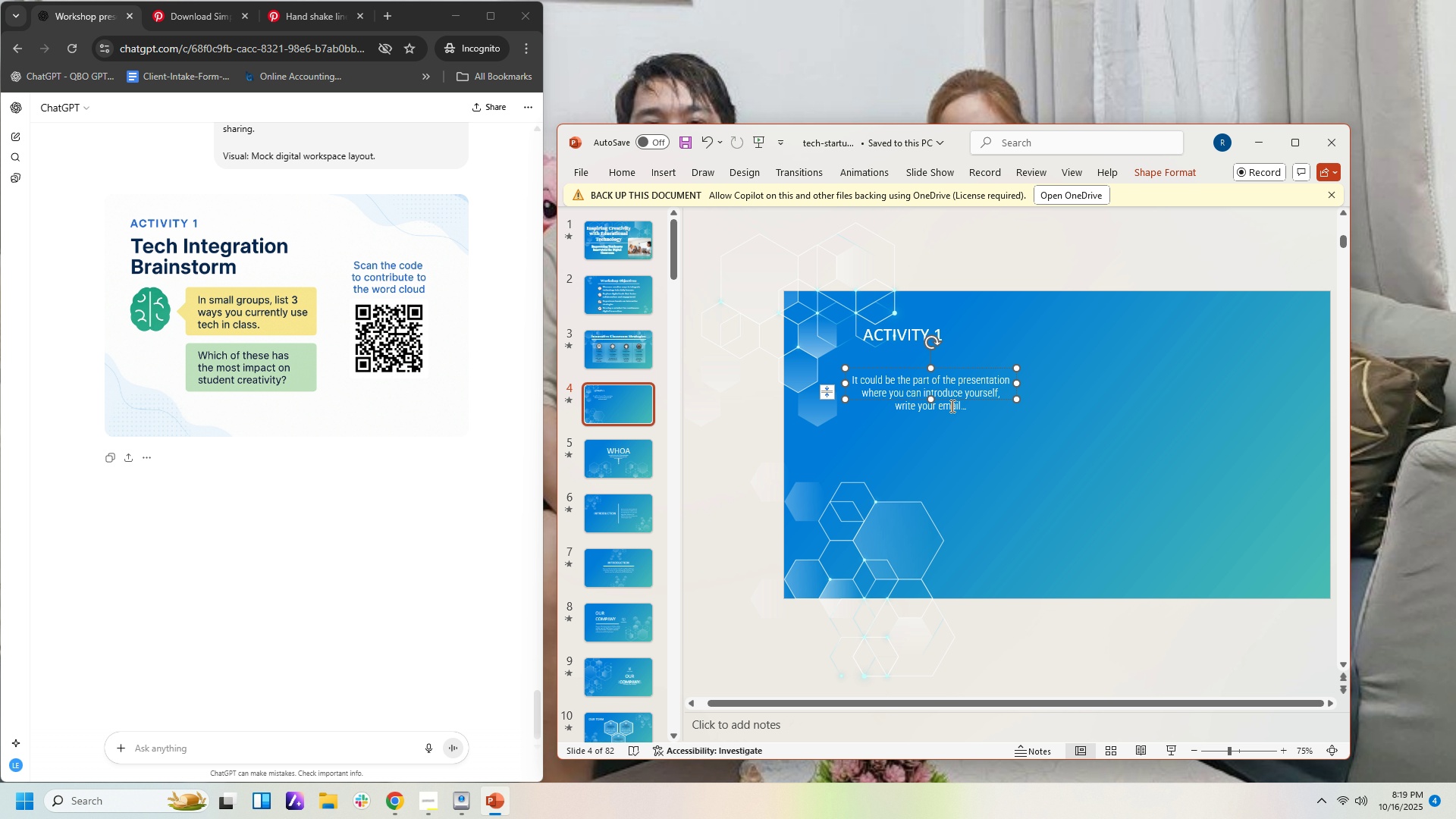 
left_click([951, 406])
 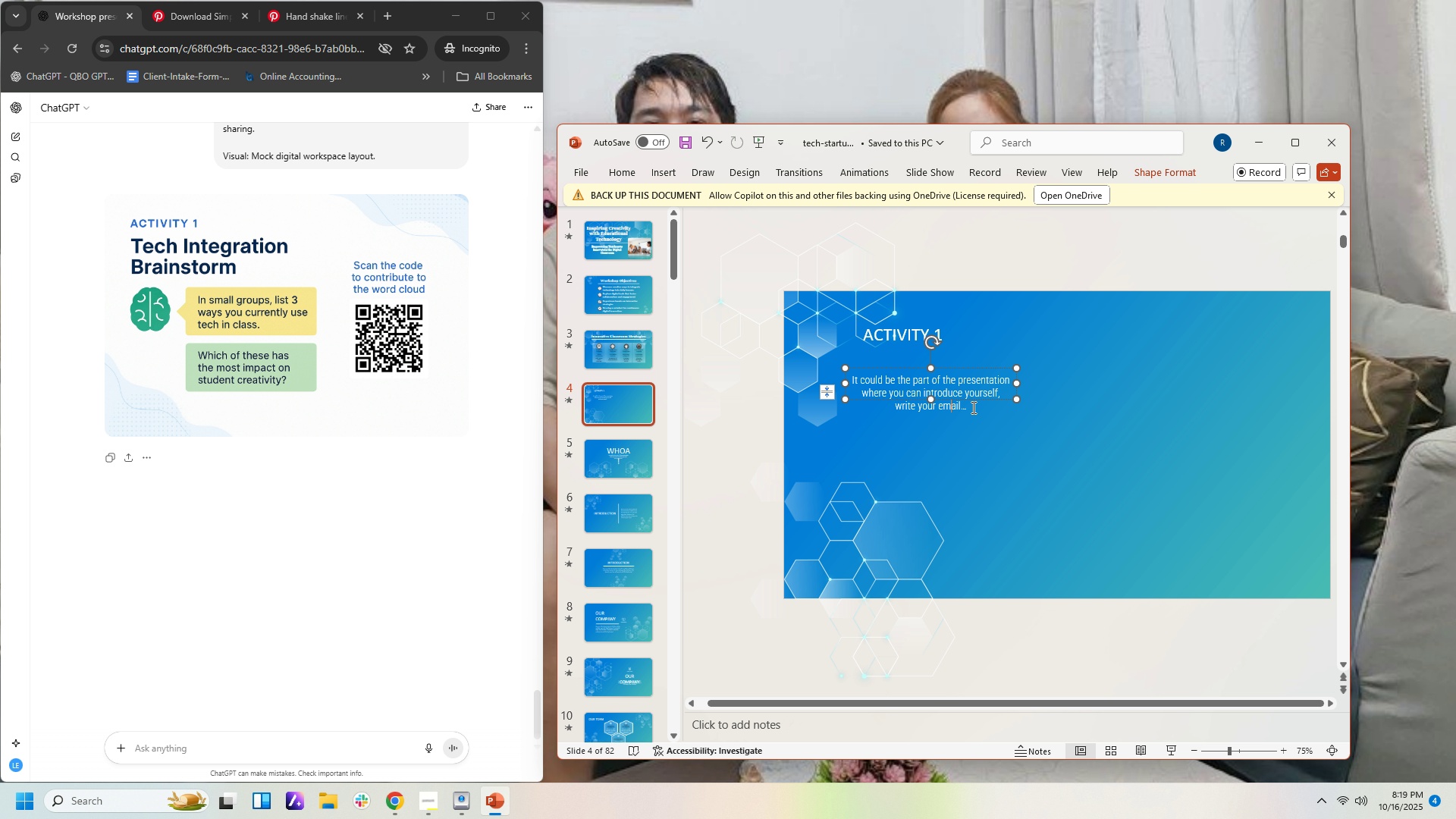 
left_click_drag(start_coordinate=[972, 407], to_coordinate=[850, 376])
 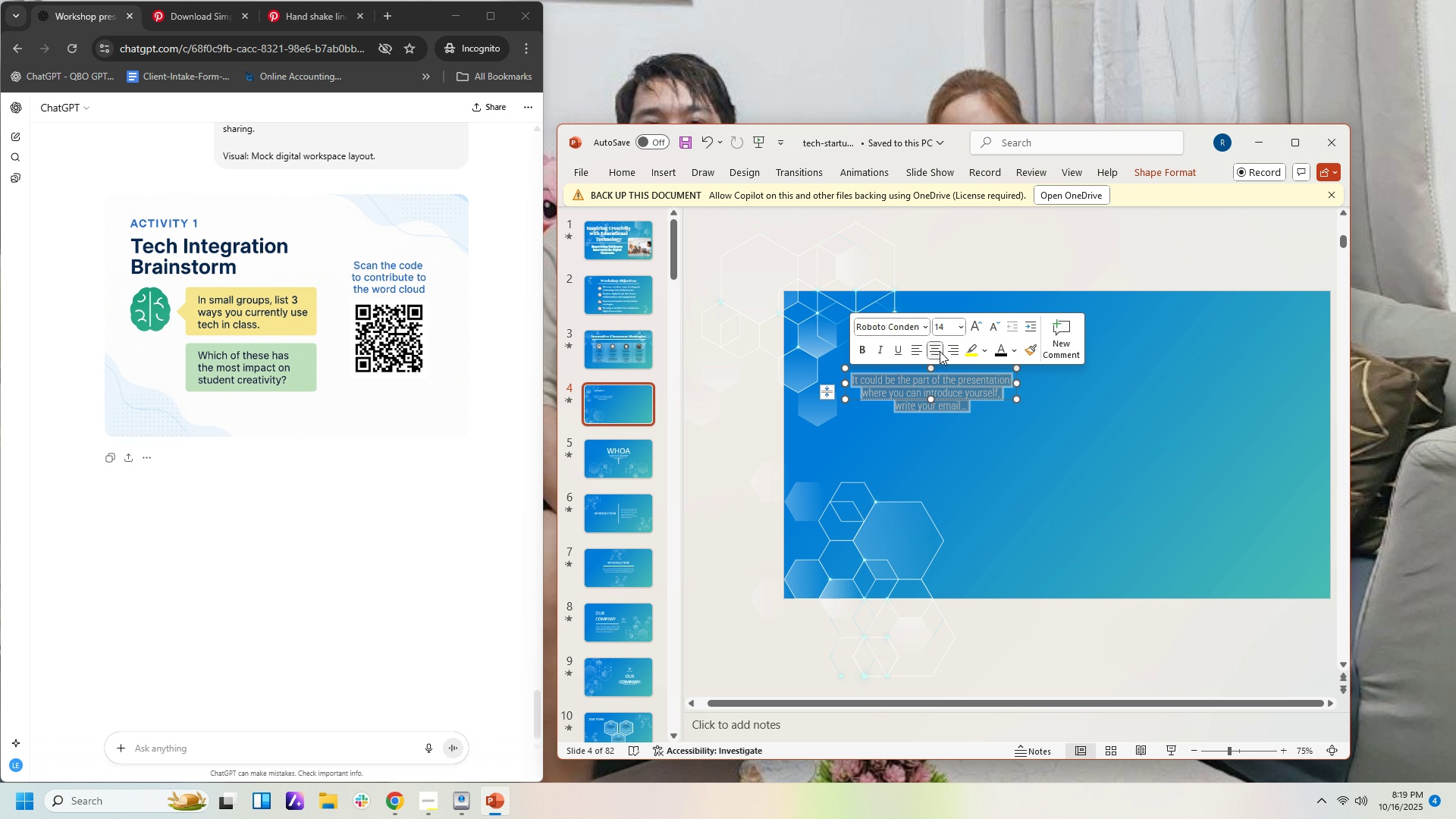 
type(tECH)
key(Backspace)
key(Backspace)
key(Backspace)
key(Backspace)
type(Tech Integrato)
key(Backspace)
type(ion Brainstoem)
key(Backspace)
type(r)
key(Backspace)
key(Backspace)
type(rm)
 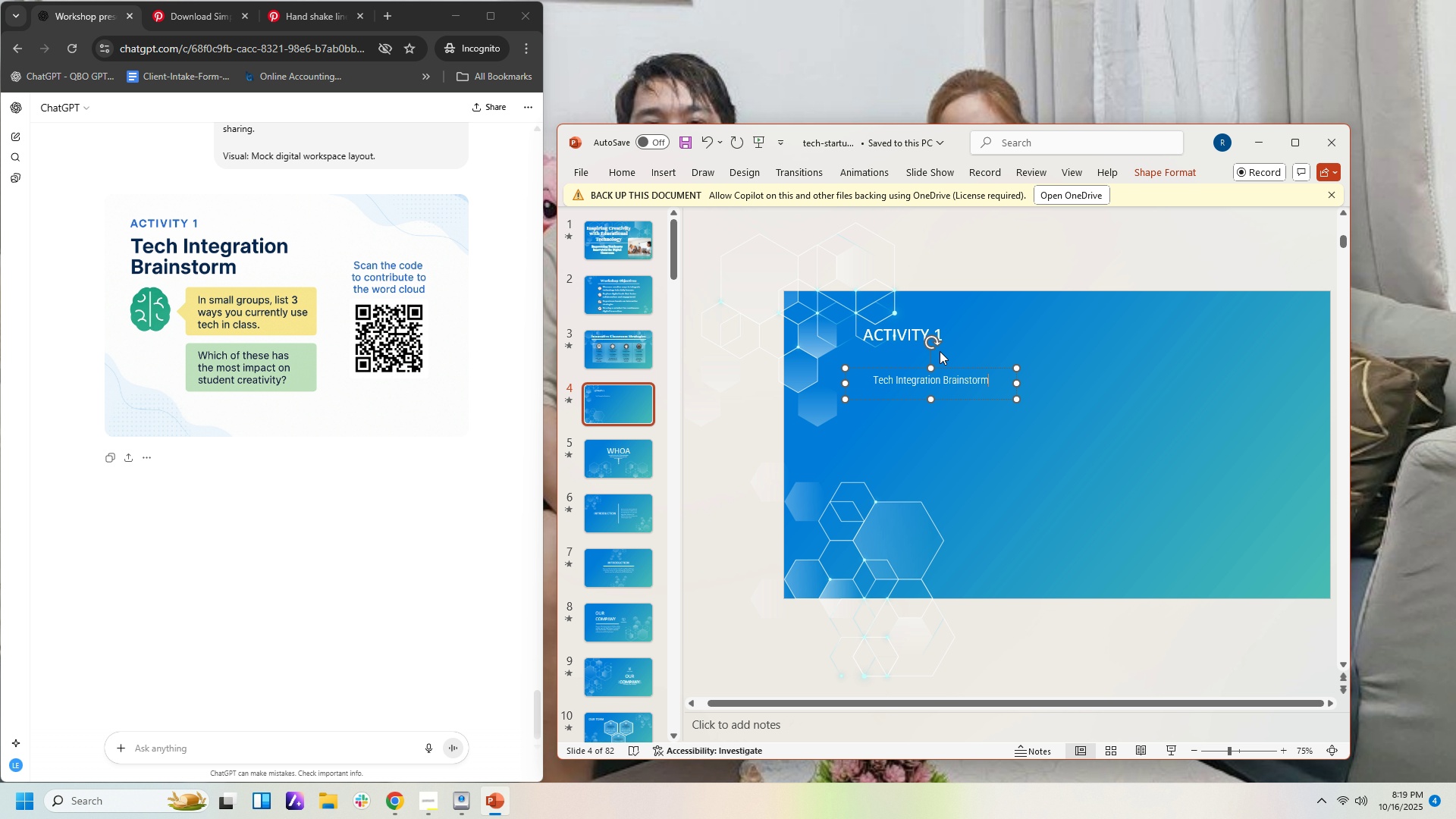 
left_click_drag(start_coordinate=[1017, 384], to_coordinate=[954, 400])
 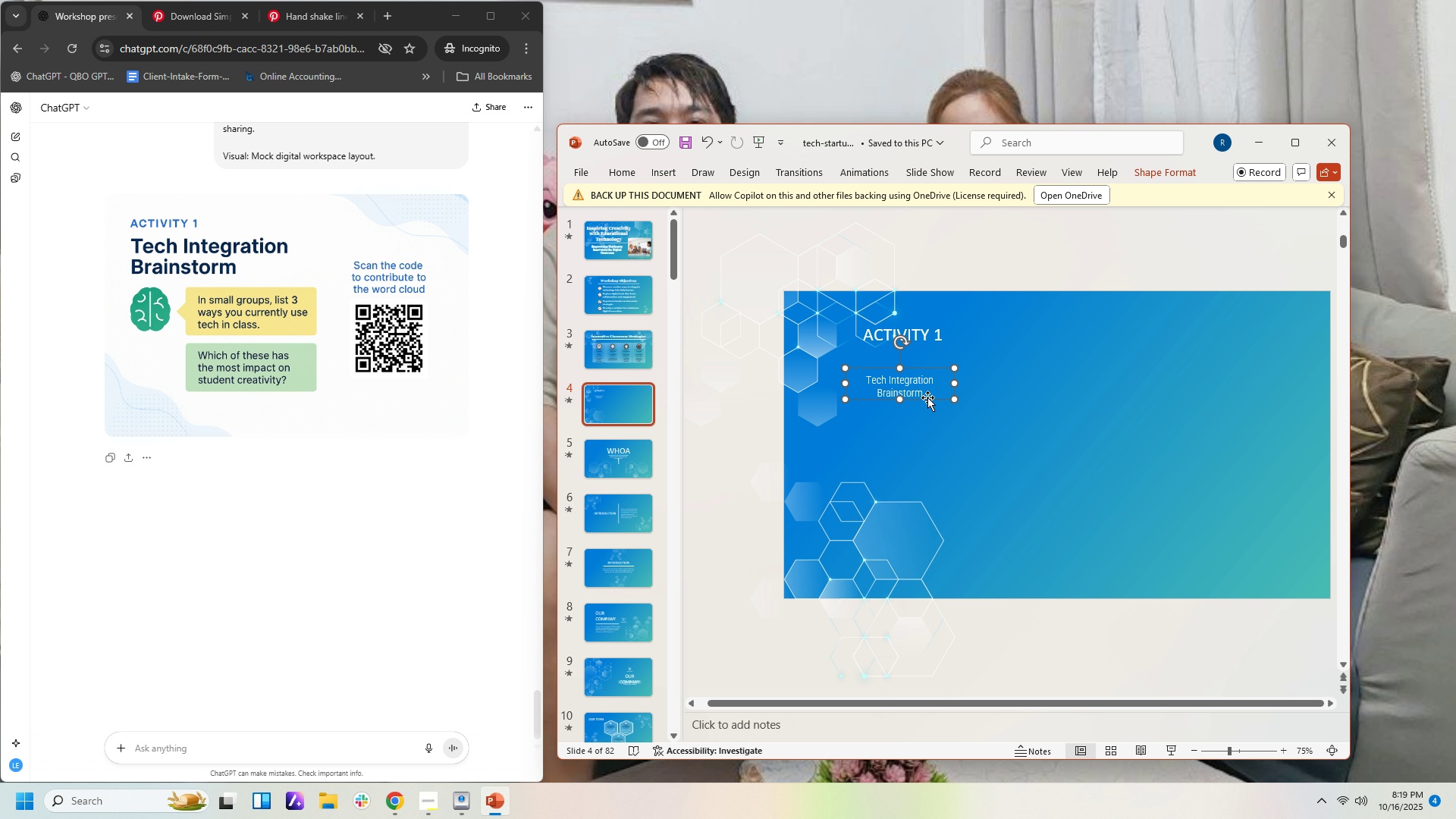 
left_click_drag(start_coordinate=[928, 391], to_coordinate=[833, 356])
 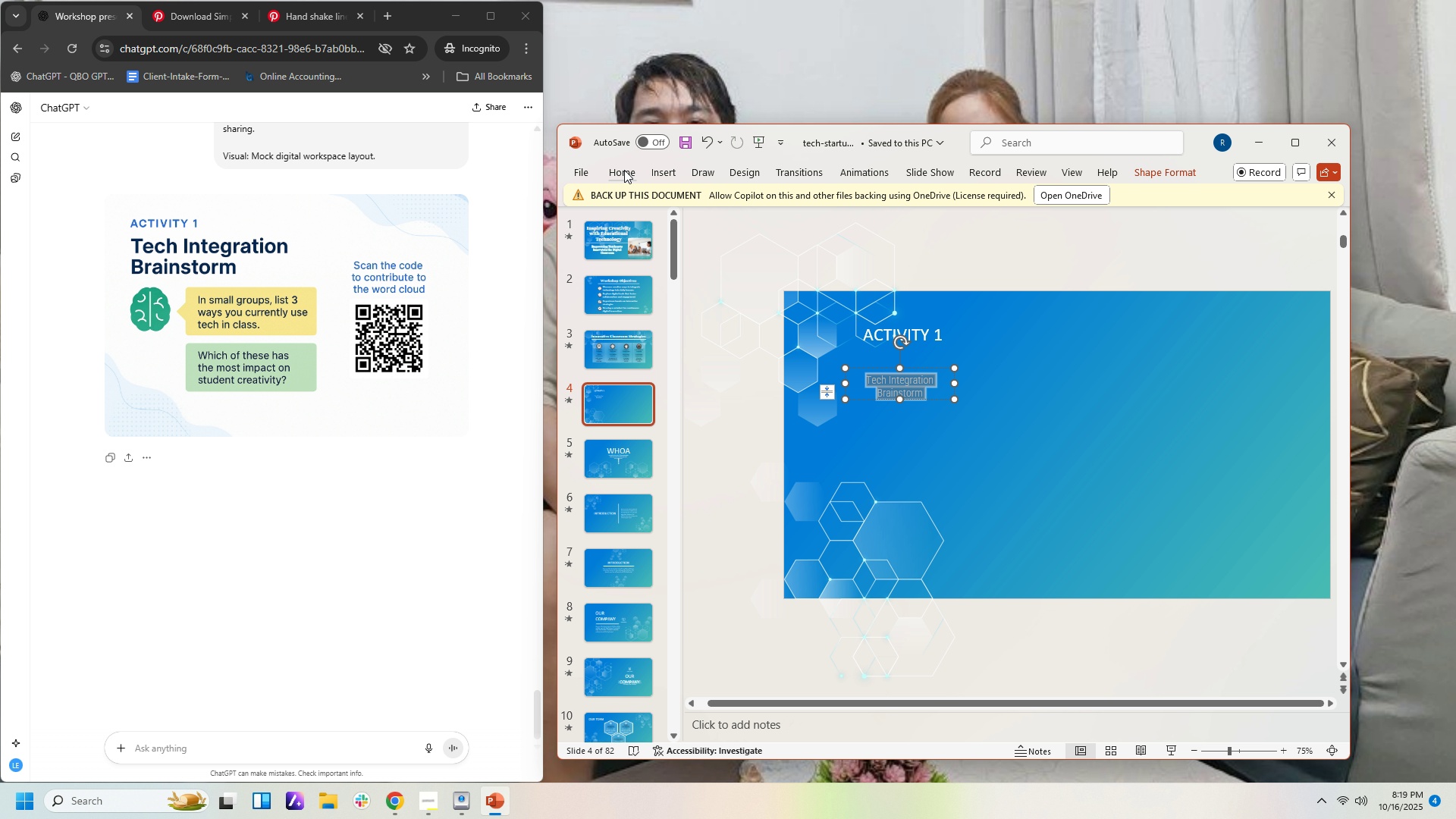 
left_click([624, 180])
 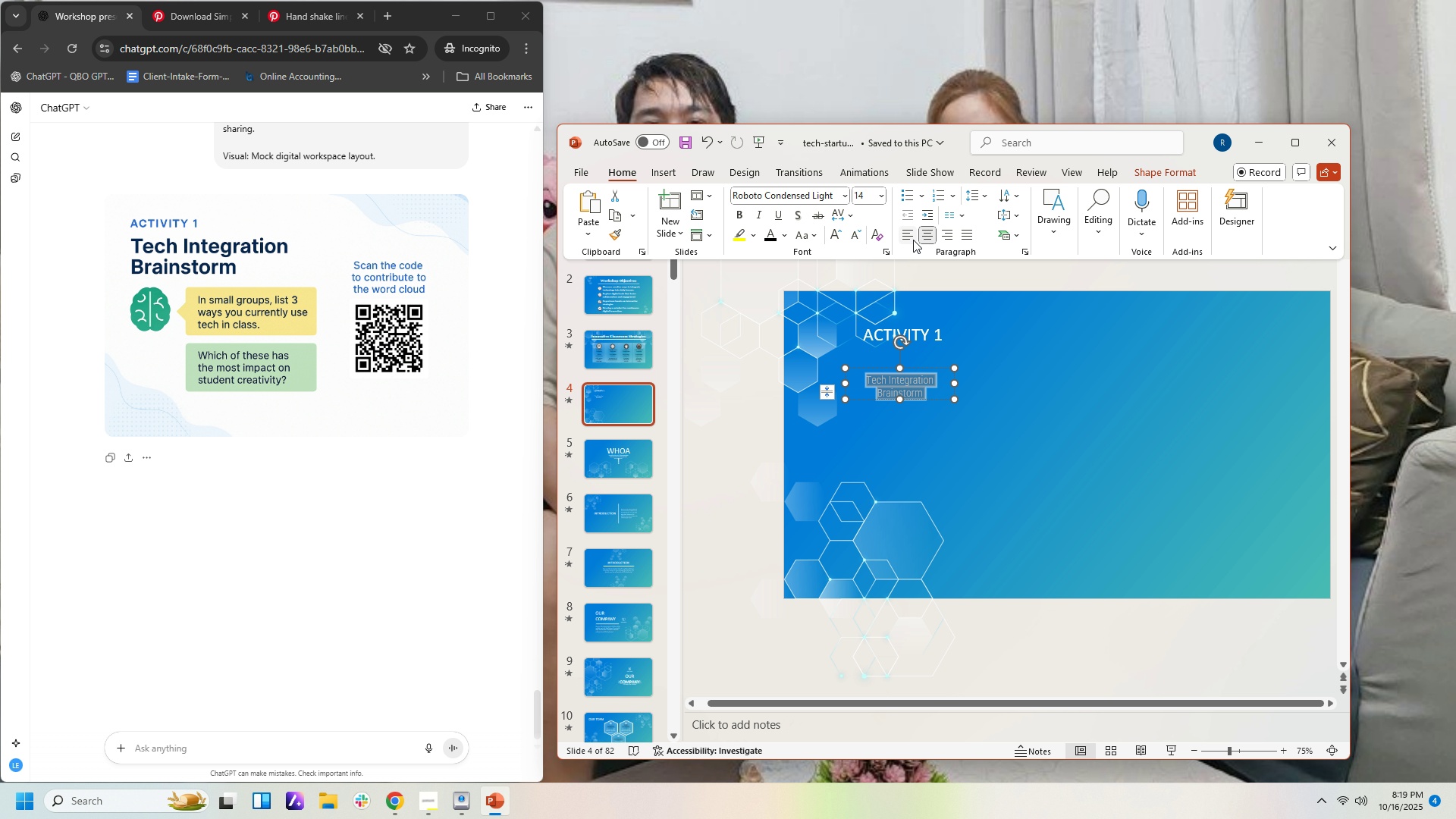 
left_click([908, 240])
 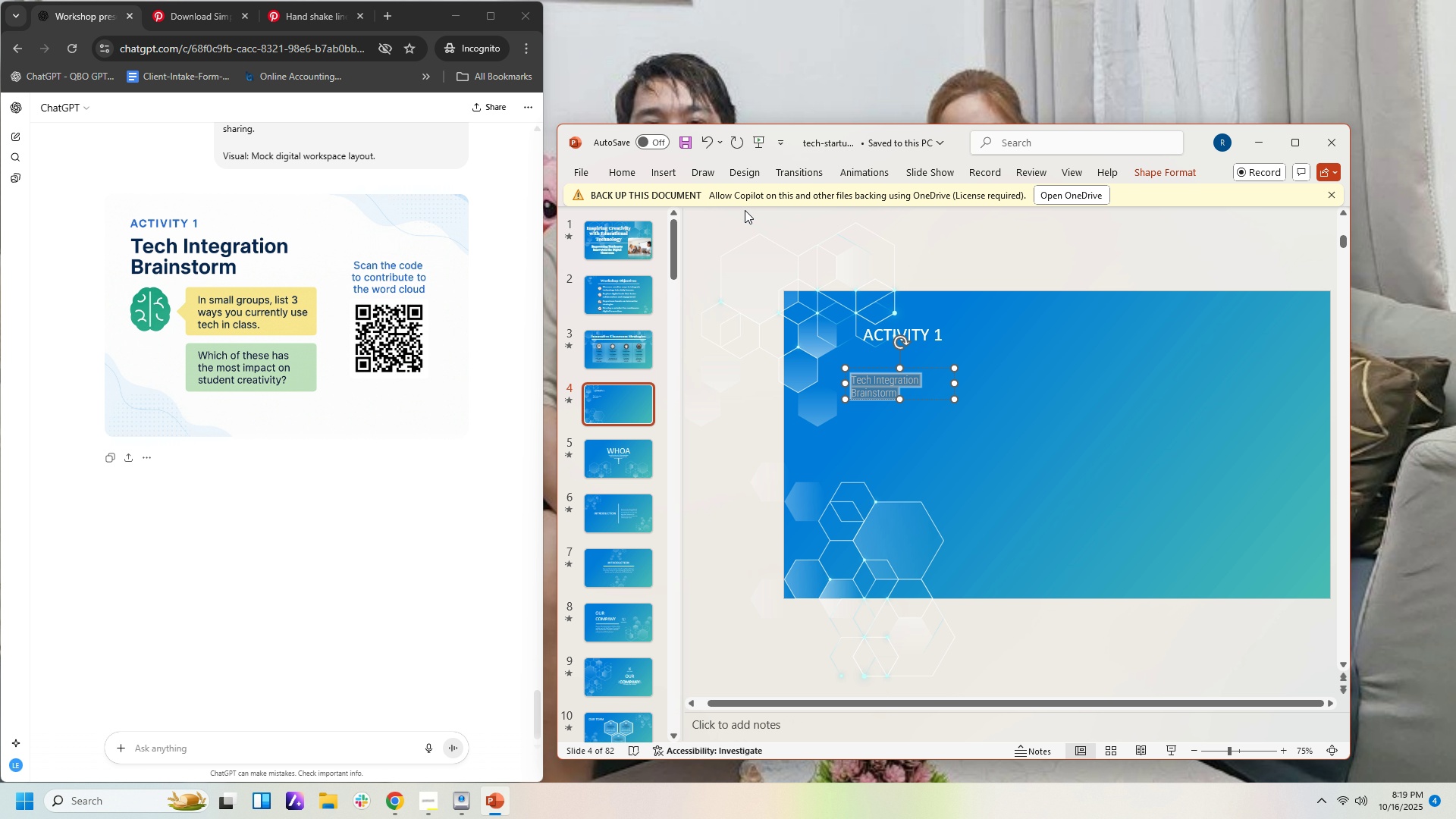 
left_click([623, 171])
 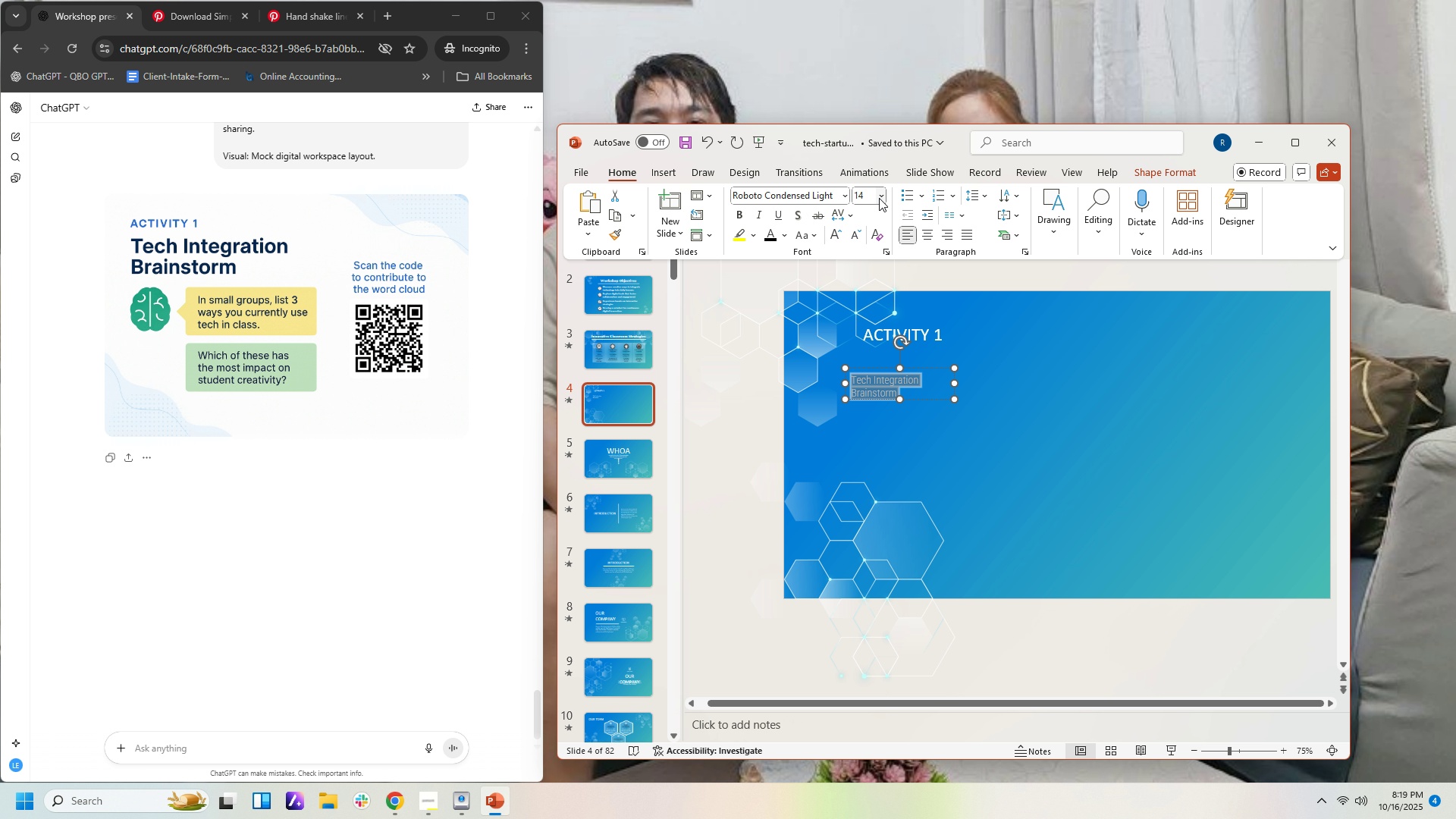 
left_click([879, 198])
 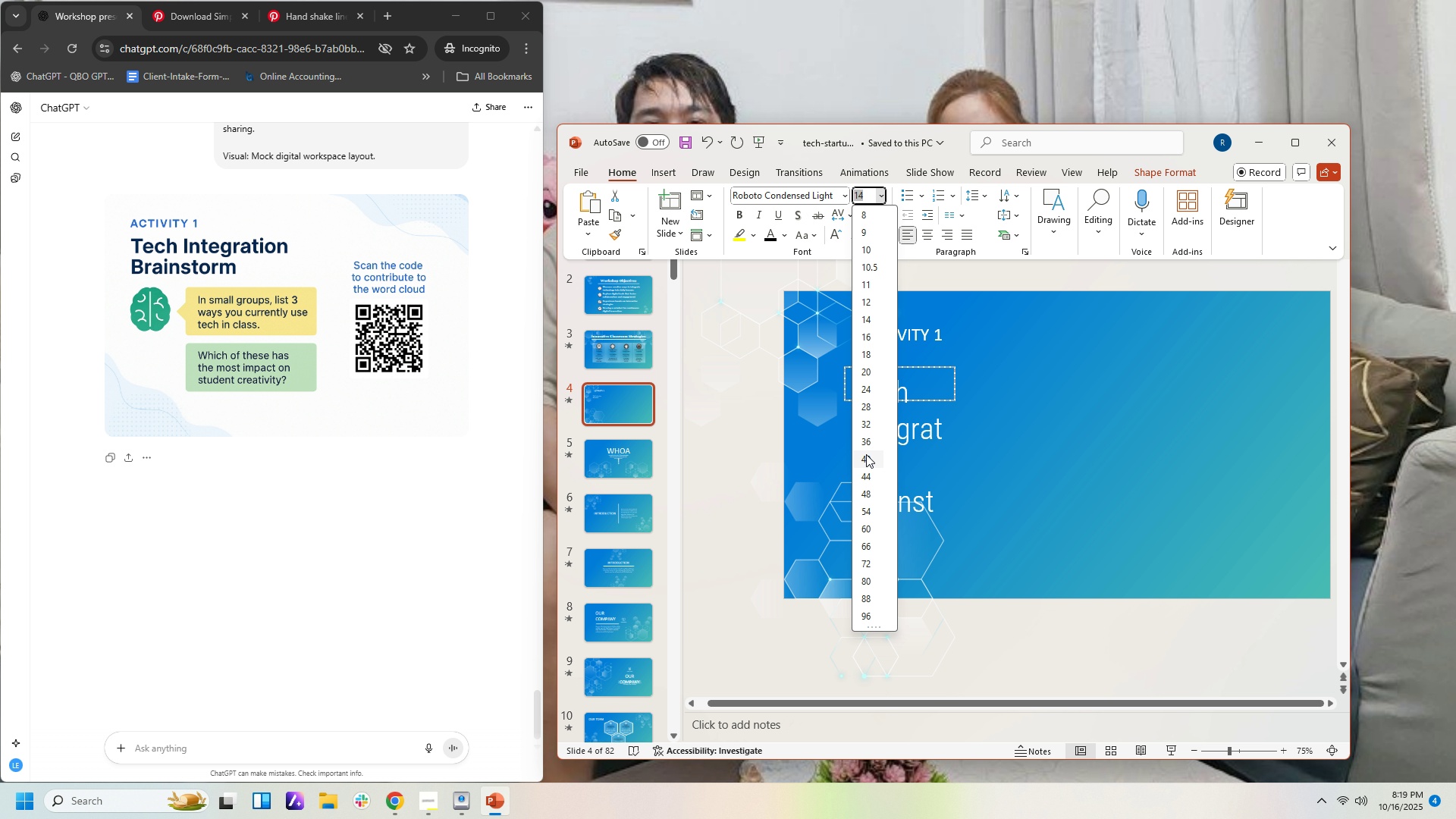 
left_click([866, 454])
 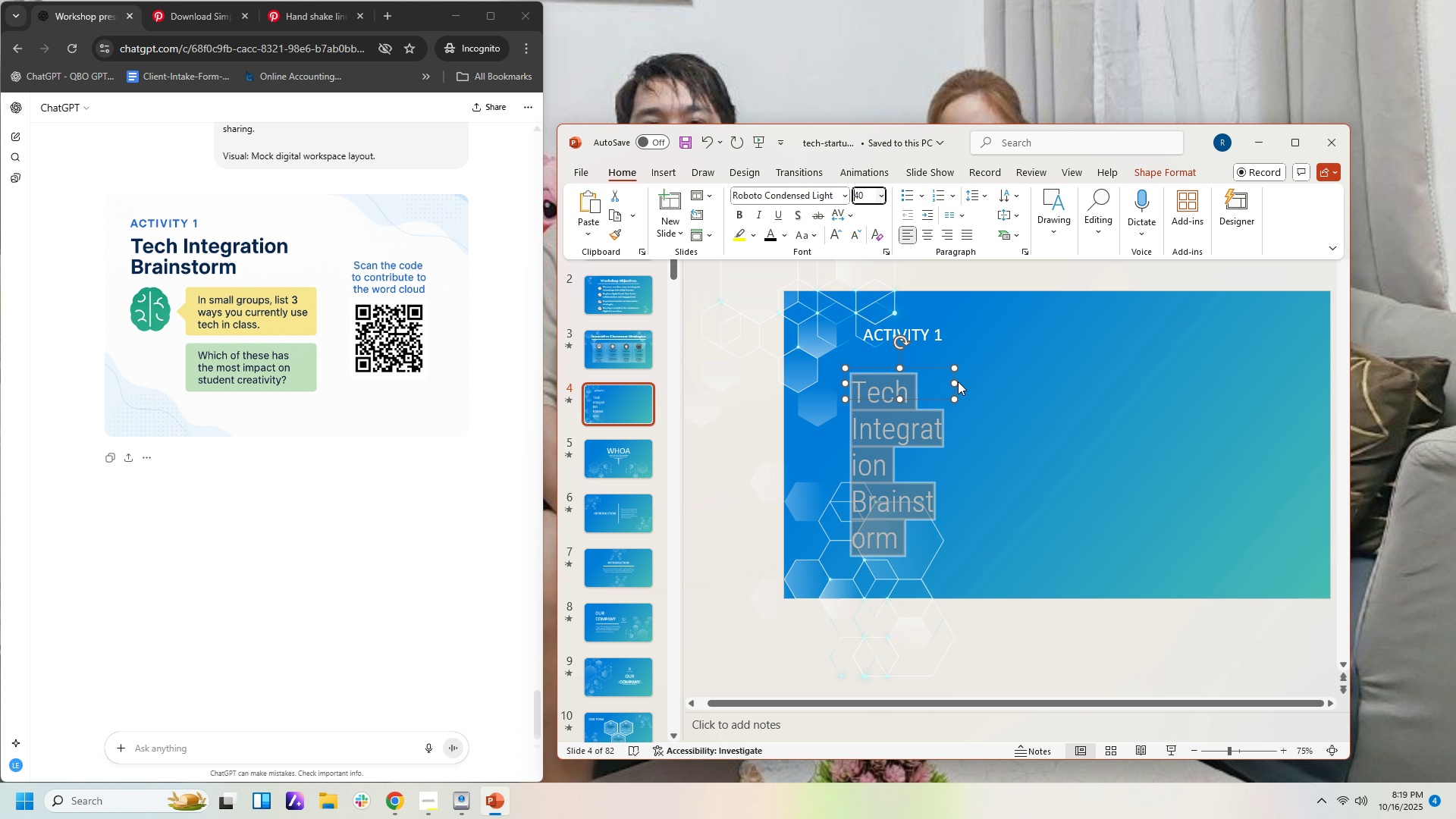 
left_click([971, 427])
 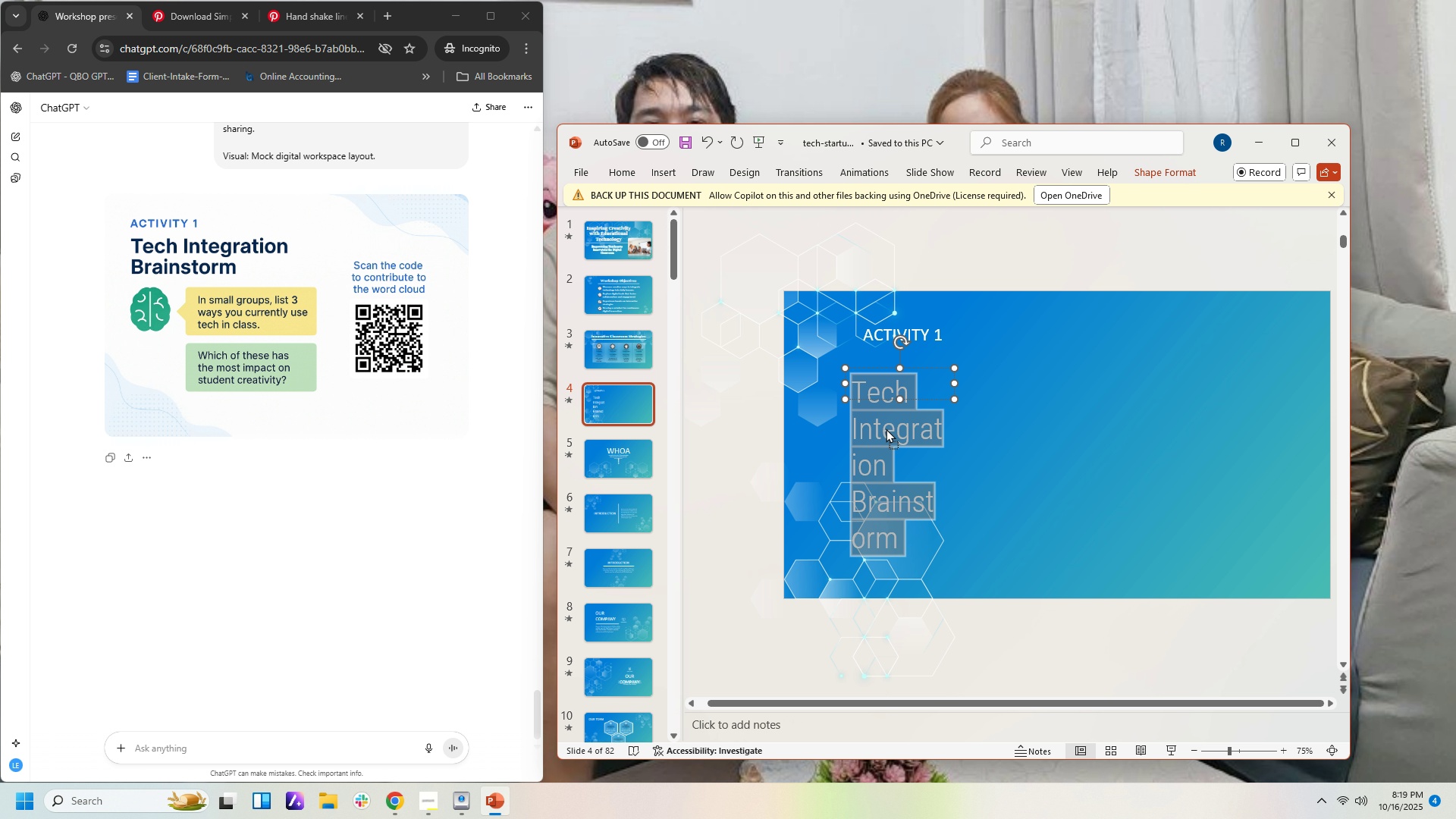 
left_click([886, 428])
 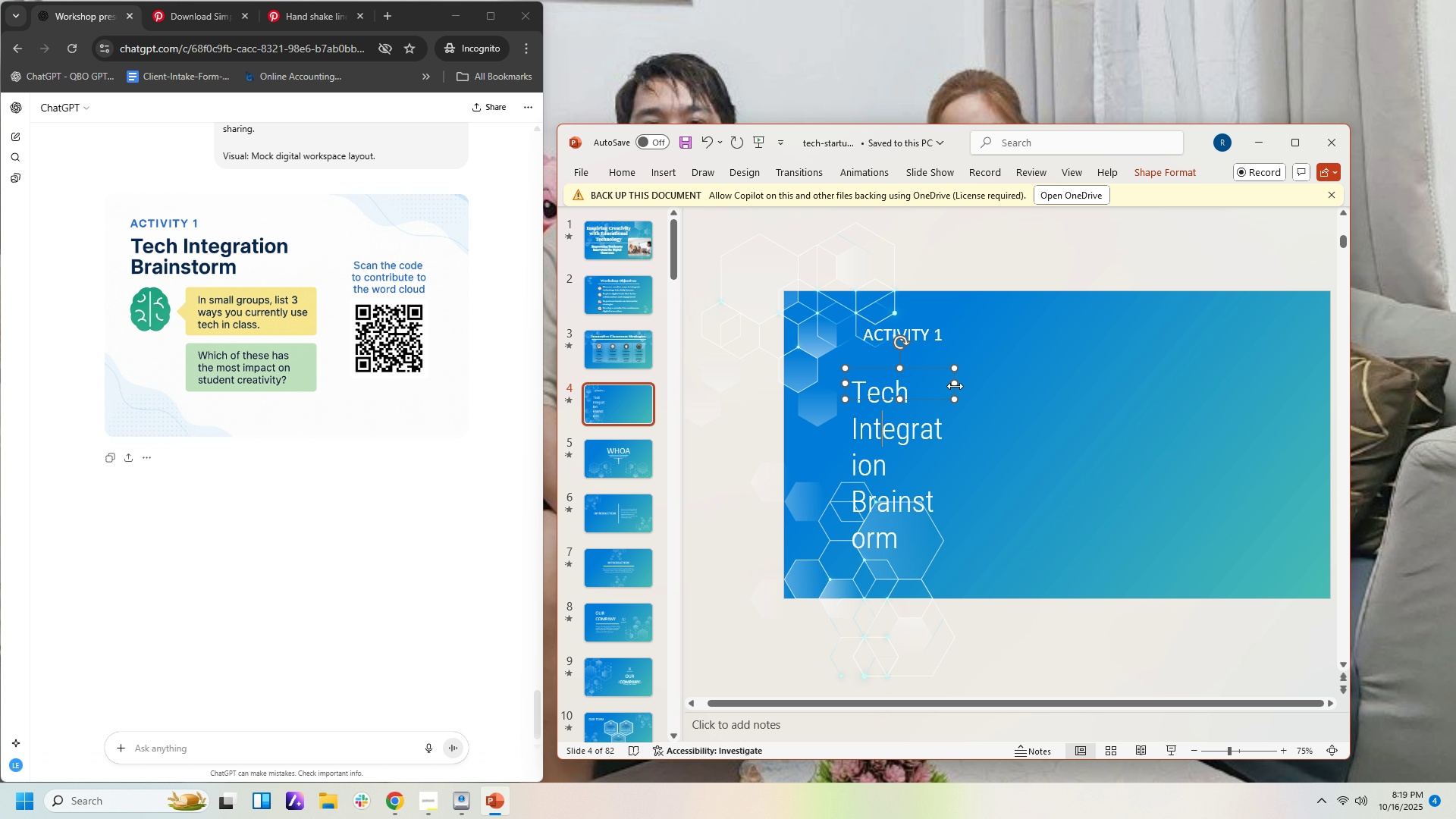 
left_click_drag(start_coordinate=[955, 386], to_coordinate=[1012, 385])
 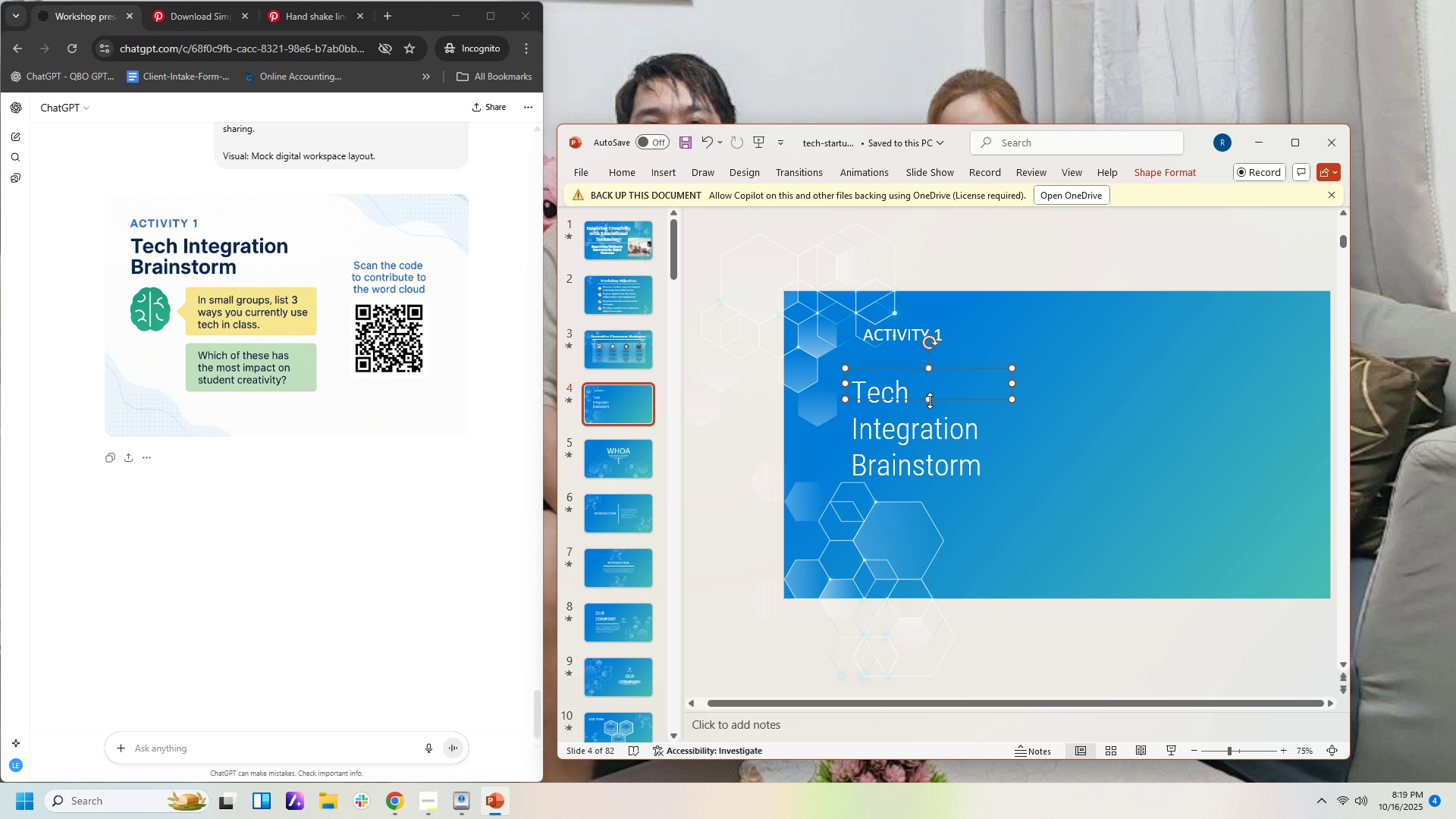 
left_click_drag(start_coordinate=[930, 400], to_coordinate=[930, 486])
 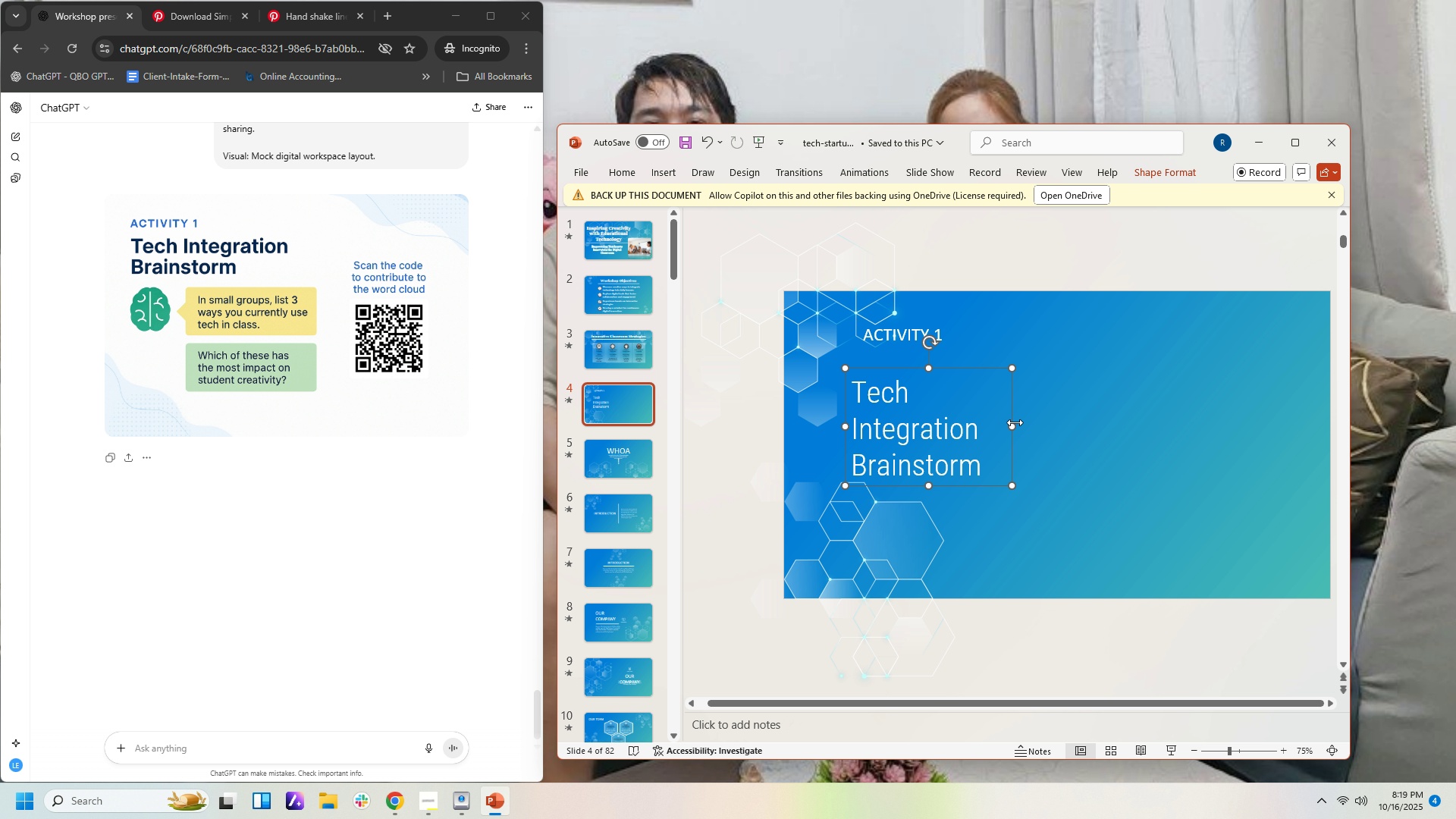 
left_click_drag(start_coordinate=[1014, 422], to_coordinate=[1070, 425])
 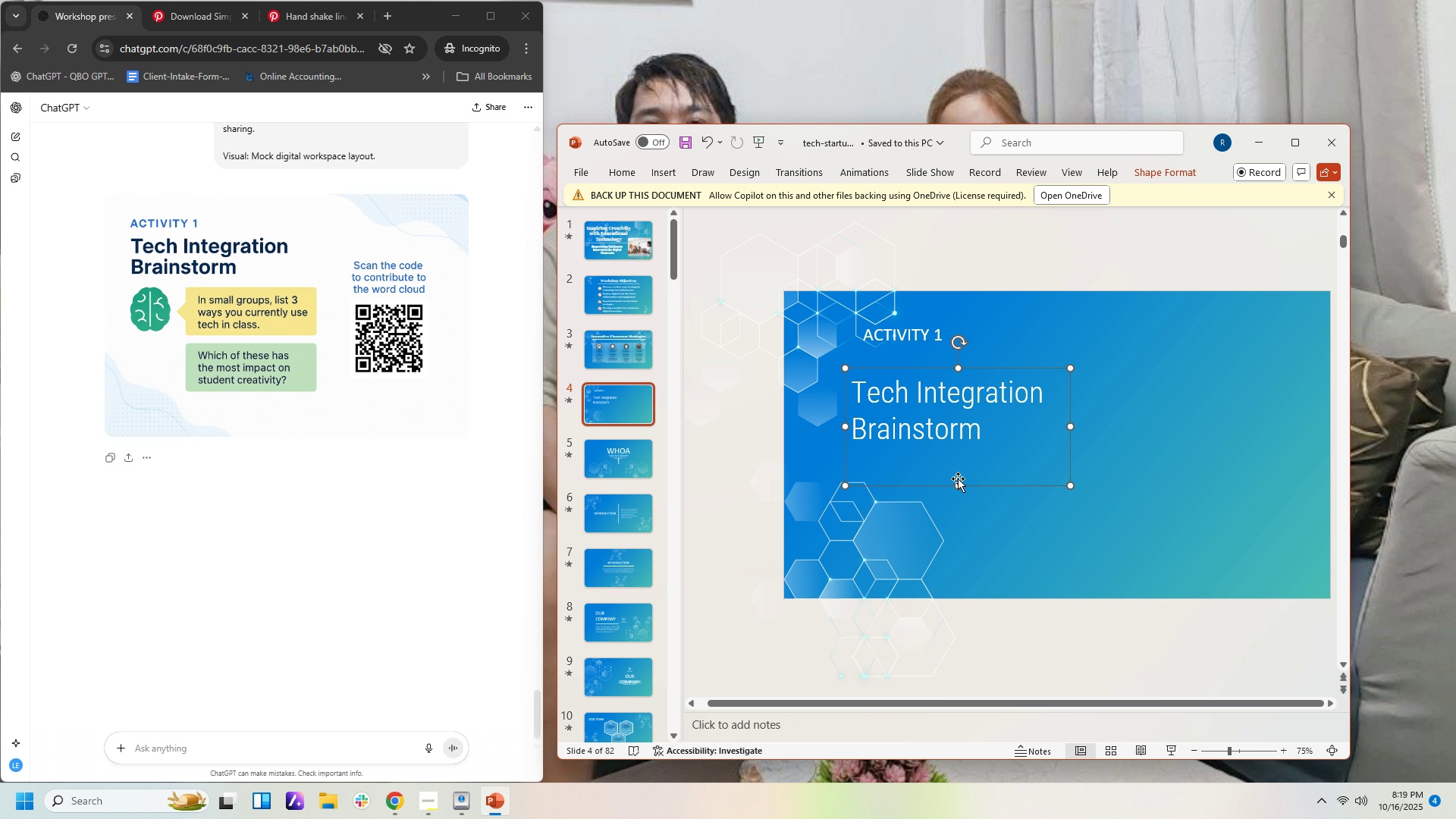 
left_click_drag(start_coordinate=[958, 482], to_coordinate=[959, 453])
 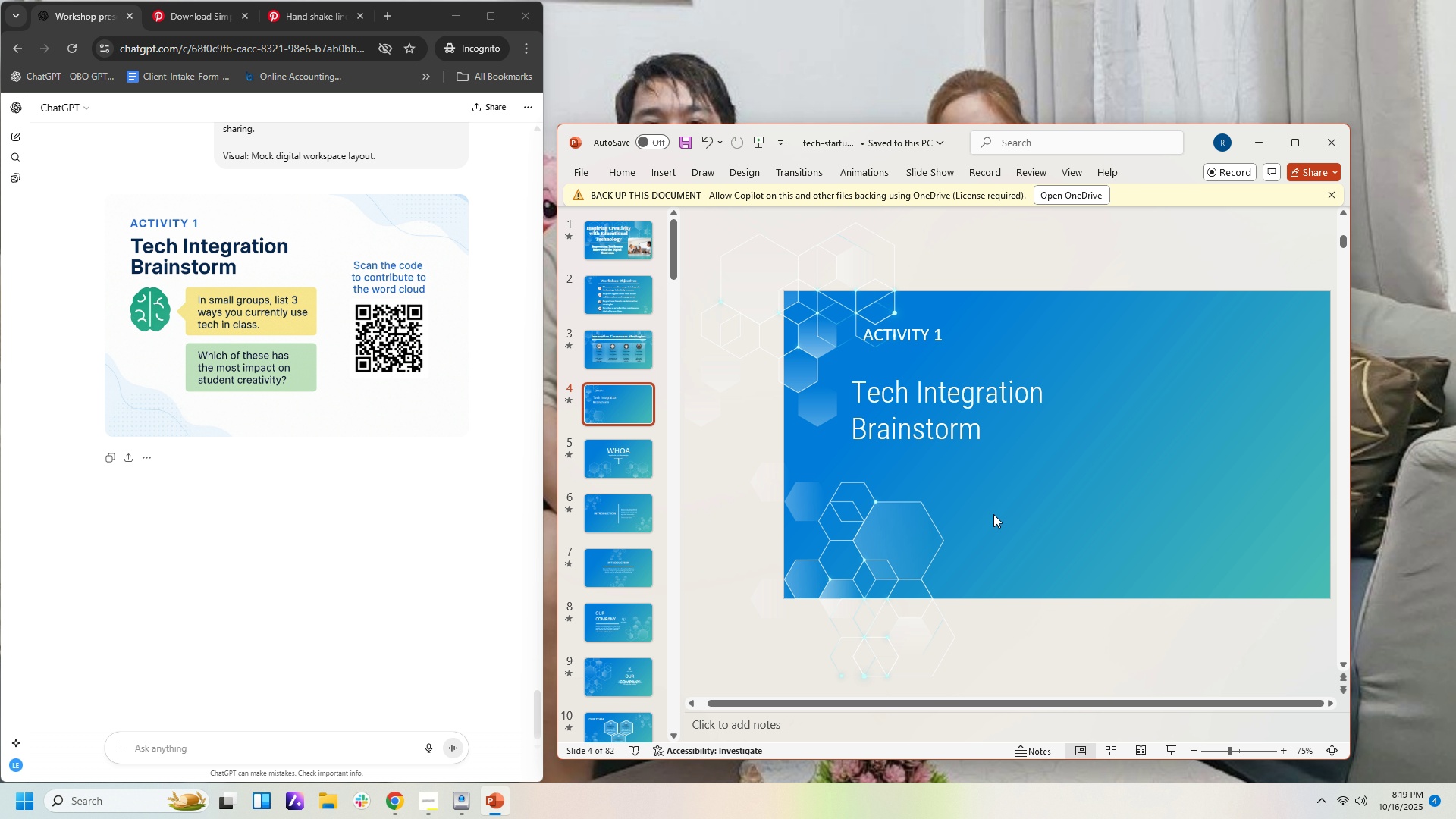 
left_click([993, 514])
 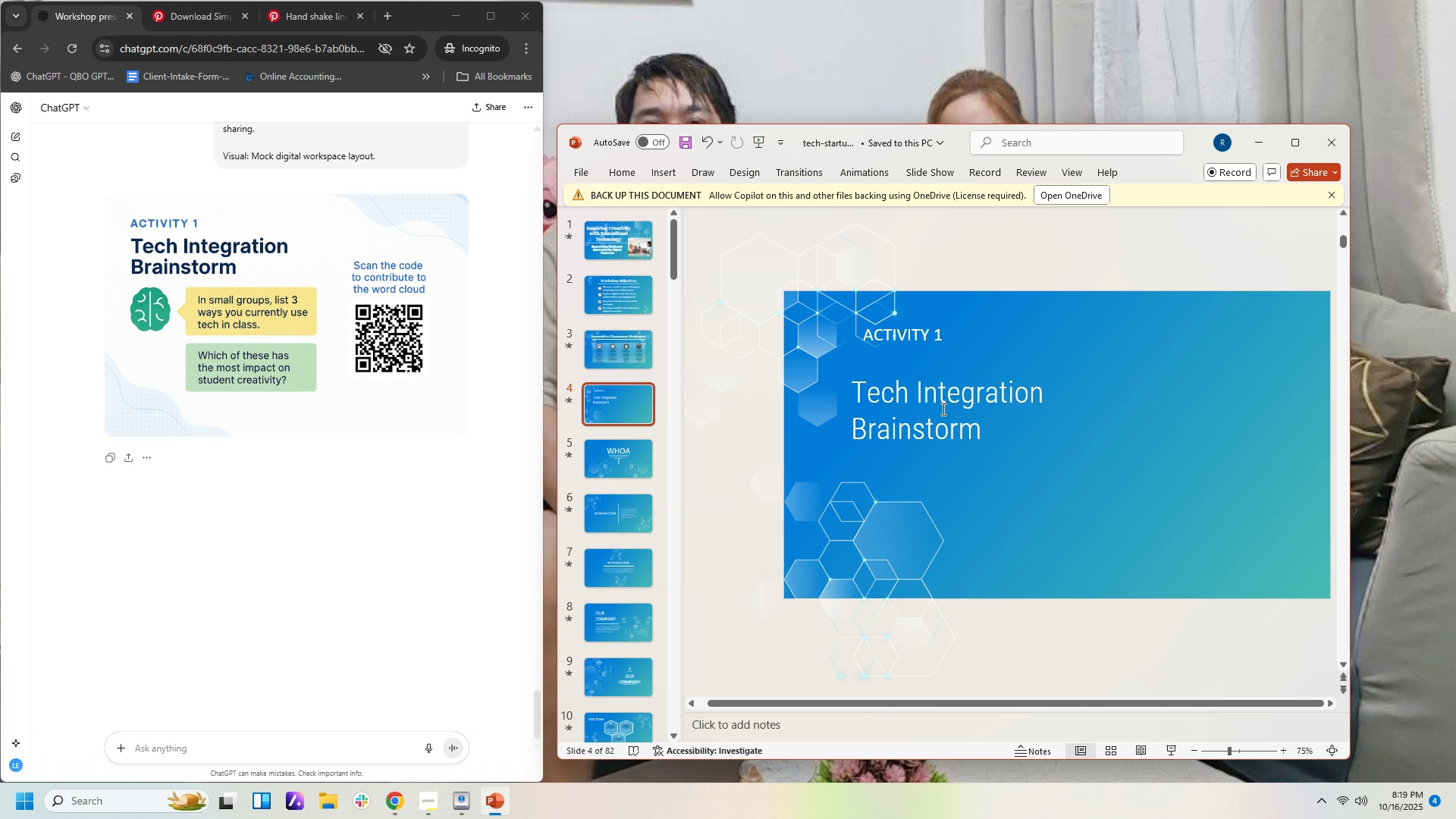 
left_click([942, 409])
 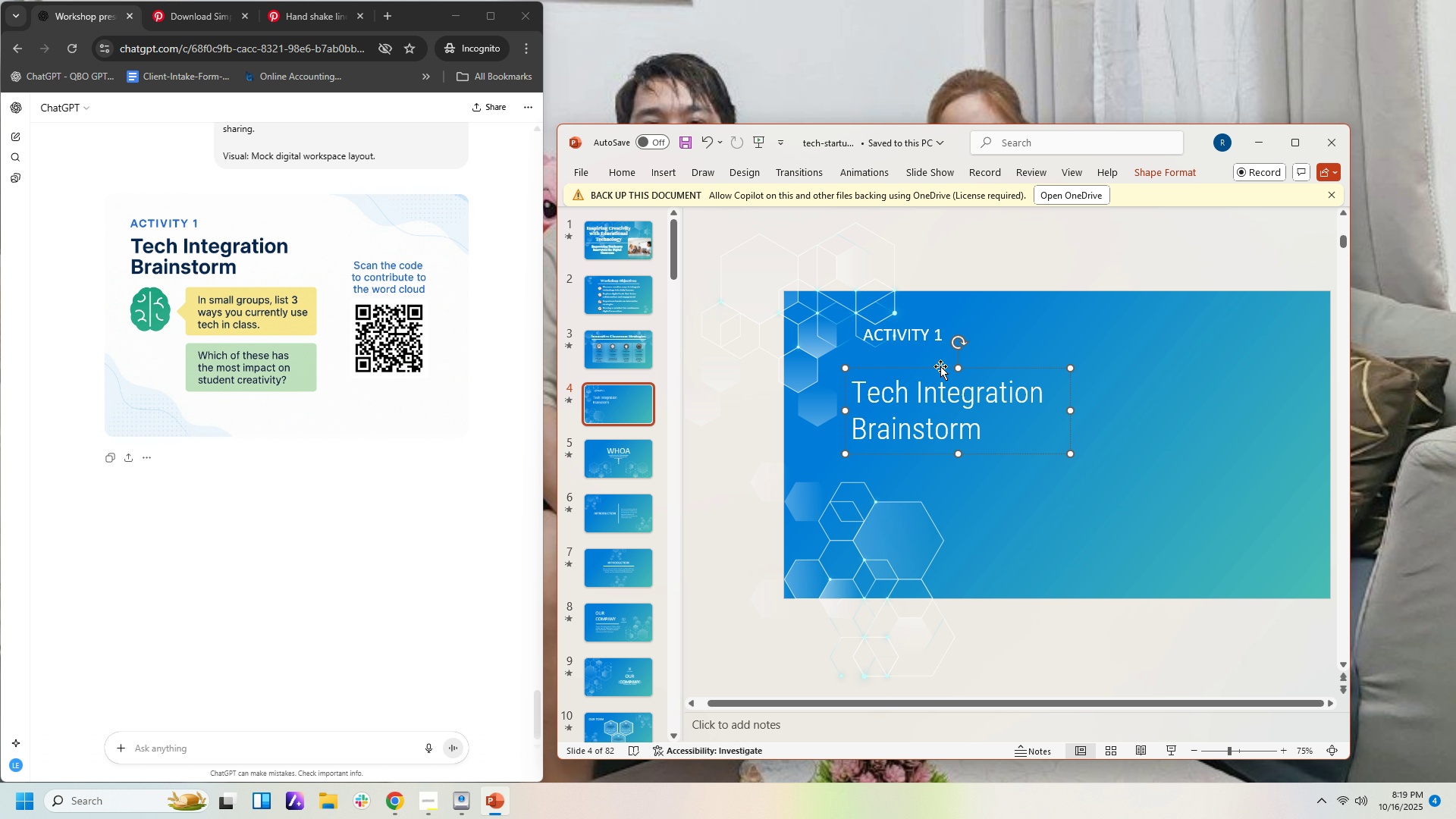 
left_click_drag(start_coordinate=[942, 369], to_coordinate=[952, 355])
 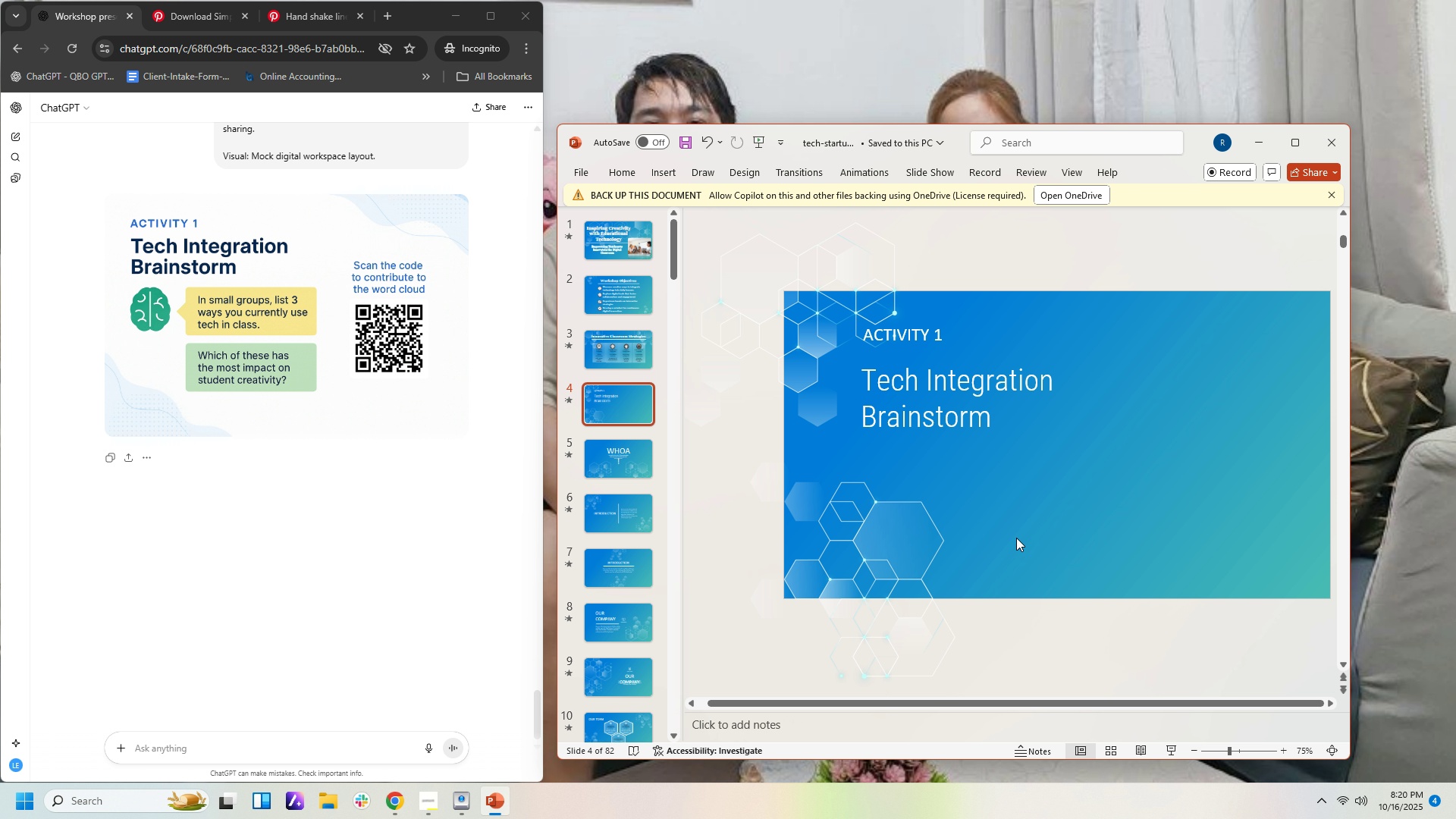 
left_click([1016, 538])
 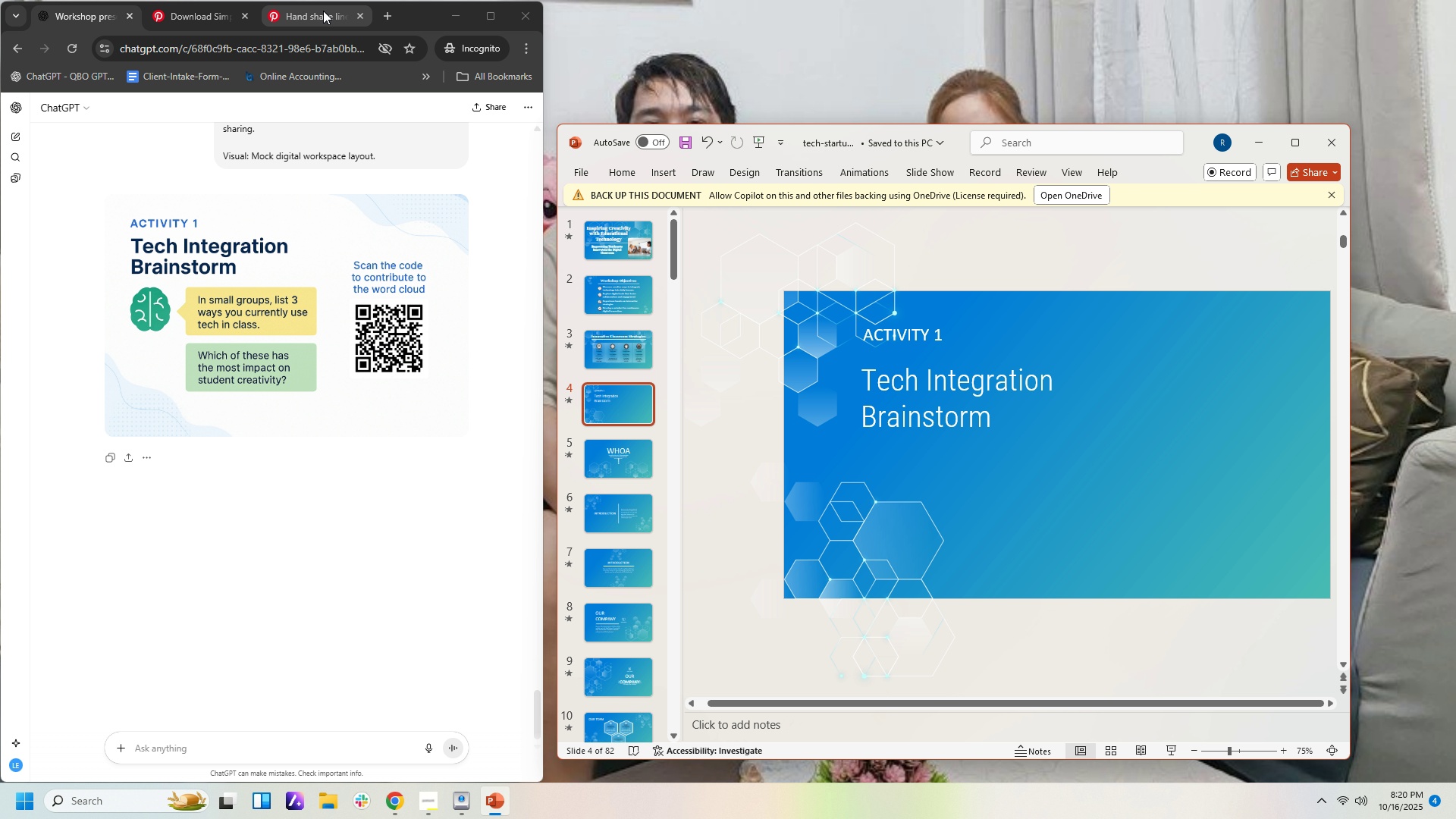 
wait(5.69)
 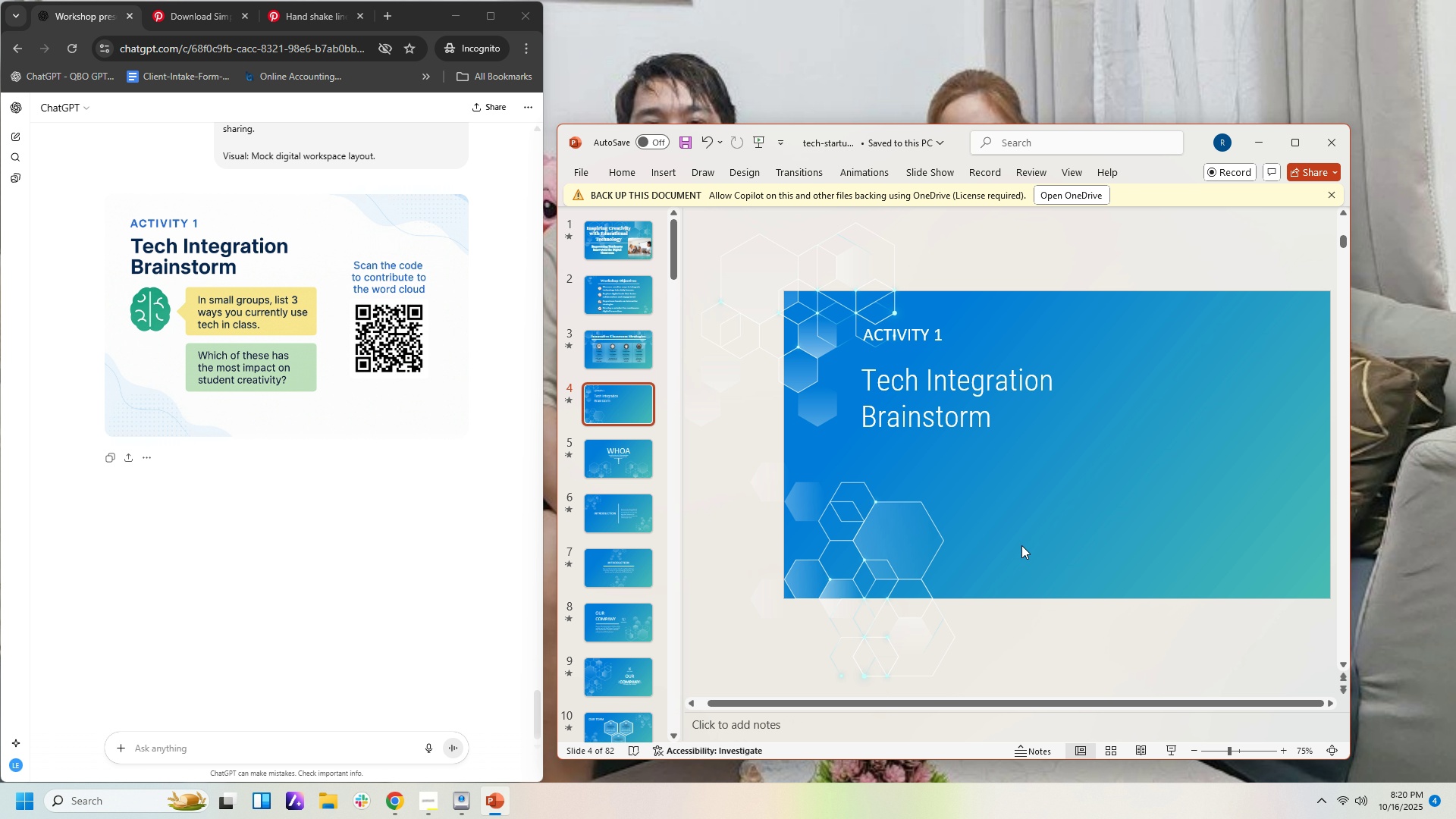 
left_click([221, 20])
 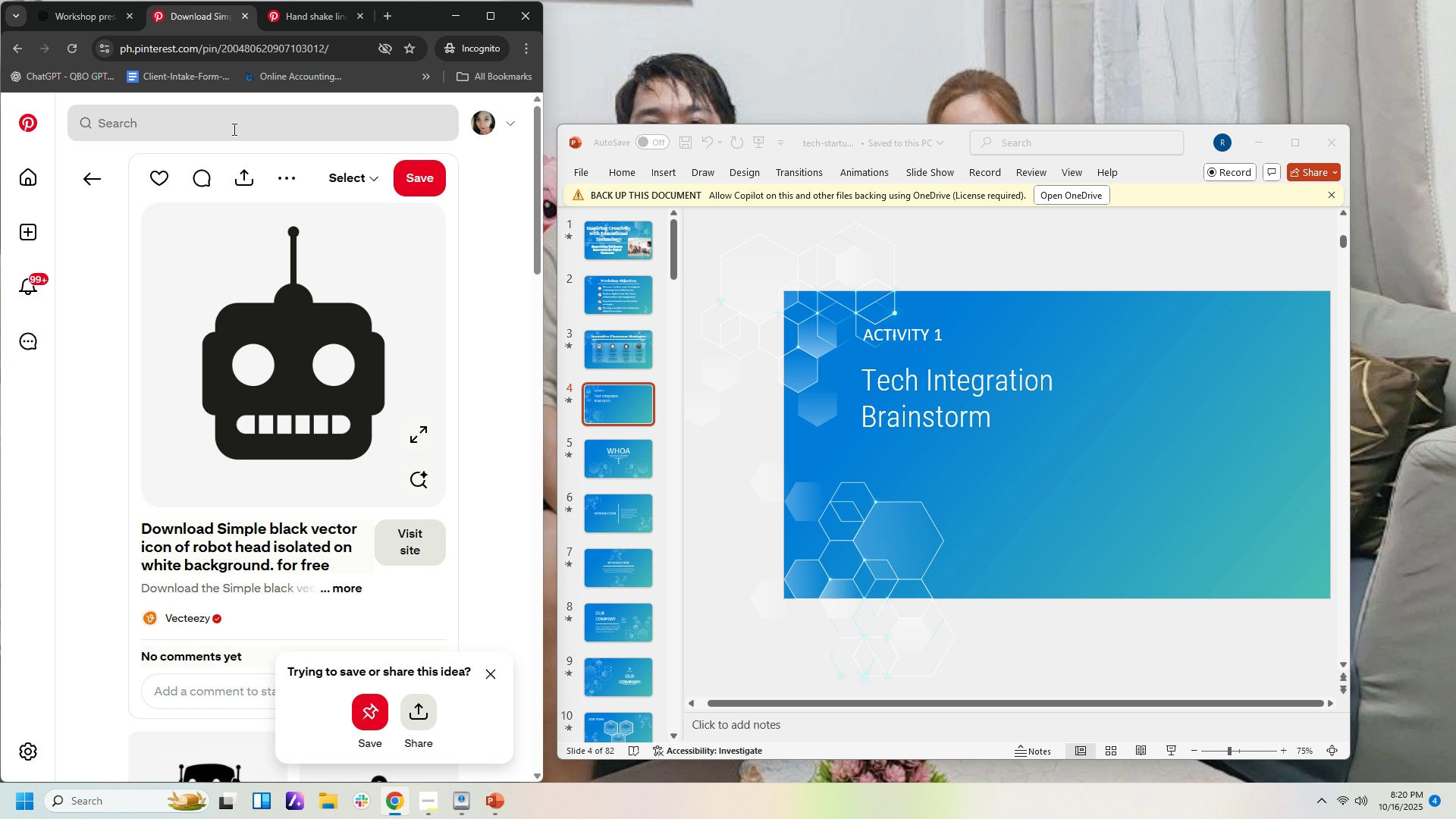 
left_click([233, 129])
 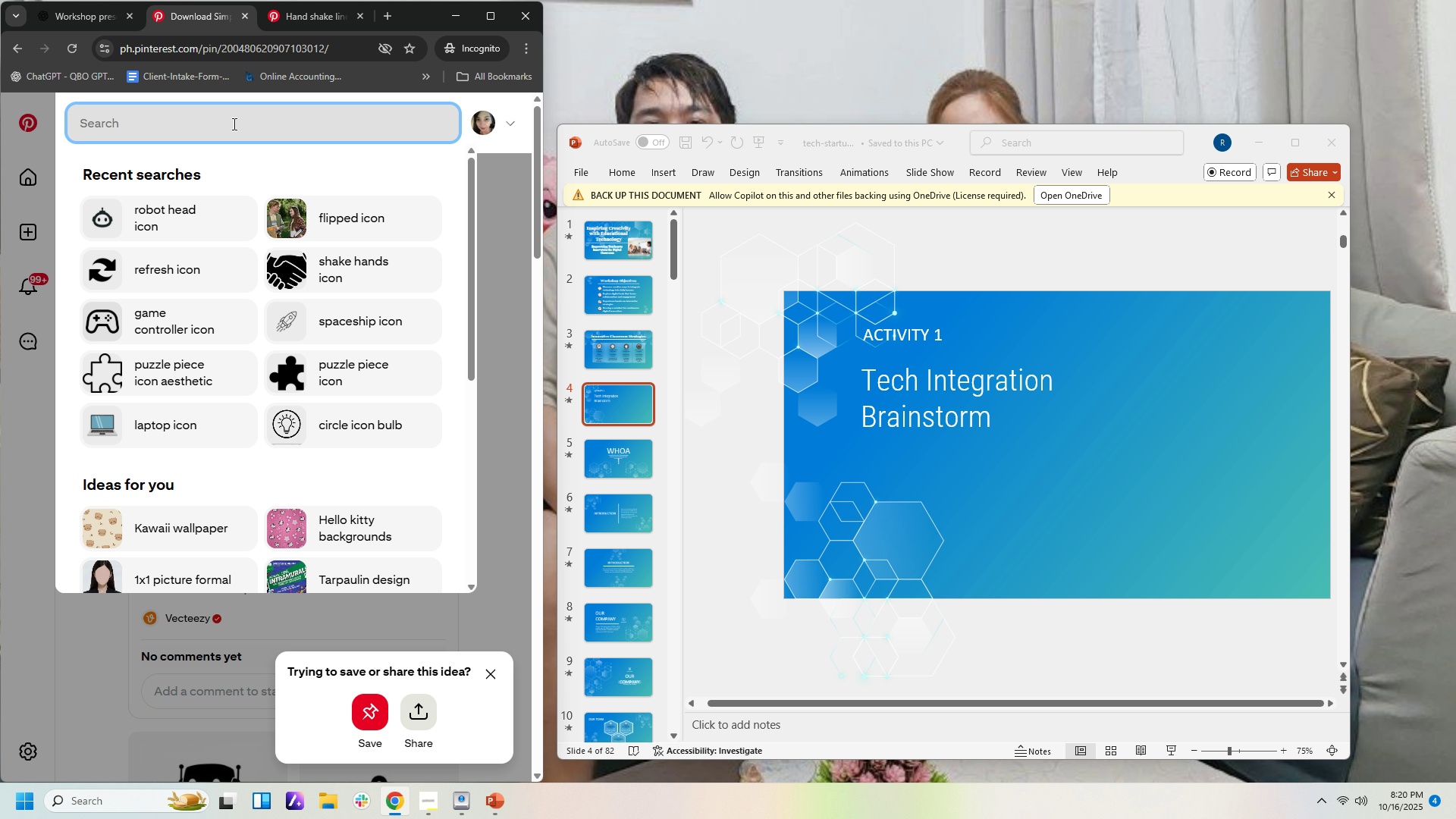 
type(brain icon)
 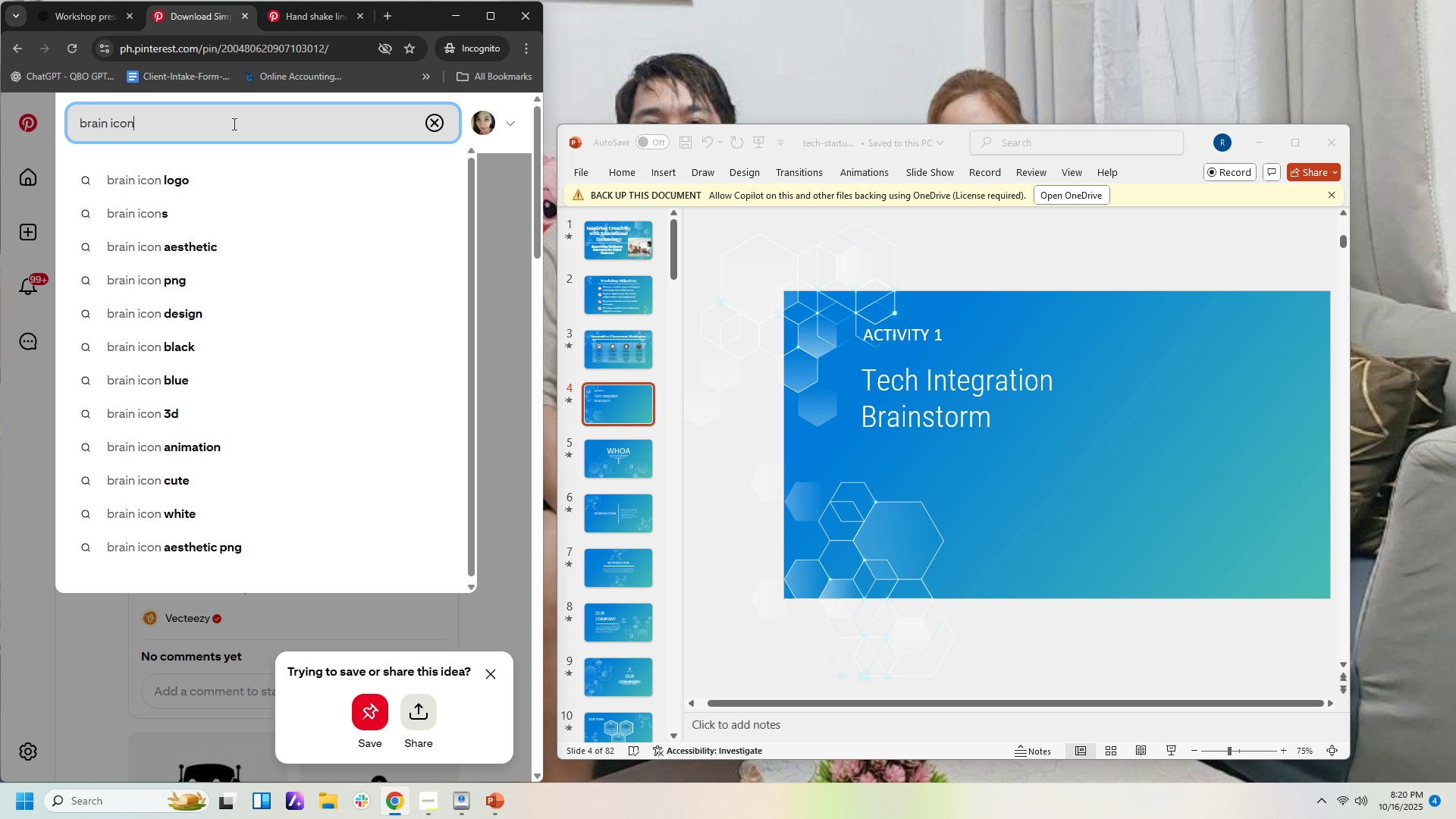 
key(Enter)
 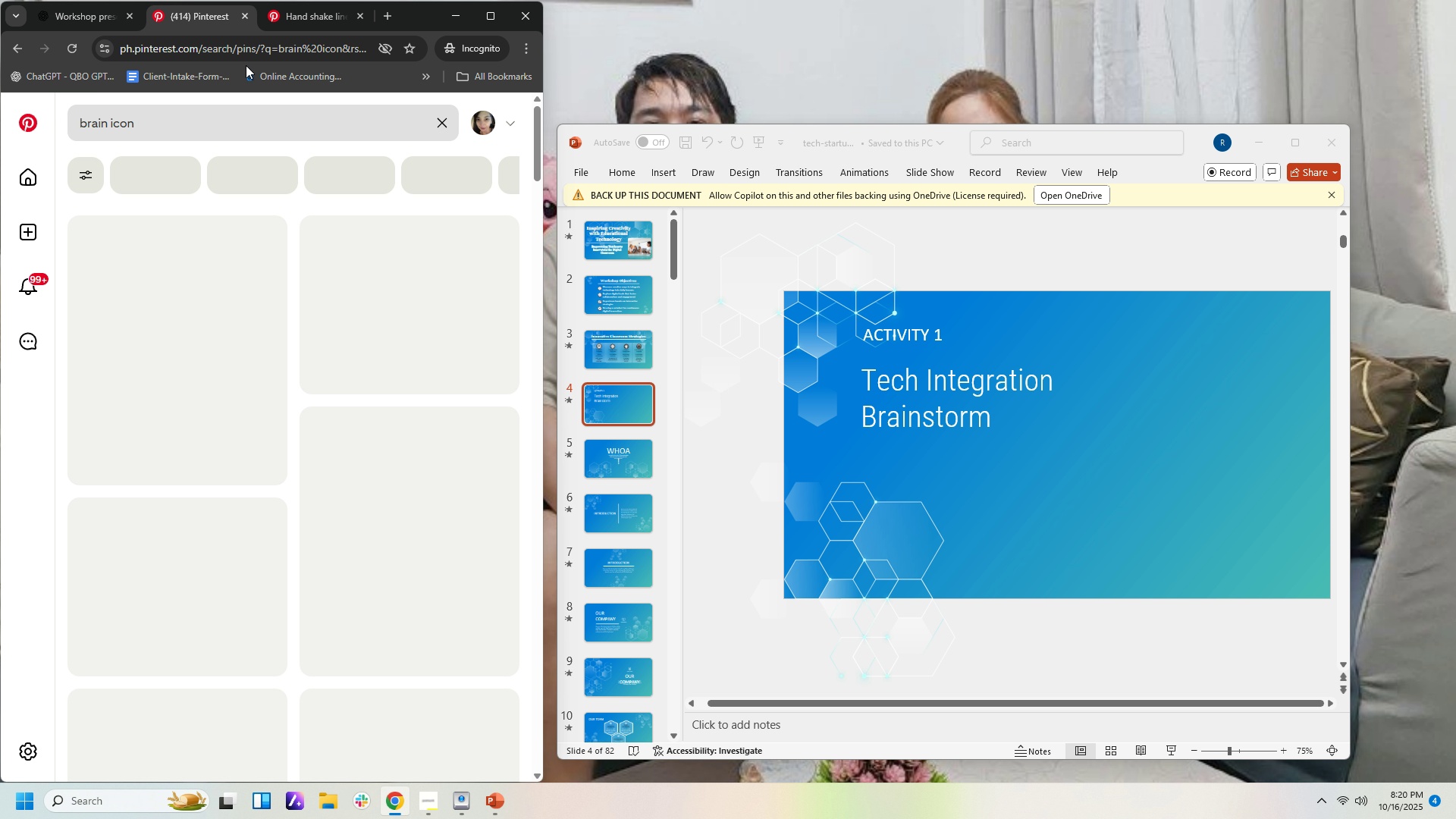 
mouse_move([243, 65])
 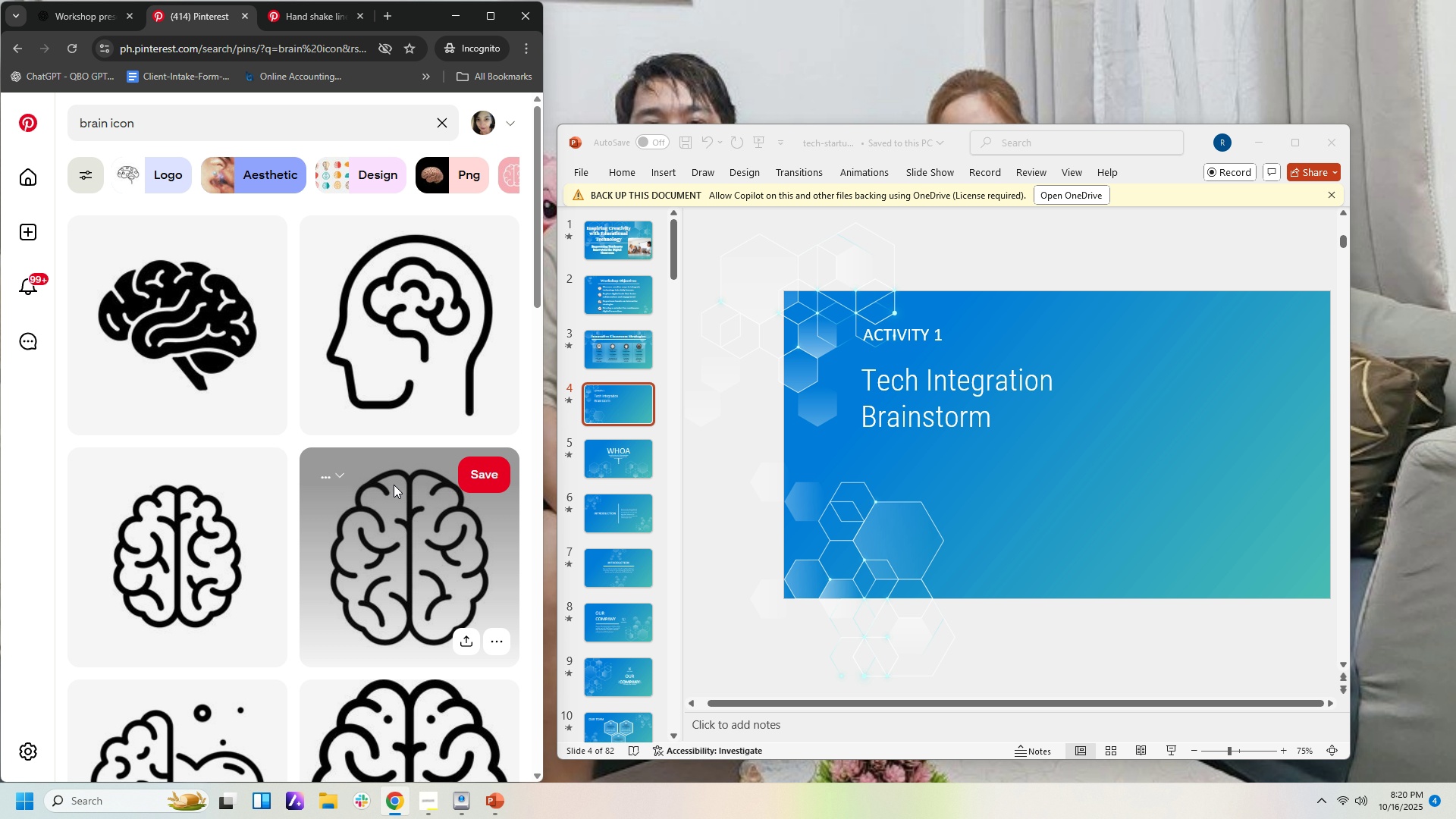 
scroll: coordinate [230, 567], scroll_direction: down, amount: 31.0
 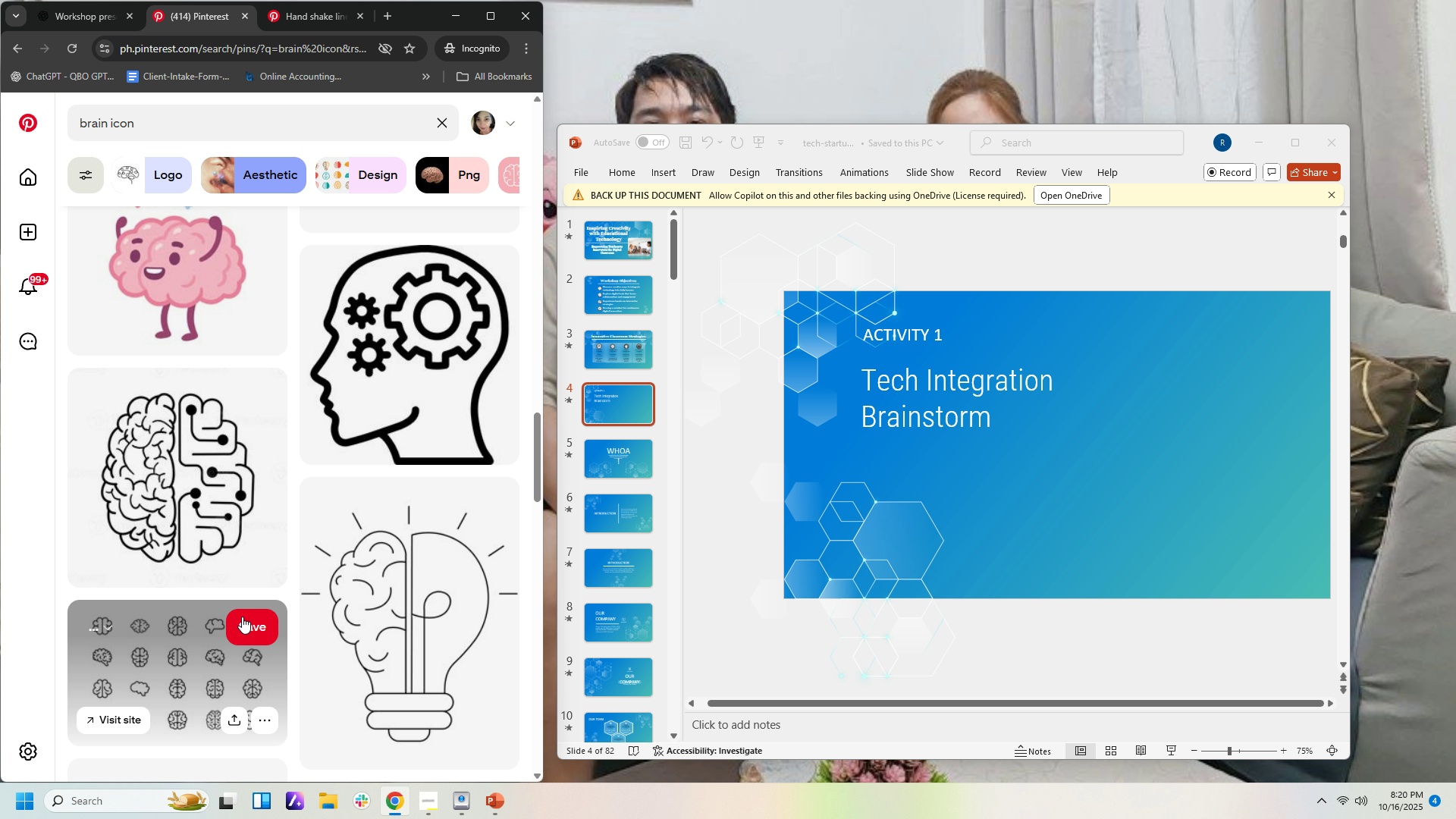 
scroll: coordinate [238, 629], scroll_direction: down, amount: 8.0
 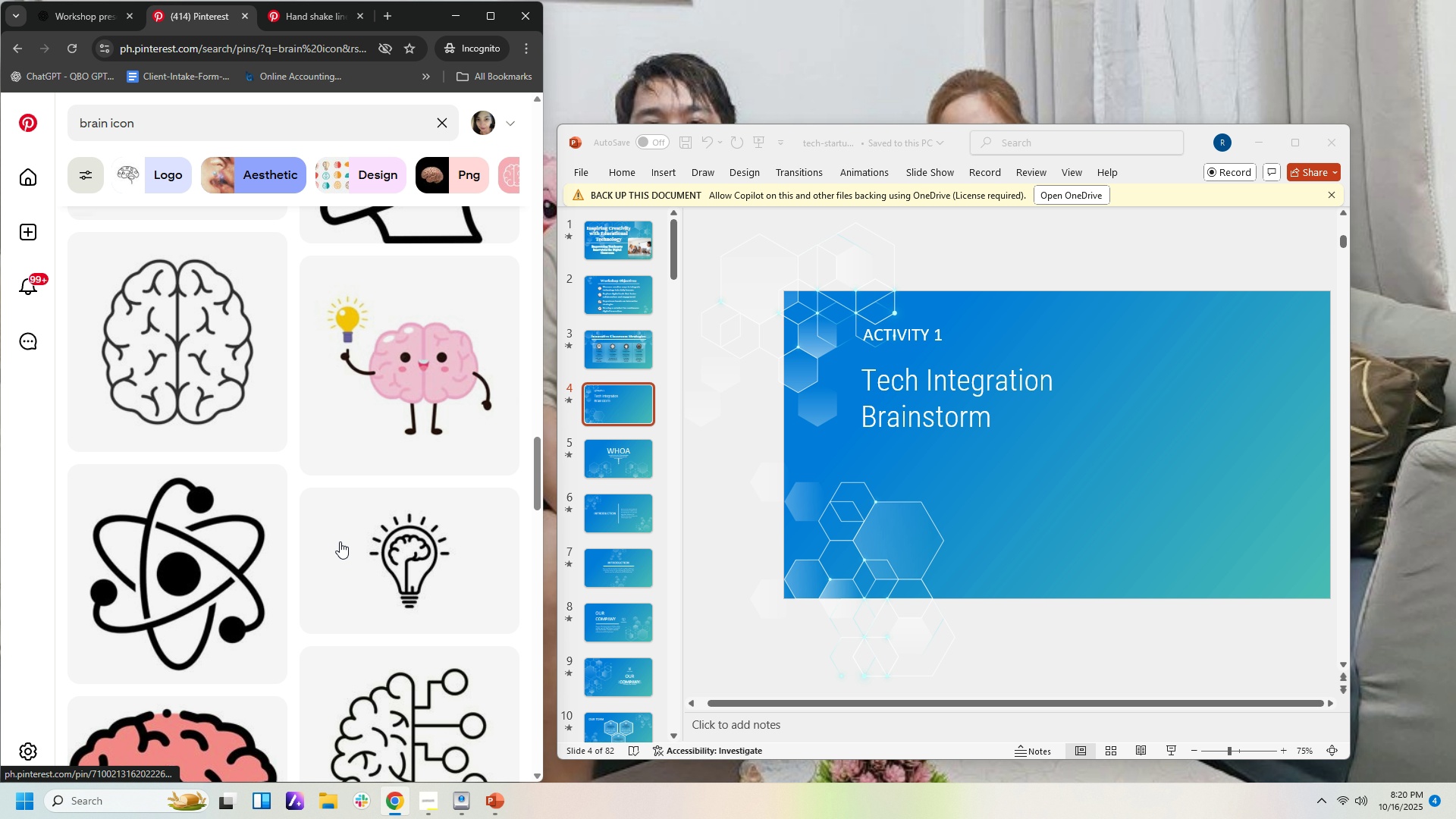 
mouse_move([425, 400])
 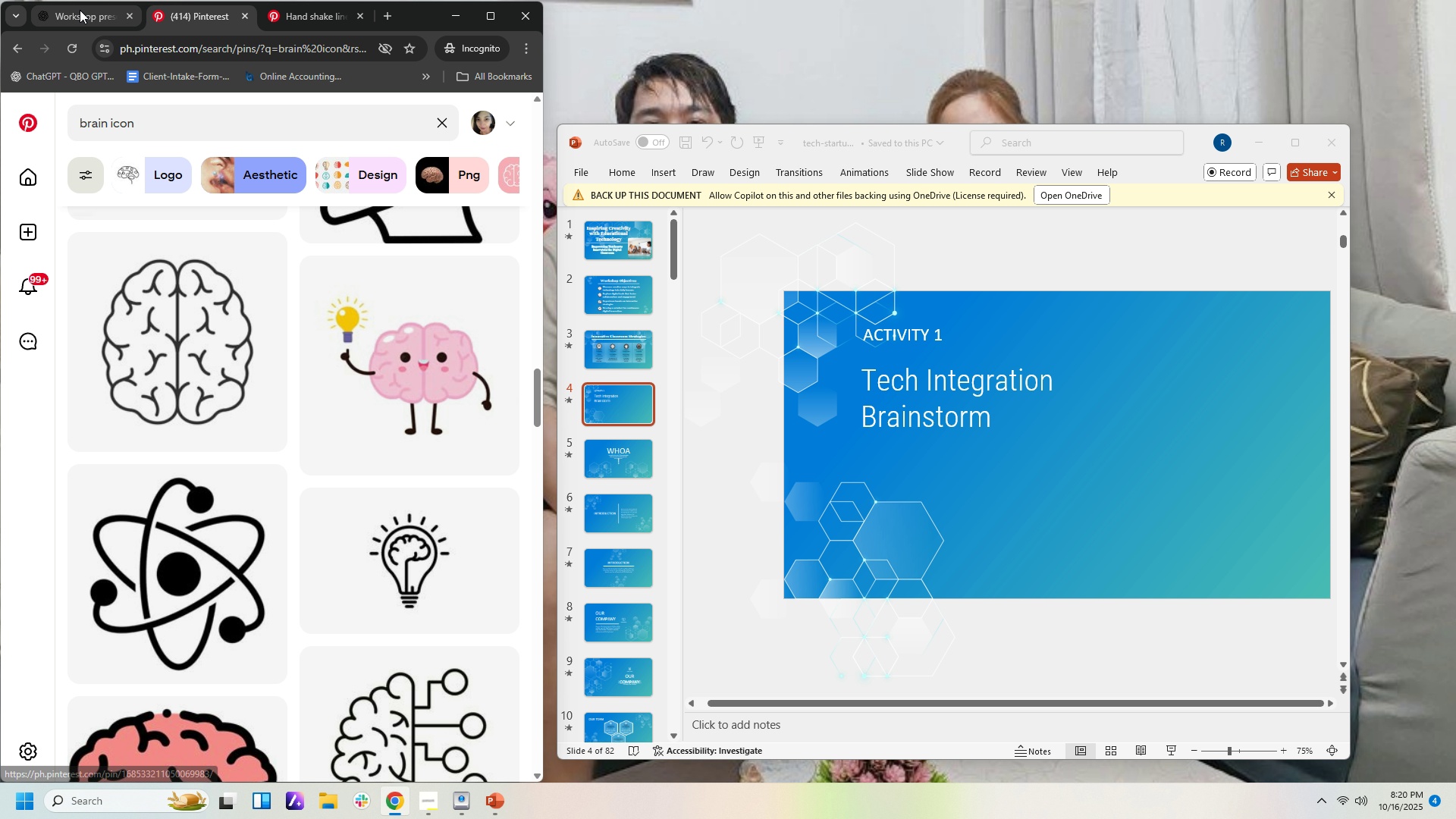 
left_click([80, 10])
 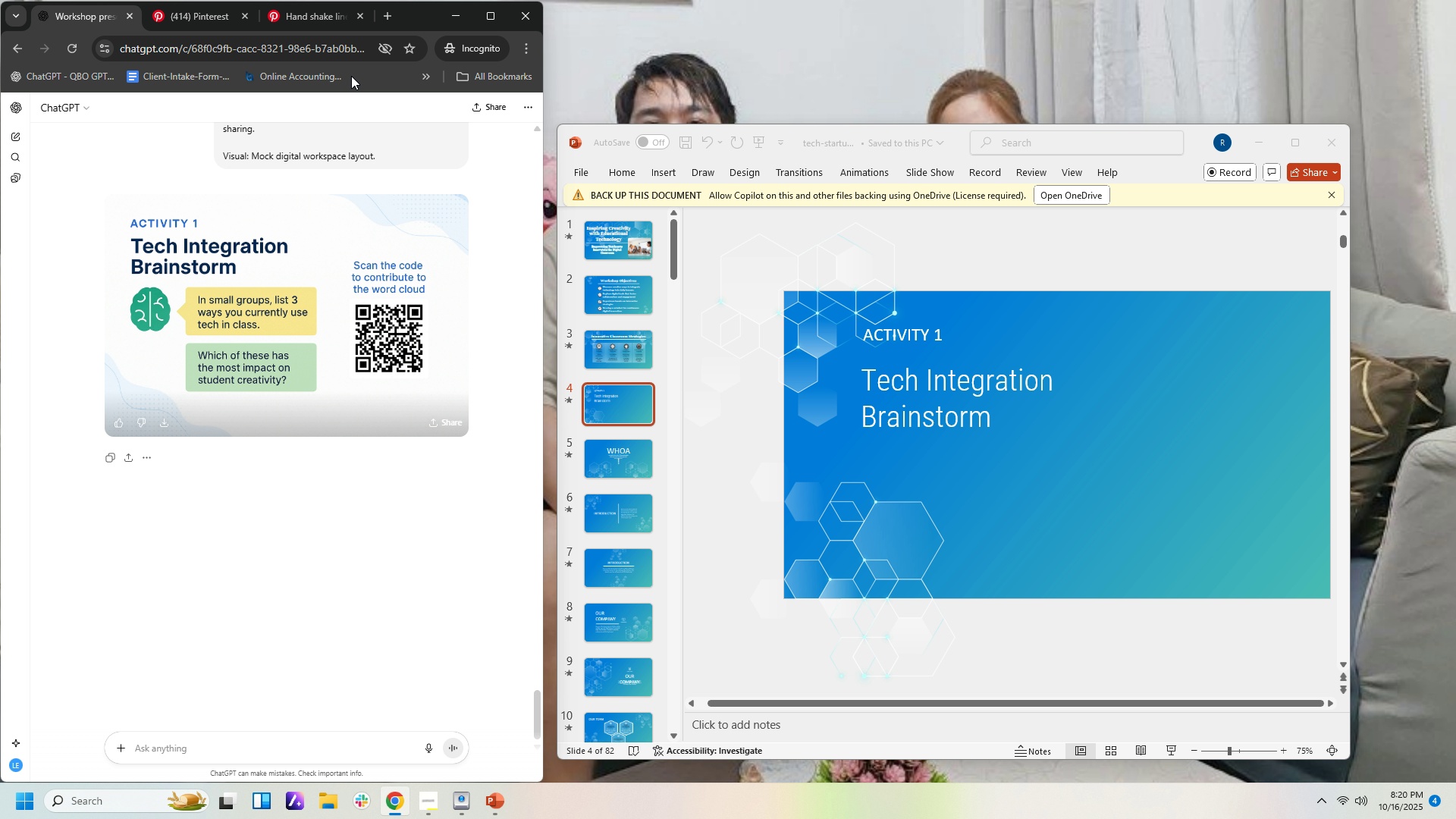 
left_click([322, 11])
 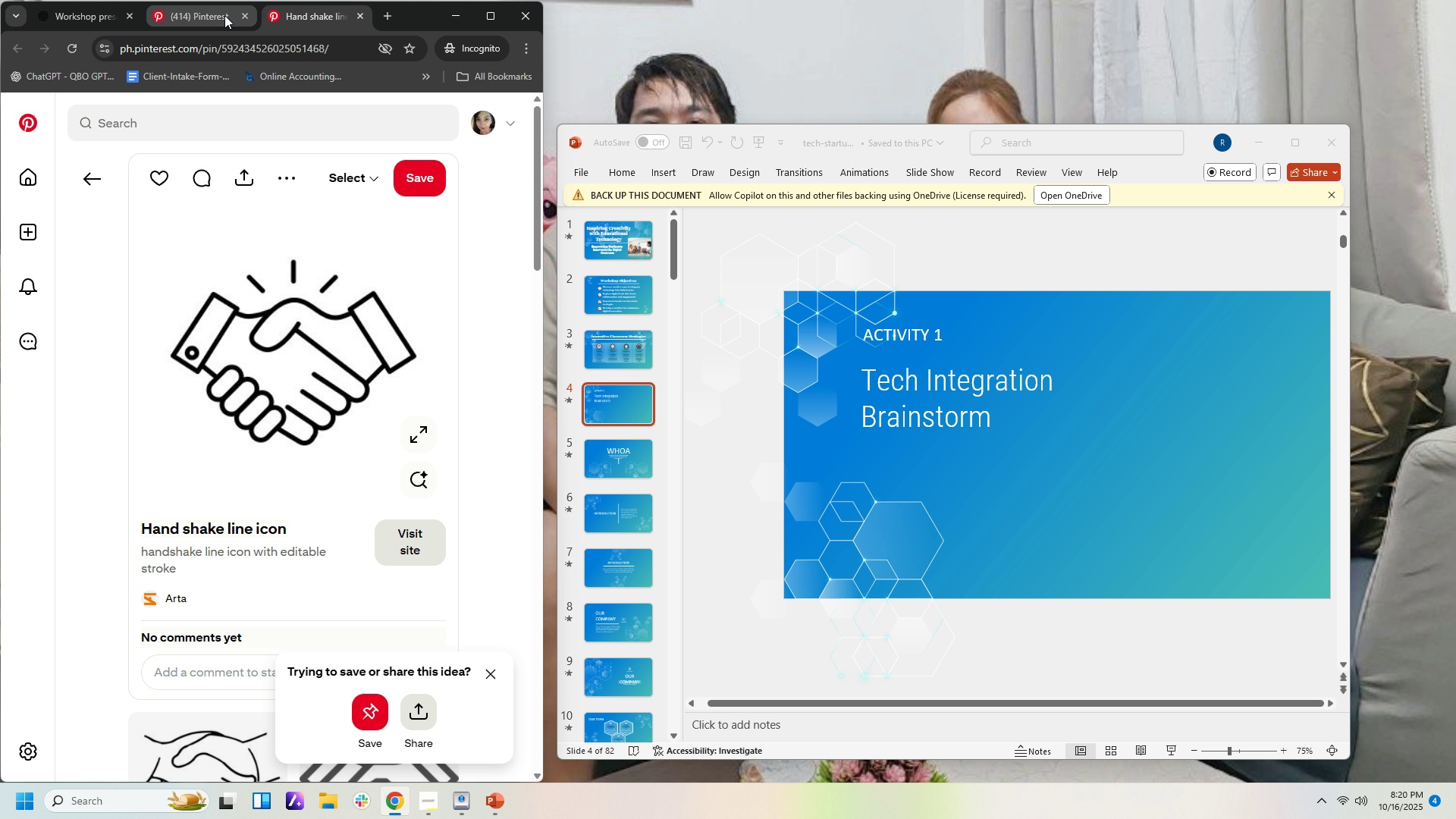 
left_click([224, 15])
 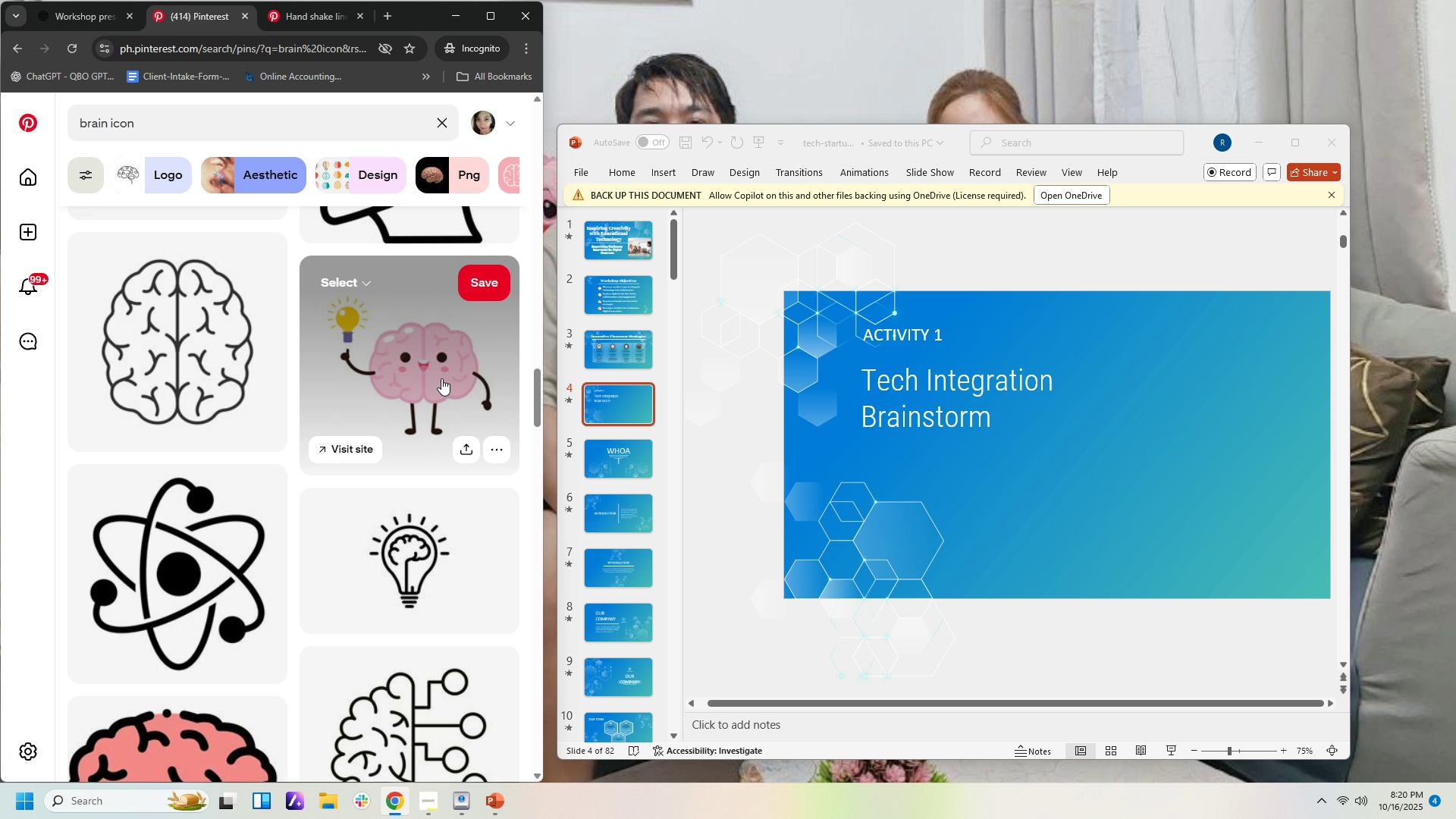 
left_click([441, 378])
 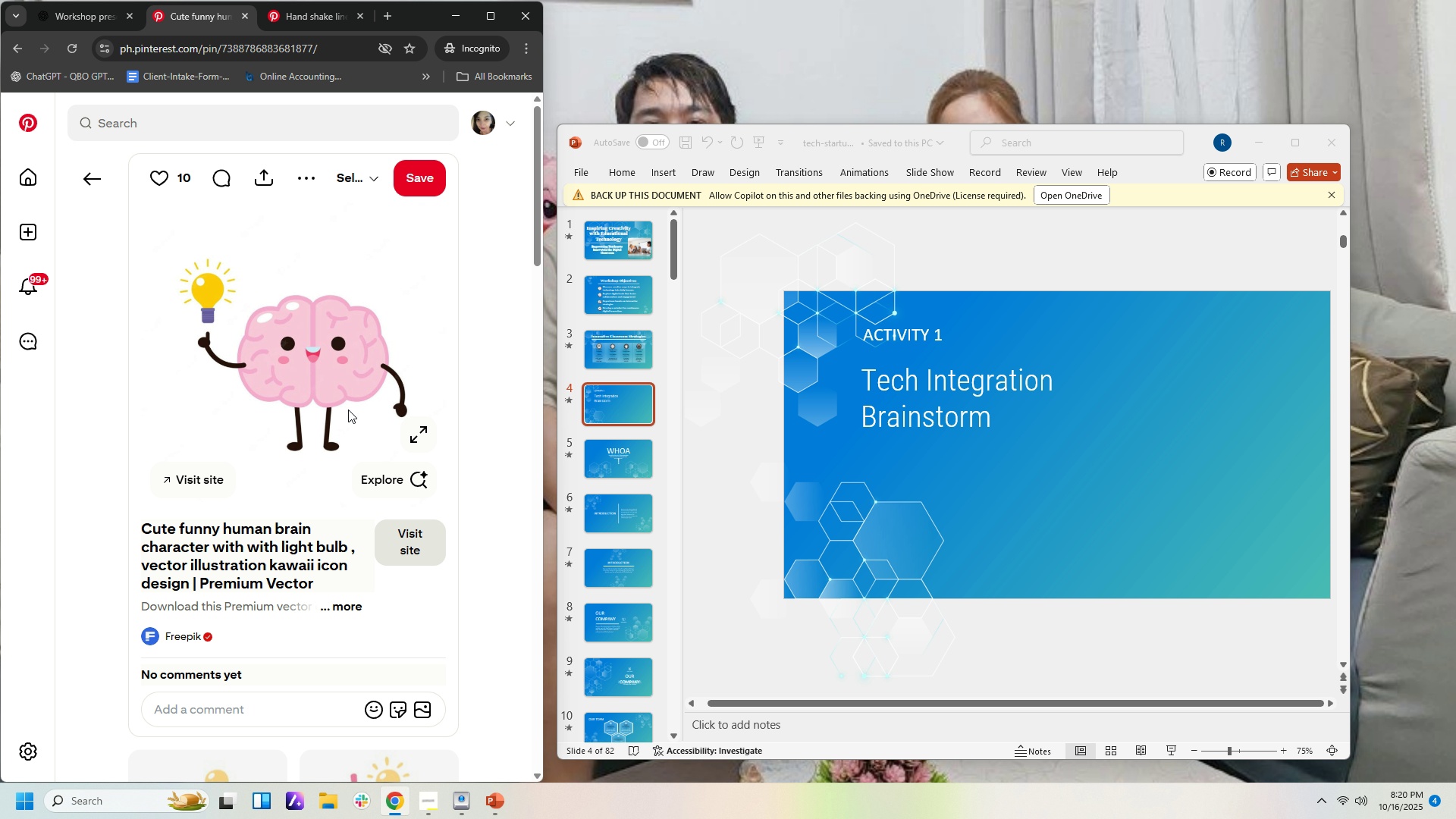 
right_click([338, 364])
 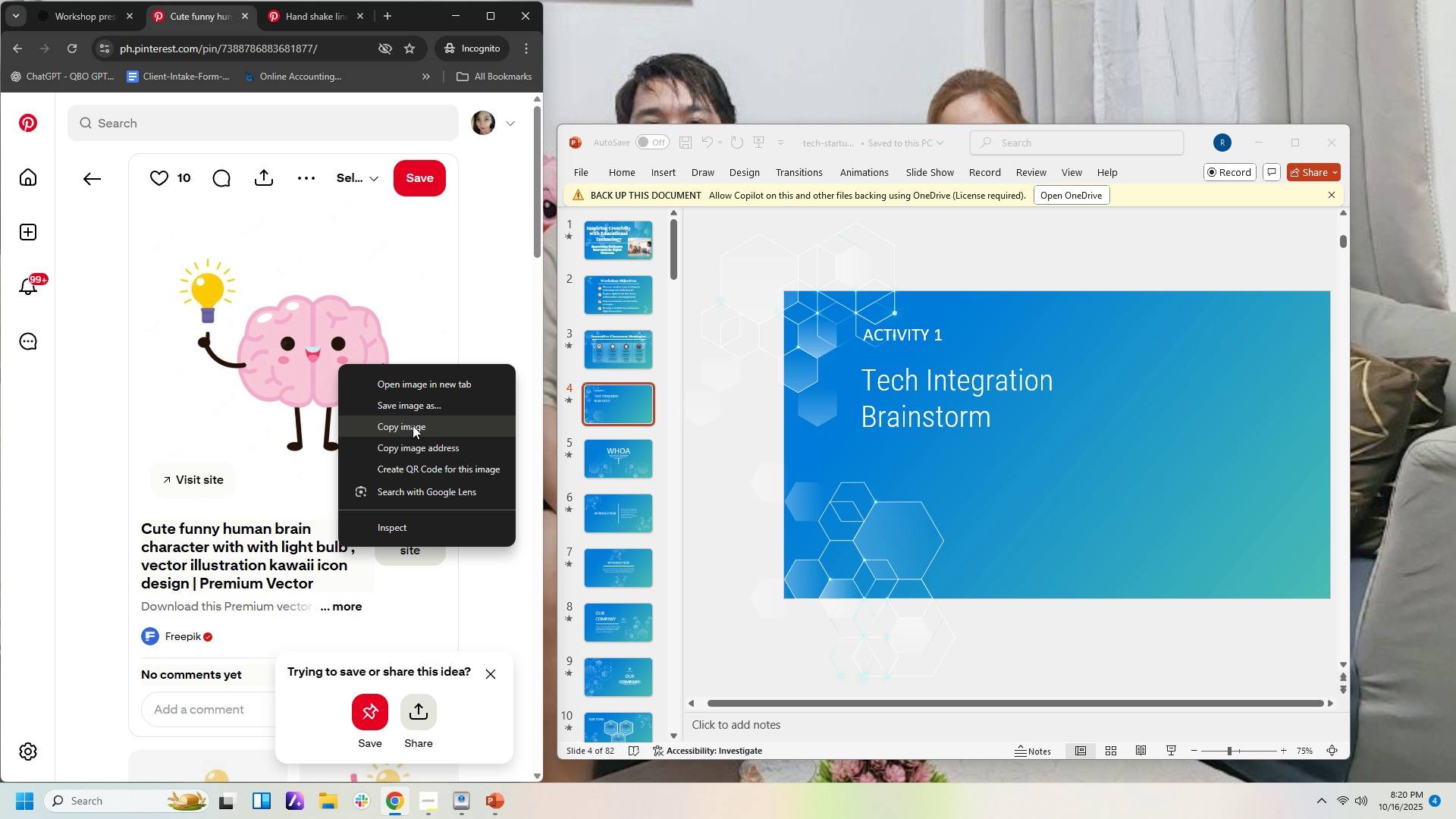 
left_click([413, 426])
 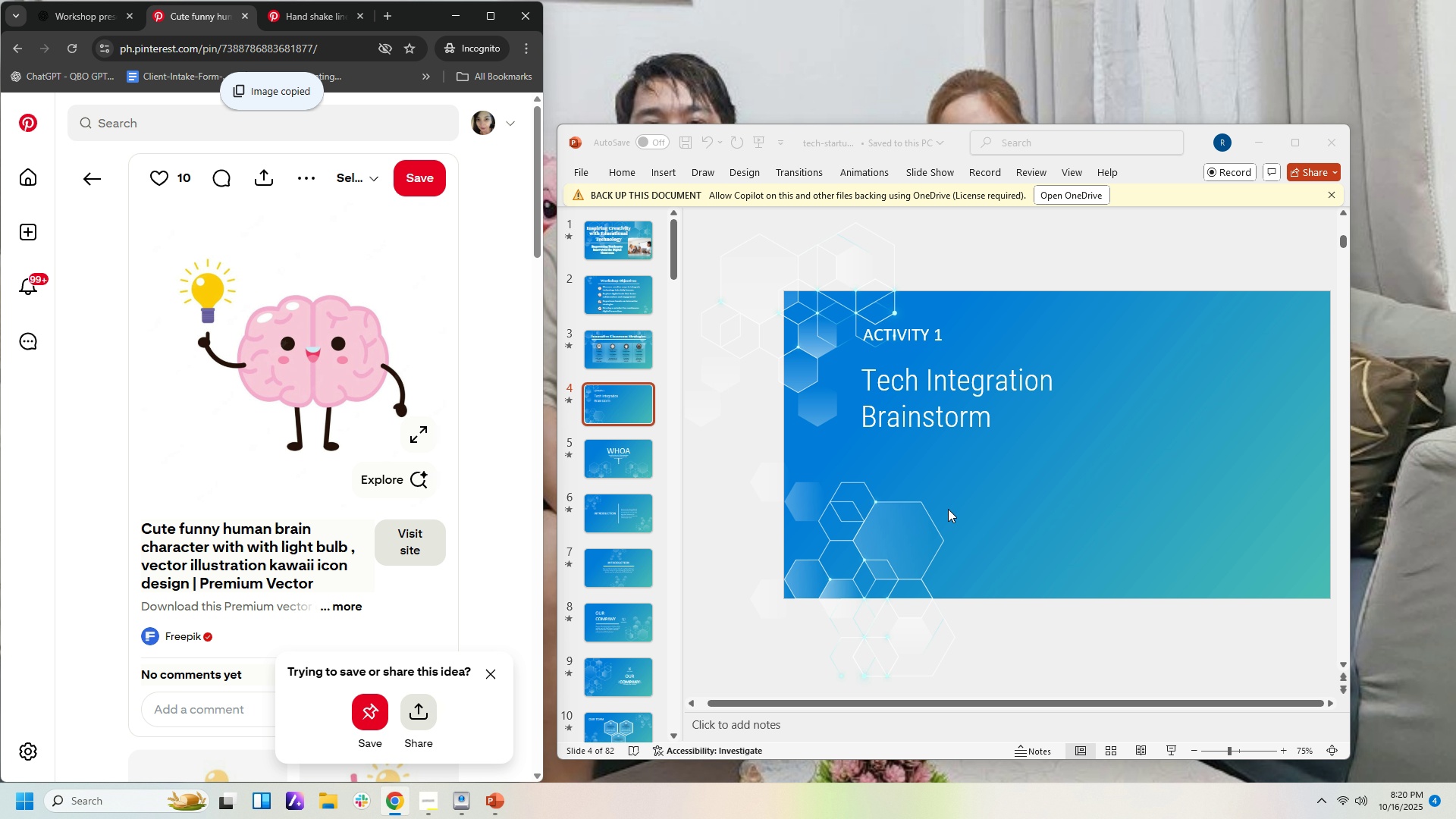 
right_click([948, 509])
 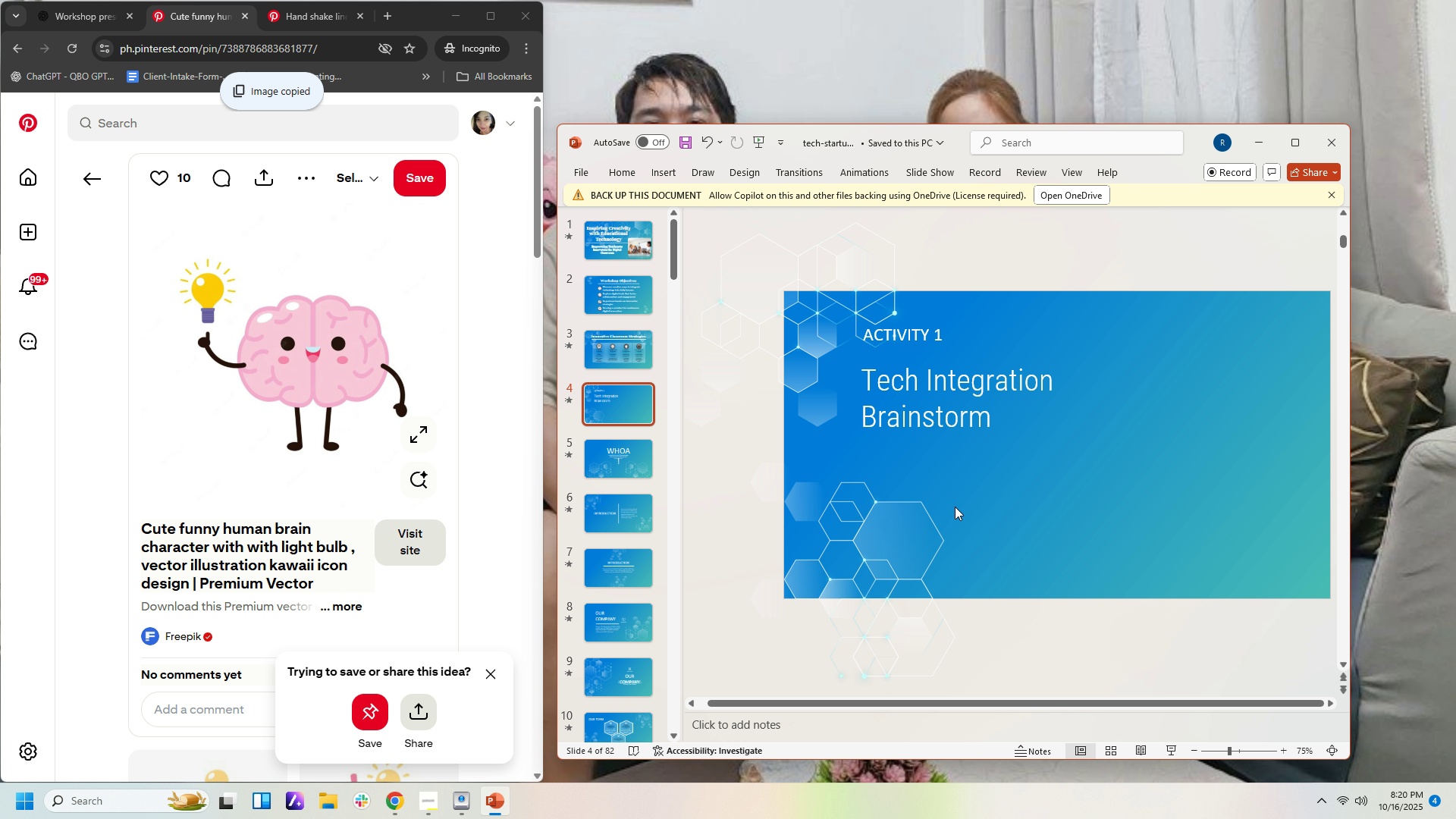 
right_click([955, 507])
 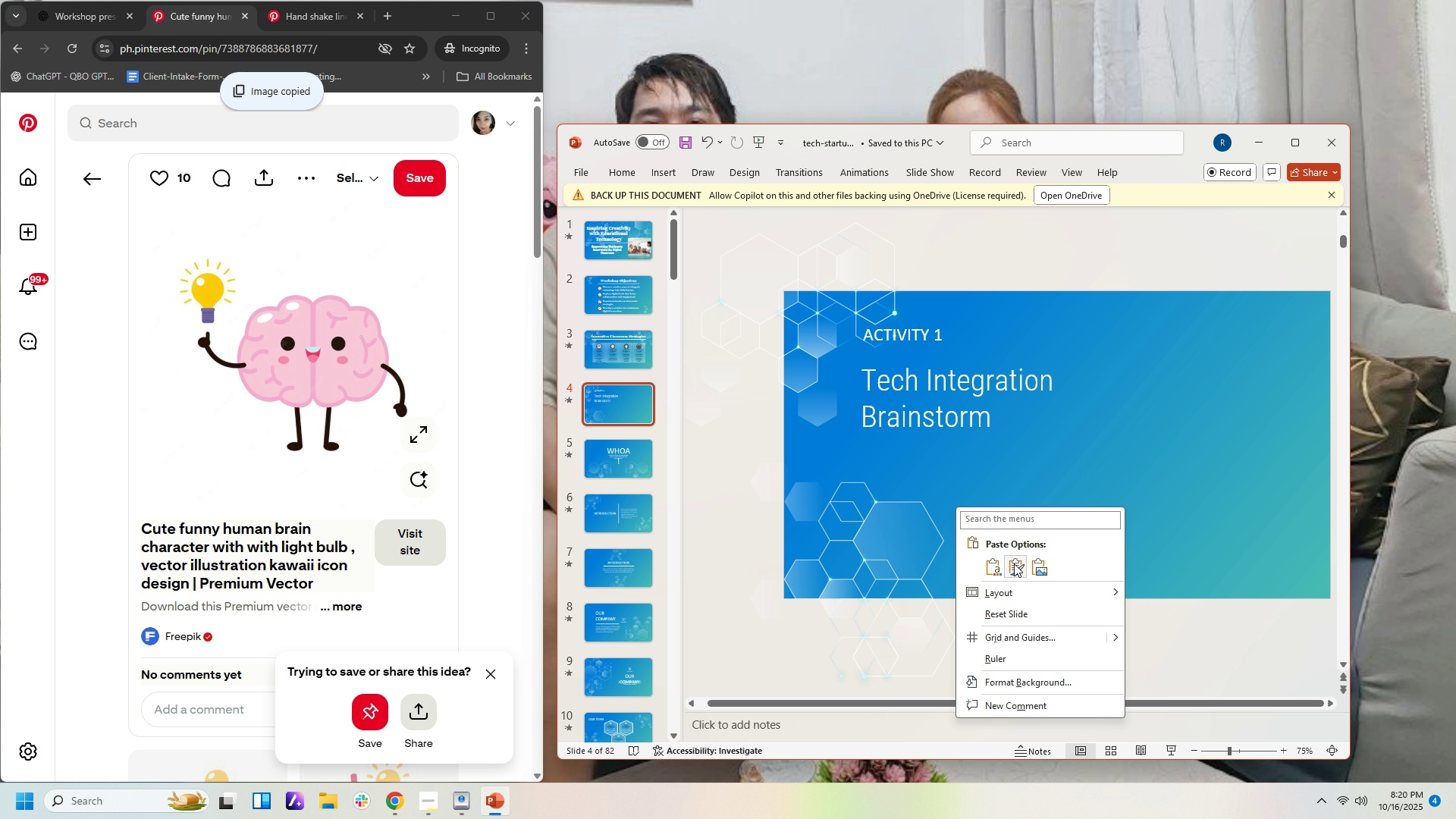 
left_click([1014, 563])
 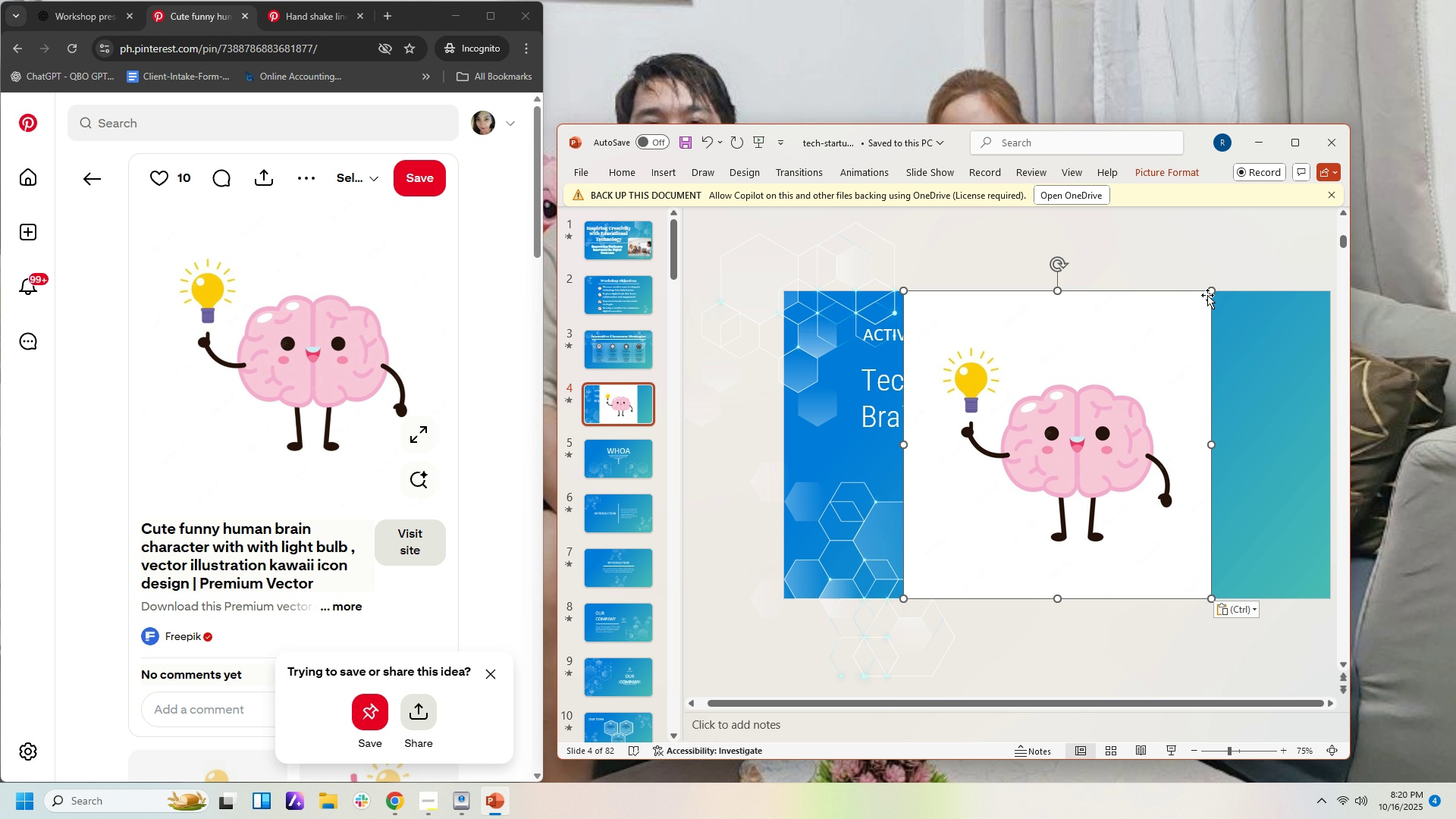 
left_click_drag(start_coordinate=[1210, 290], to_coordinate=[1024, 502])
 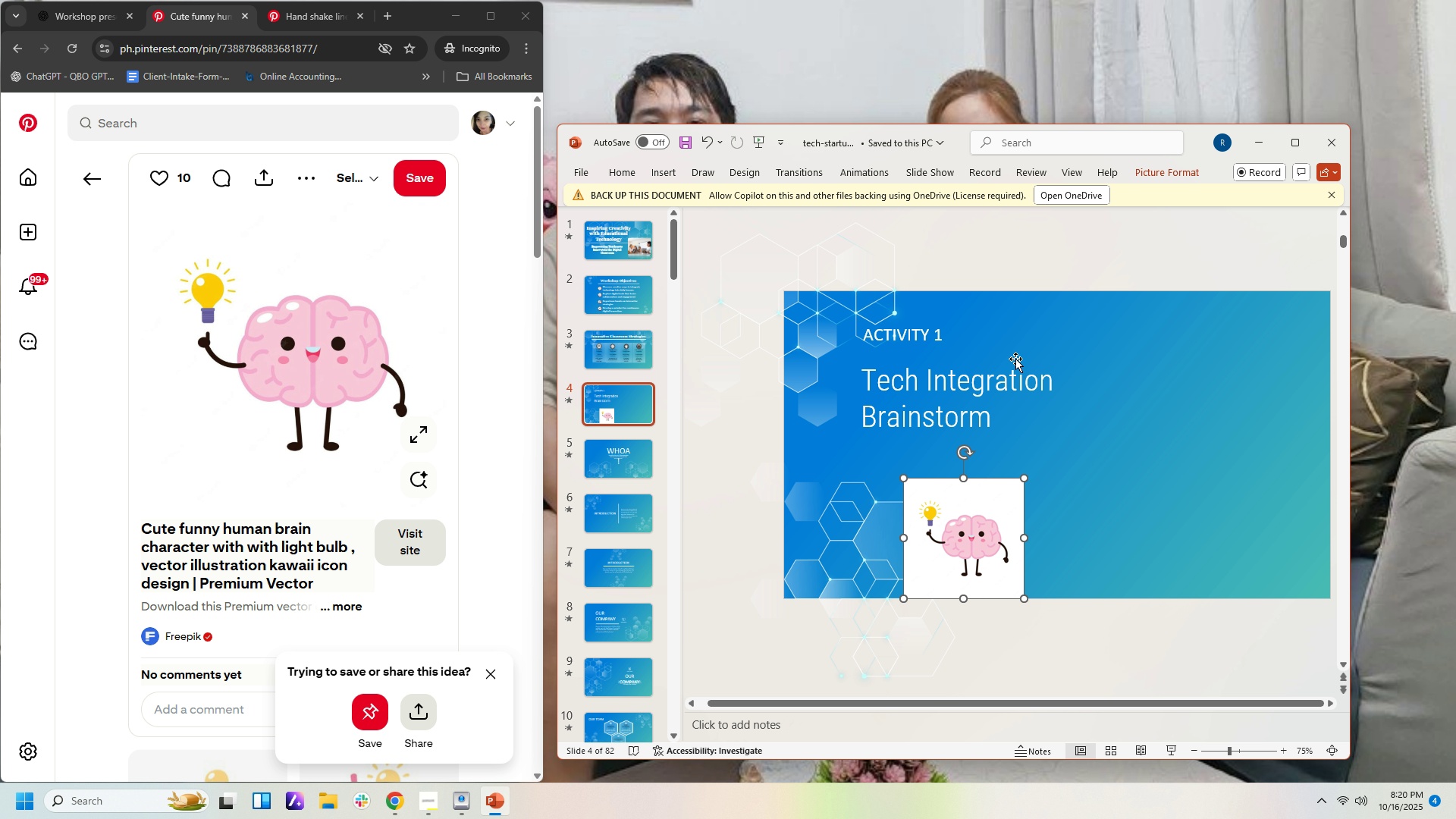 
left_click([999, 518])
 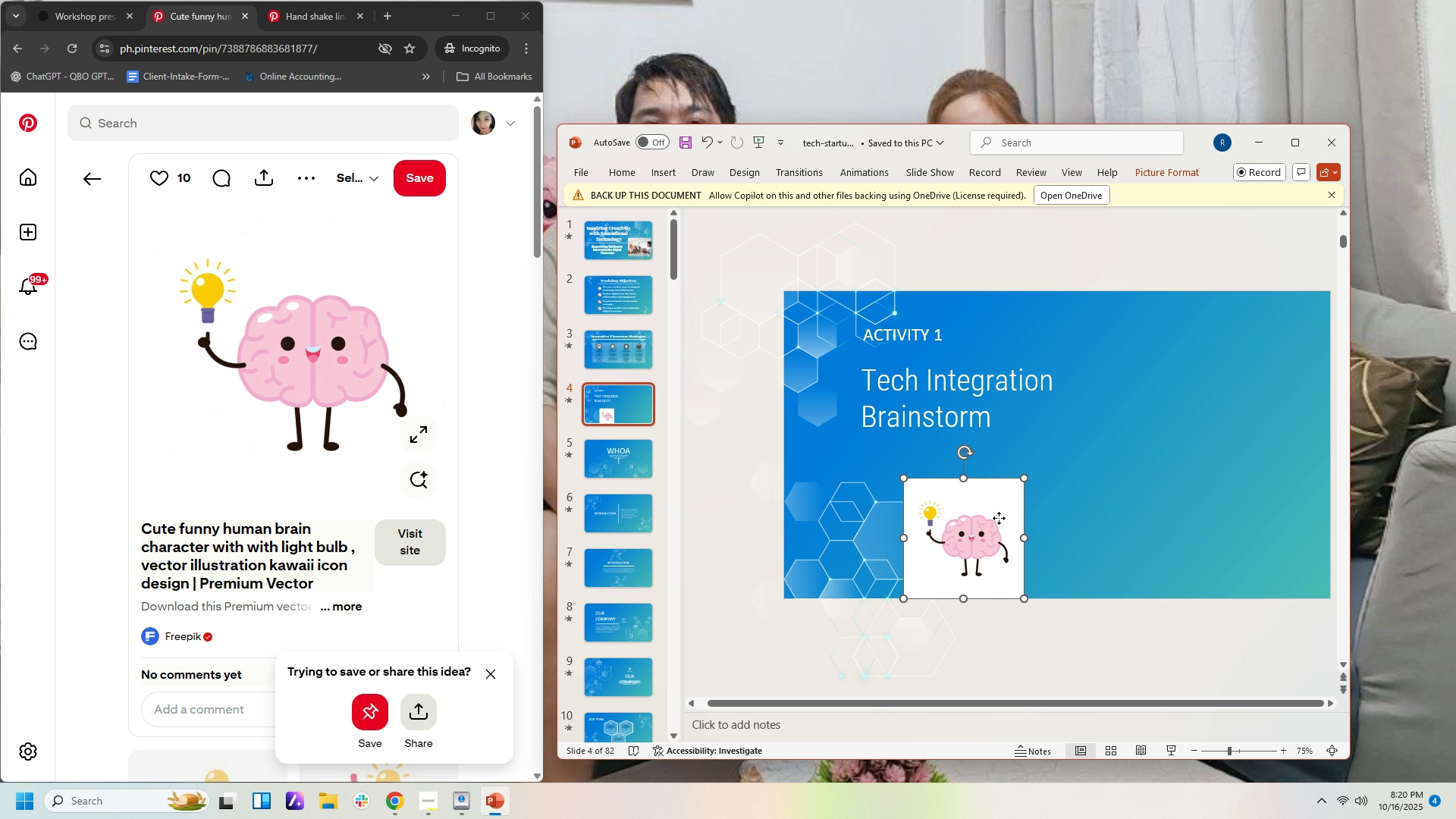 
right_click([999, 518])
 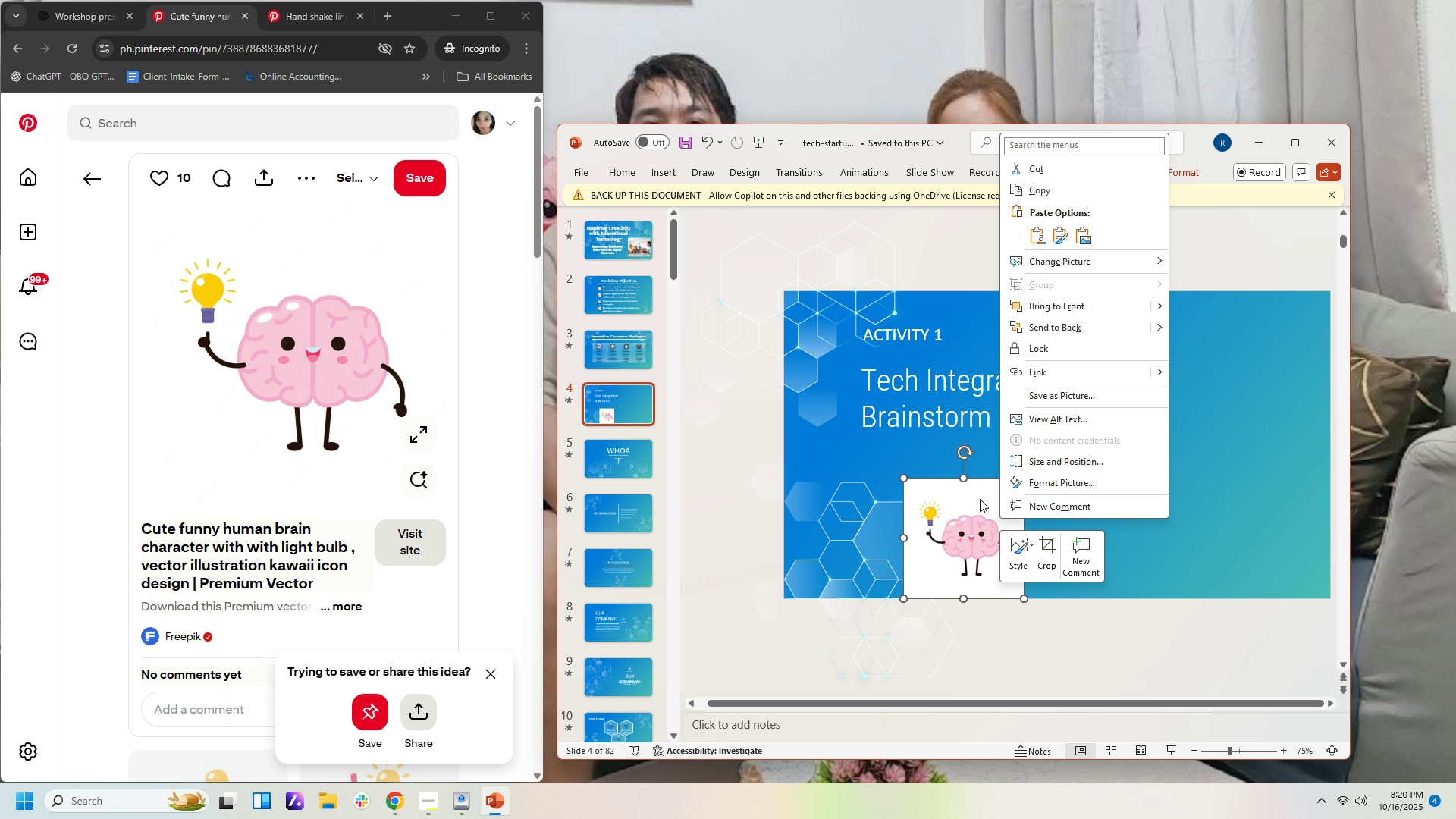 
left_click([1282, 265])
 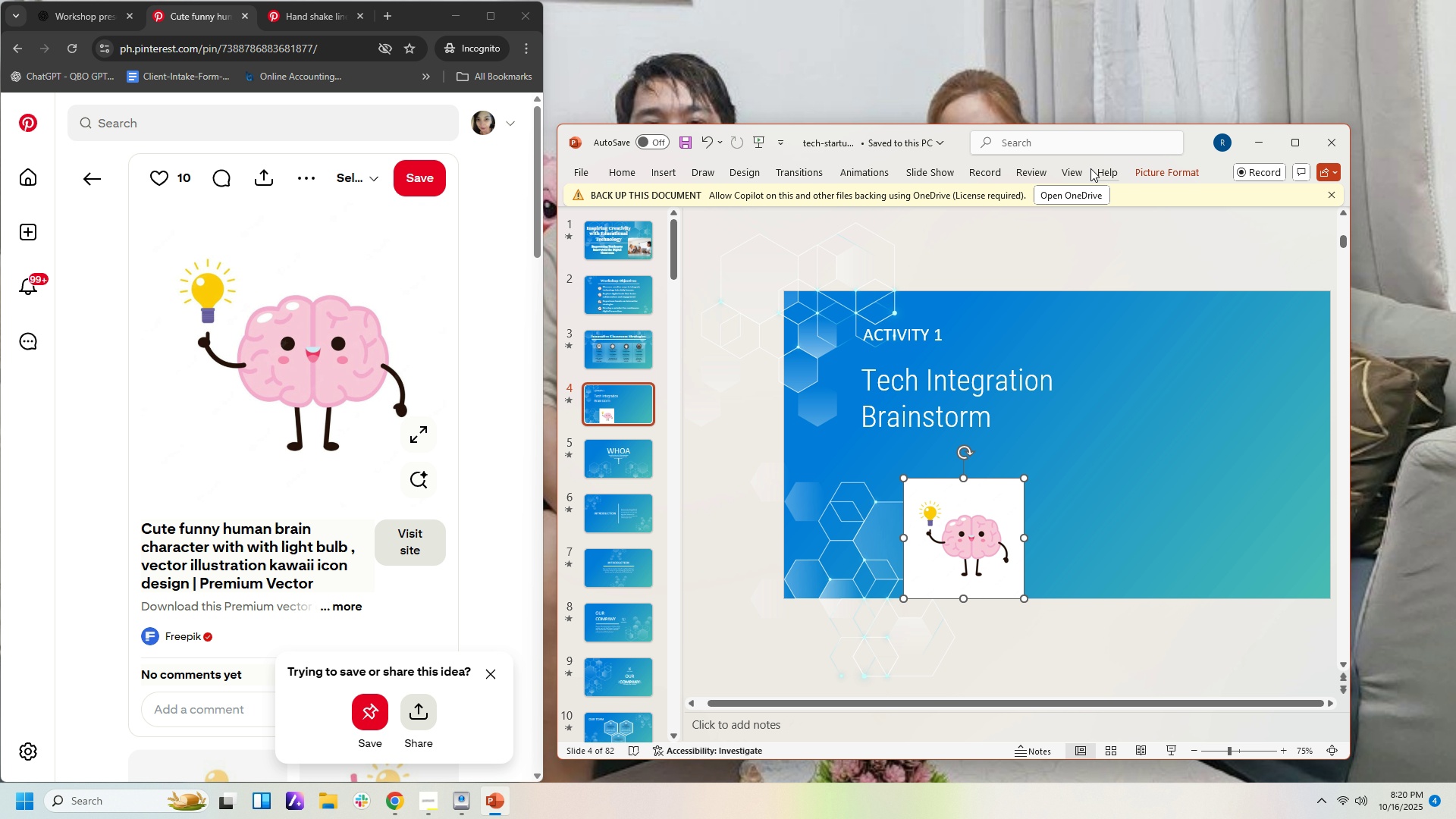 
left_click([1181, 165])
 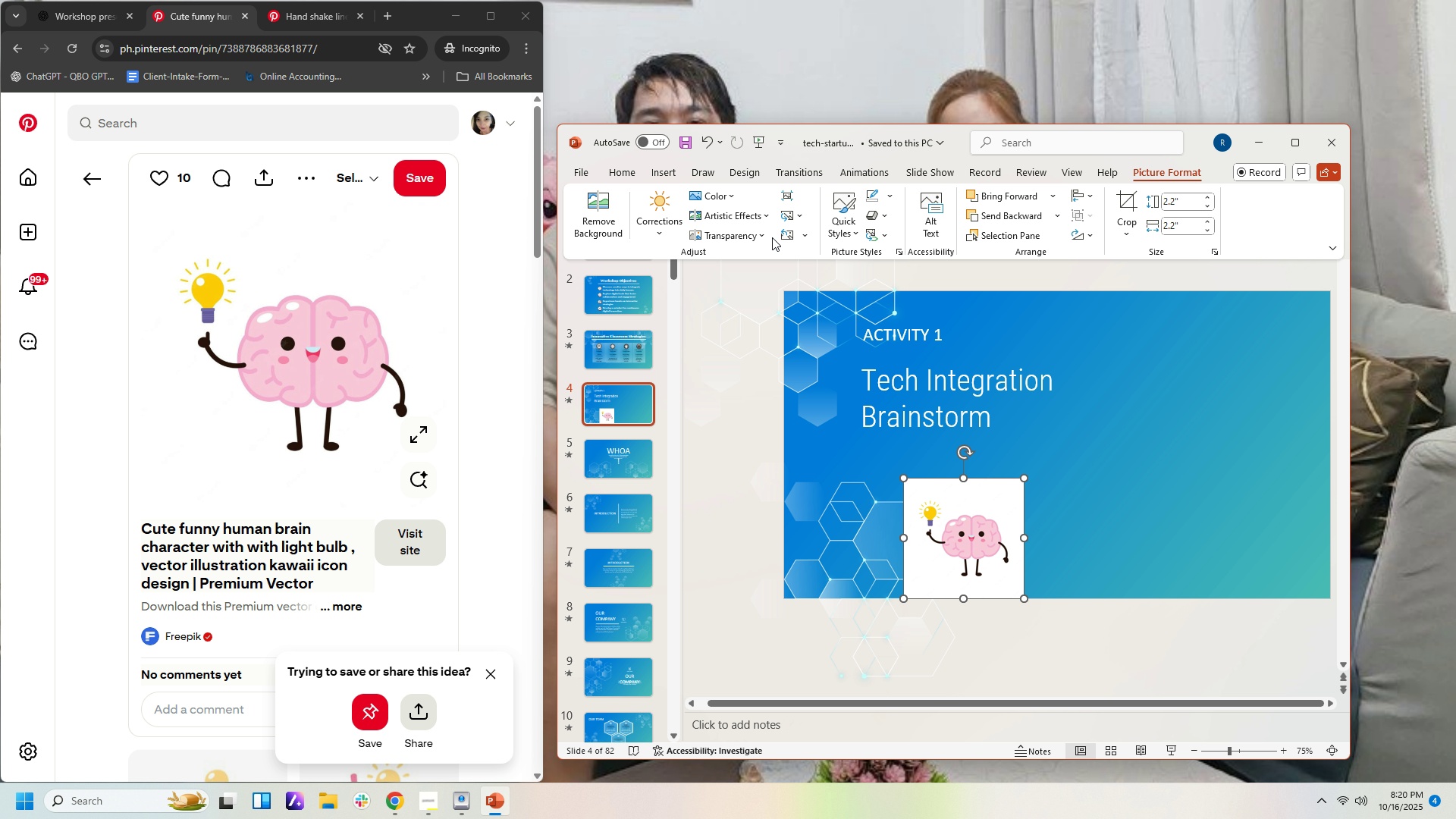 
left_click([764, 235])
 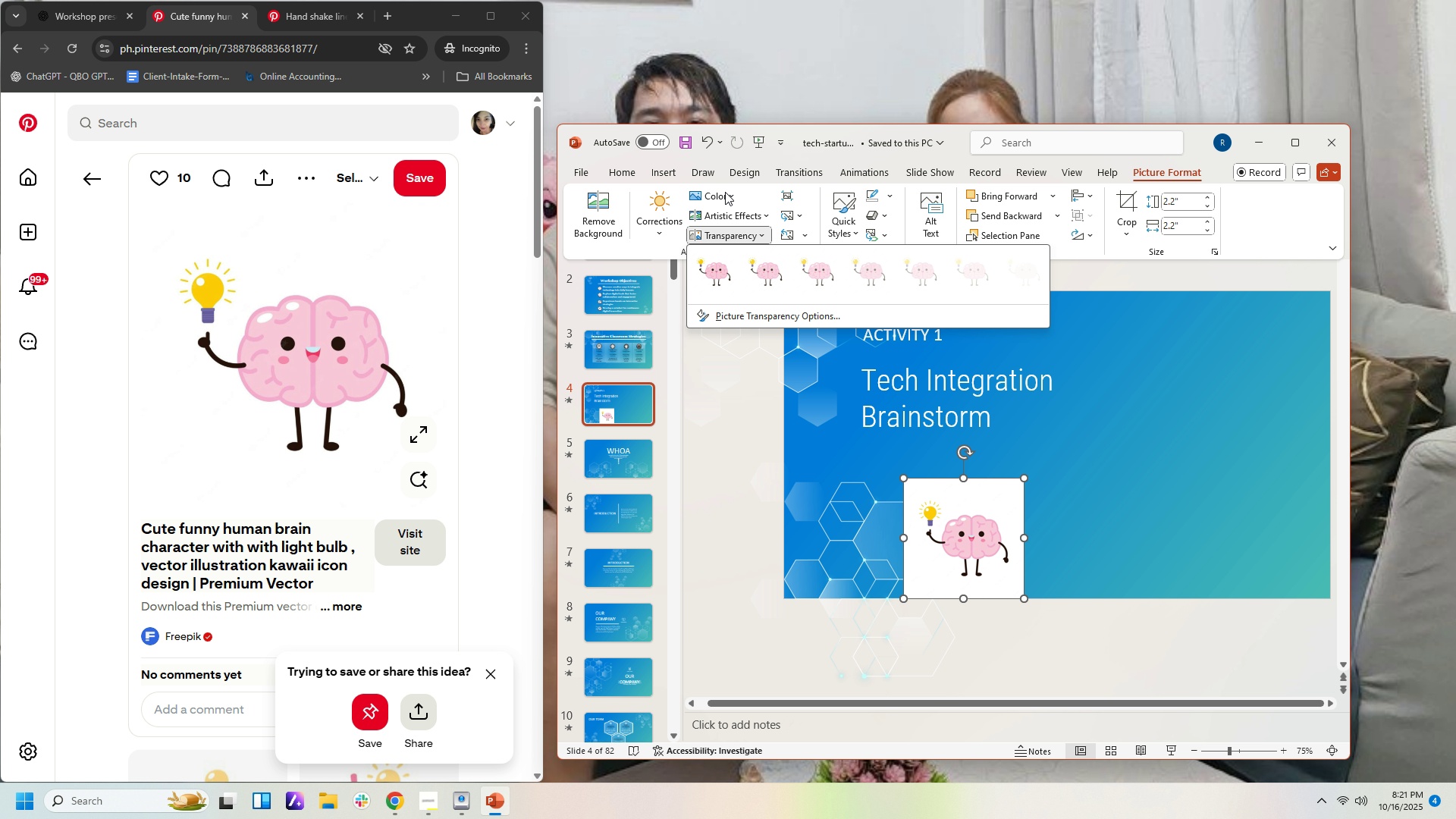 
left_click([726, 199])
 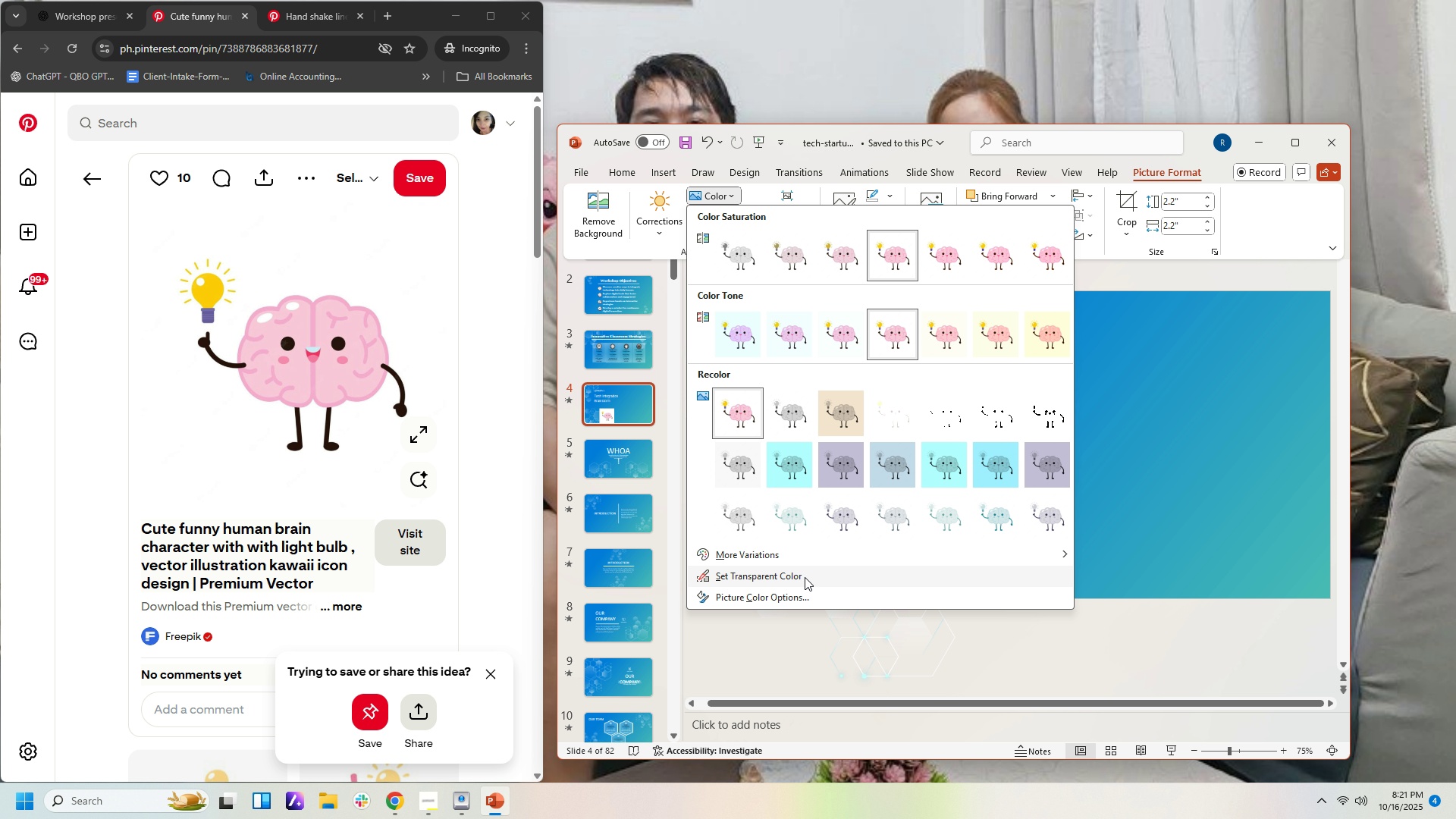 
left_click([805, 576])
 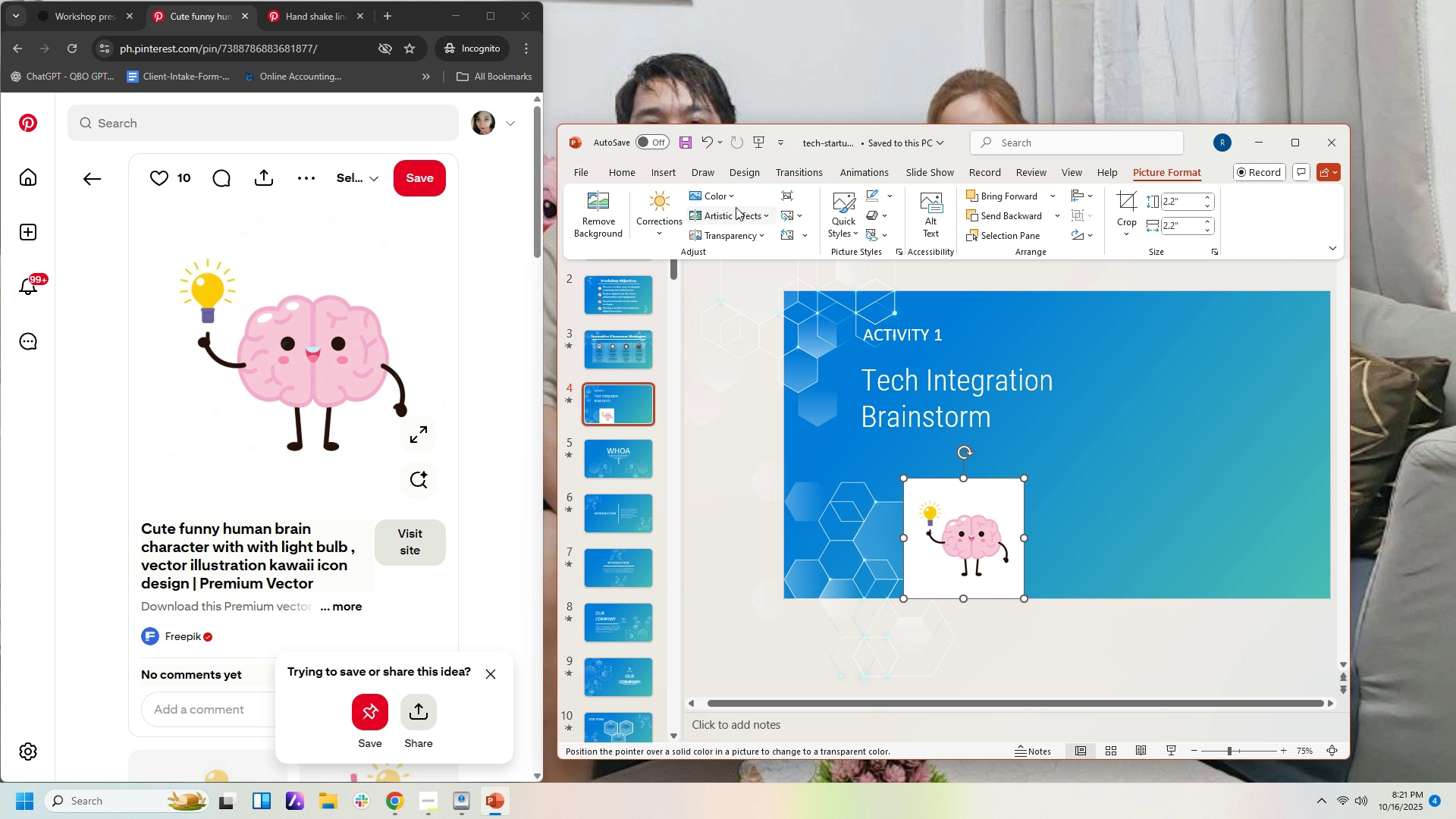 
left_click([735, 197])
 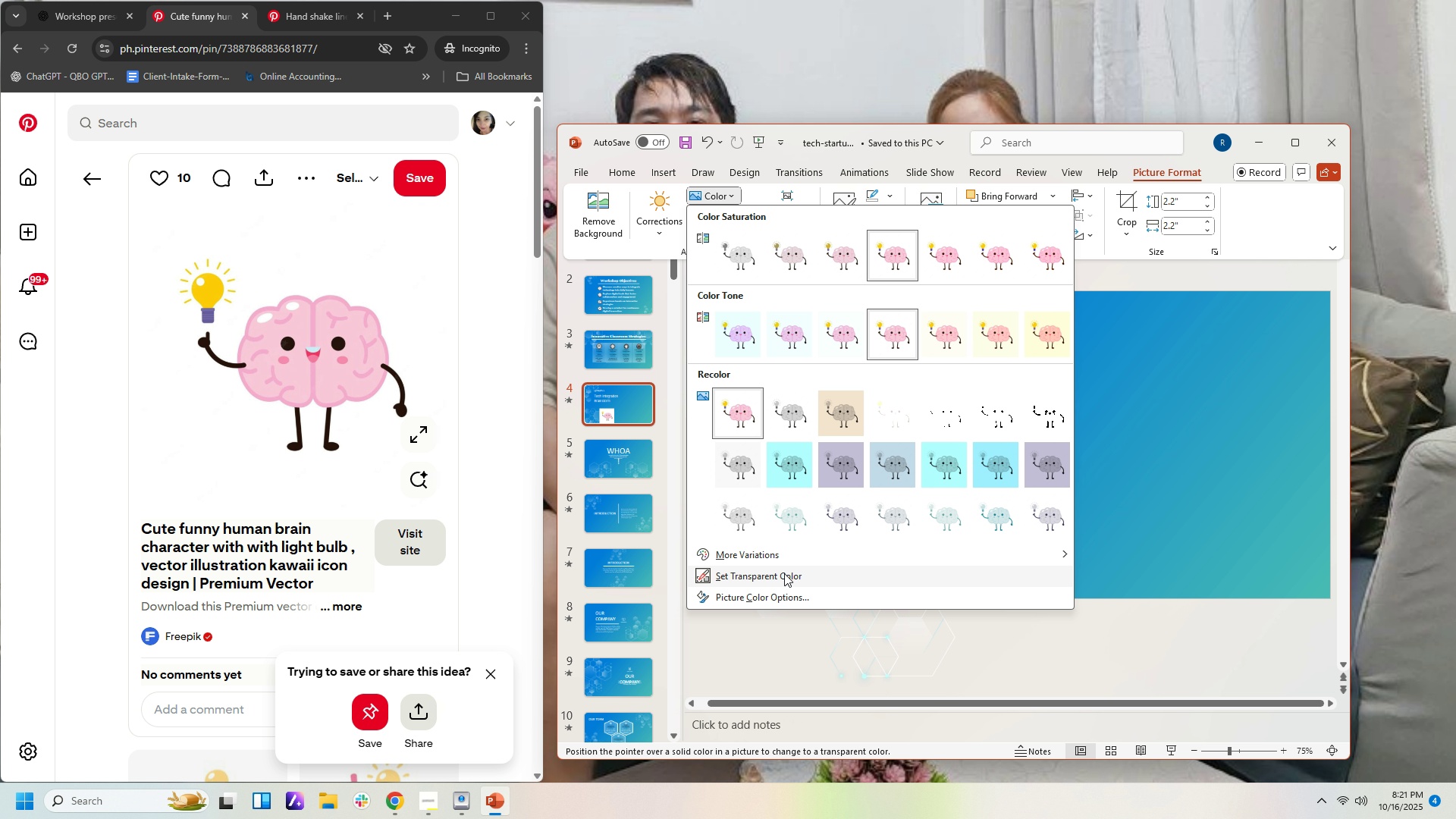 
left_click([784, 573])
 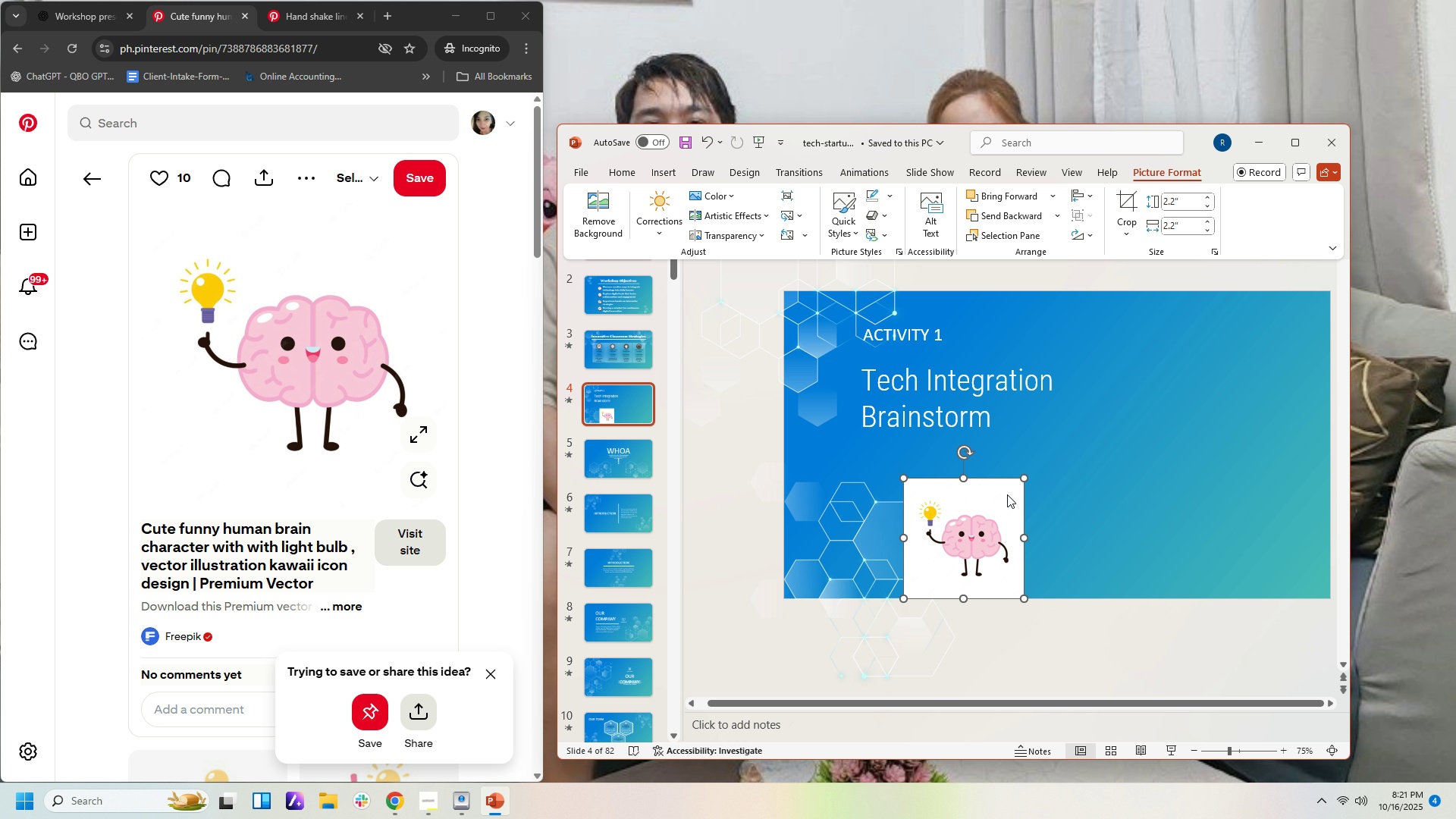 
left_click([1007, 497])
 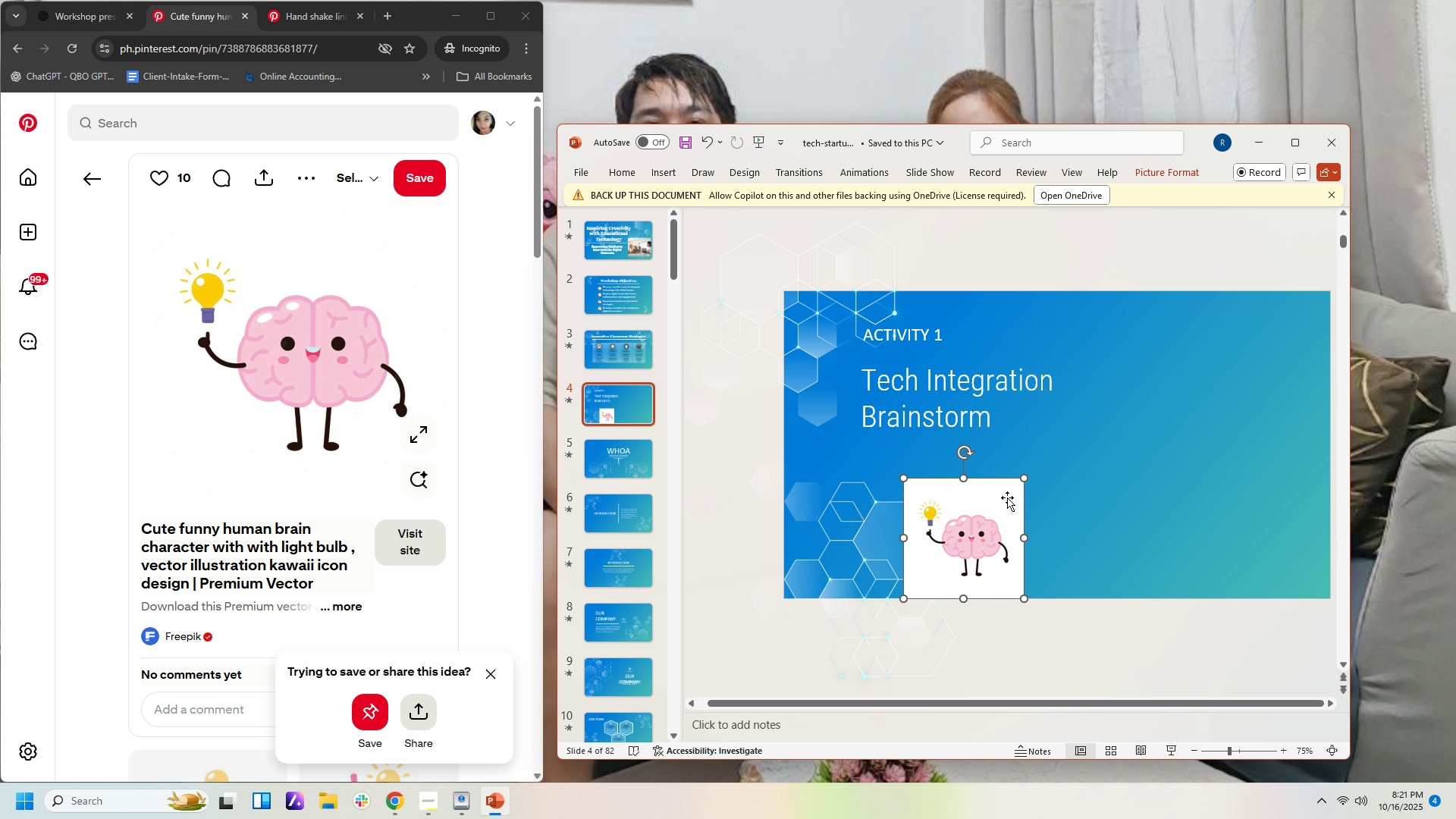 
left_click([1007, 497])
 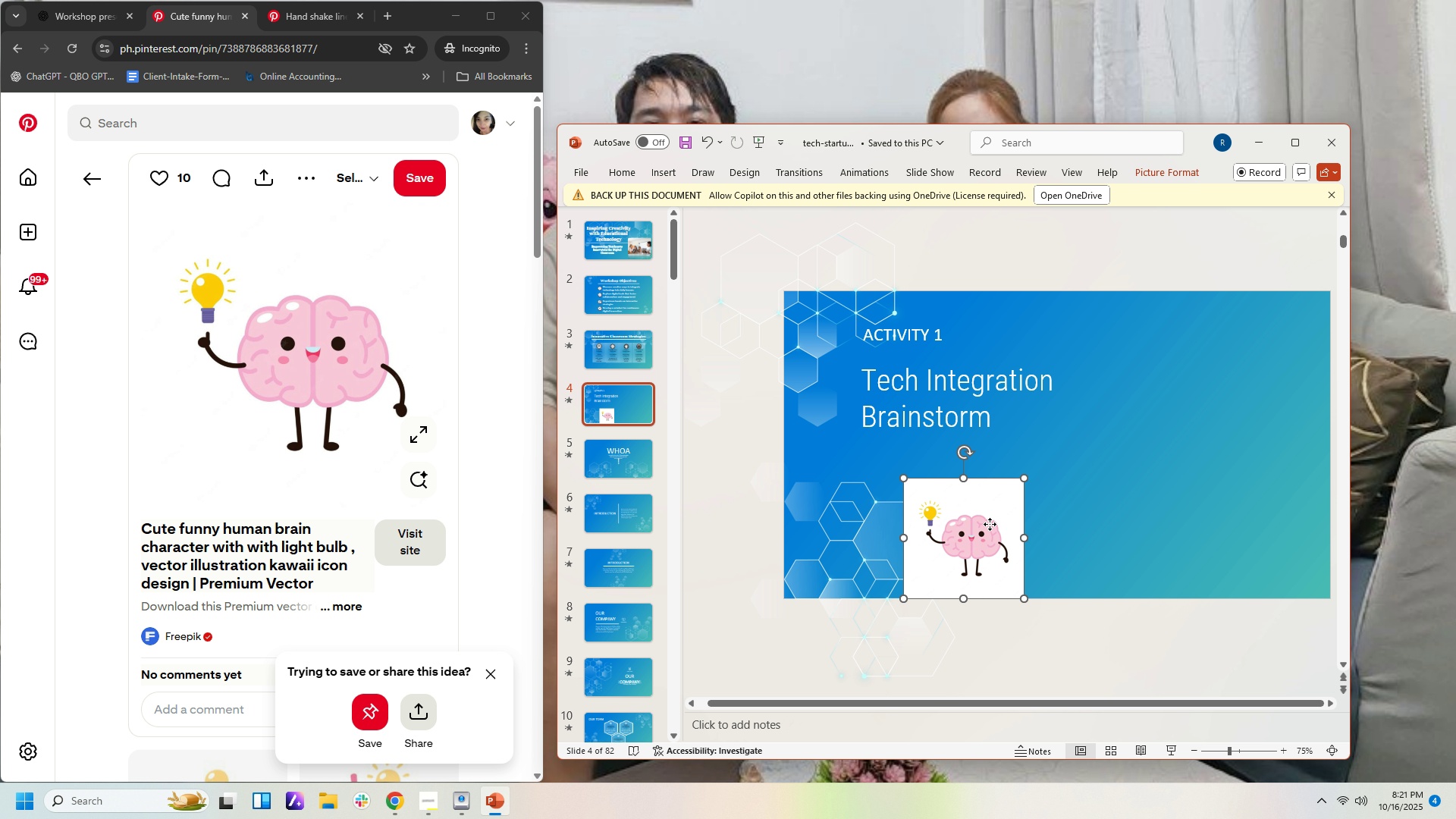 
left_click([990, 524])
 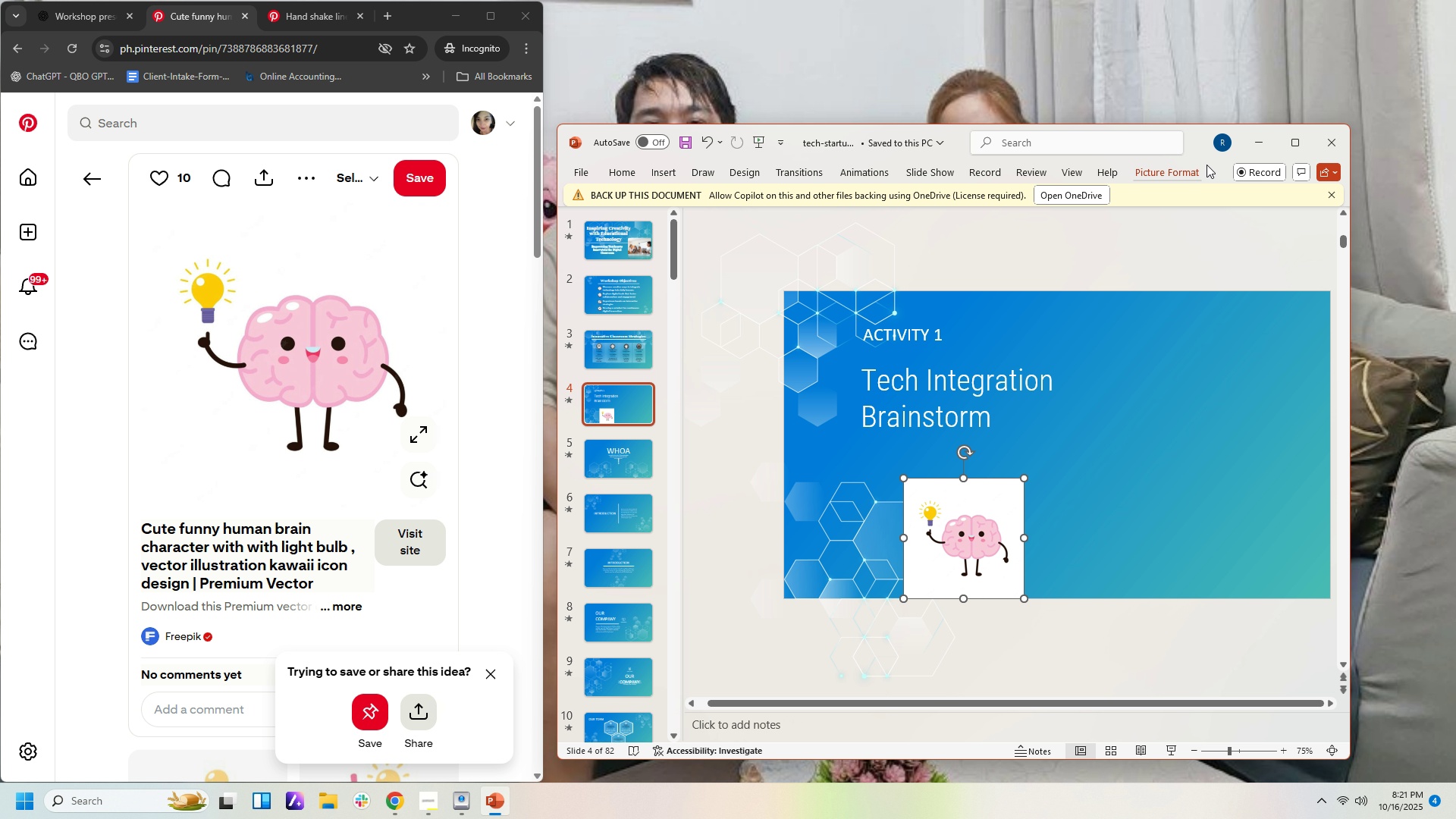 
left_click_drag(start_coordinate=[1177, 174], to_coordinate=[1177, 178])
 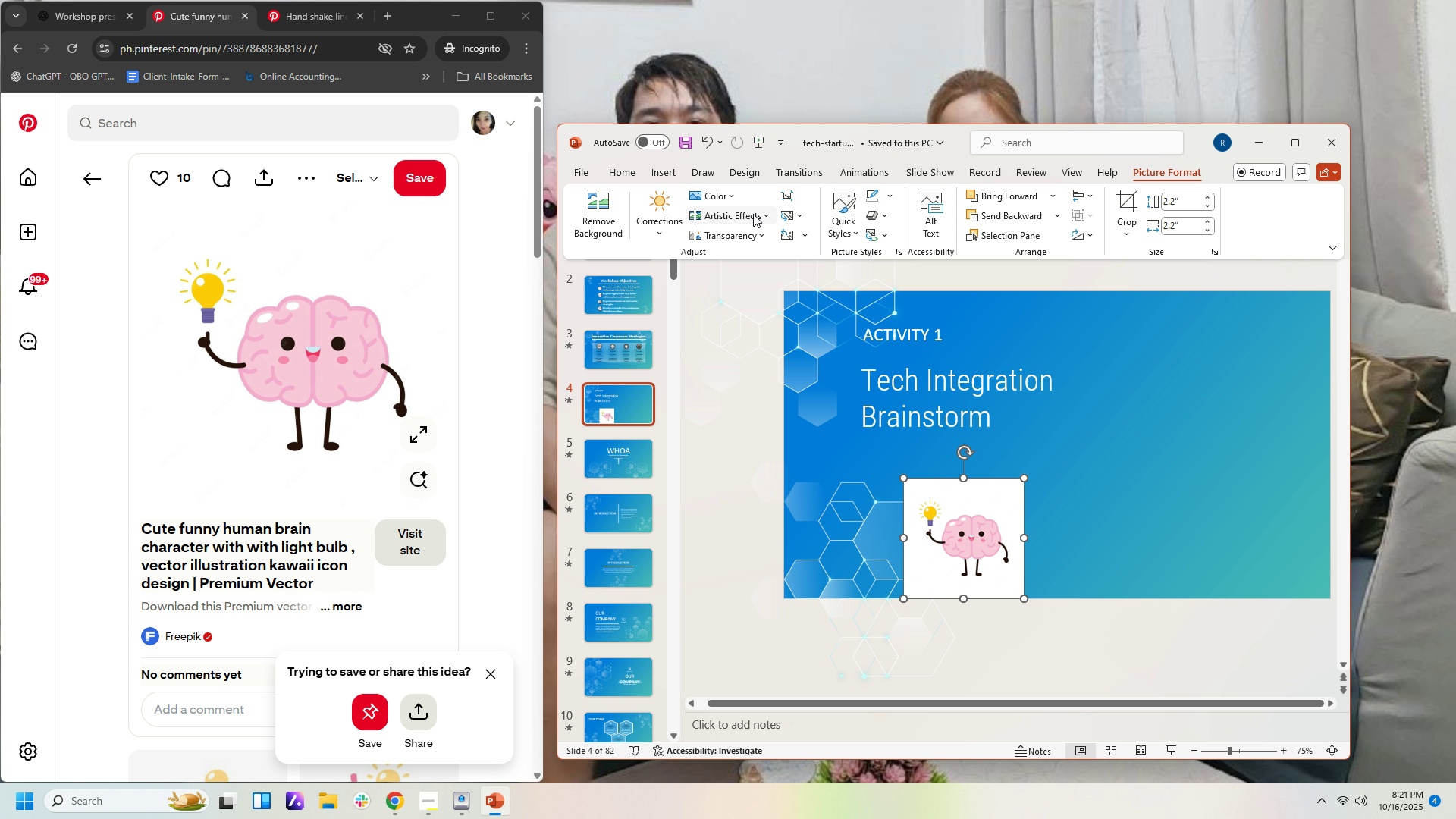 
left_click([731, 196])
 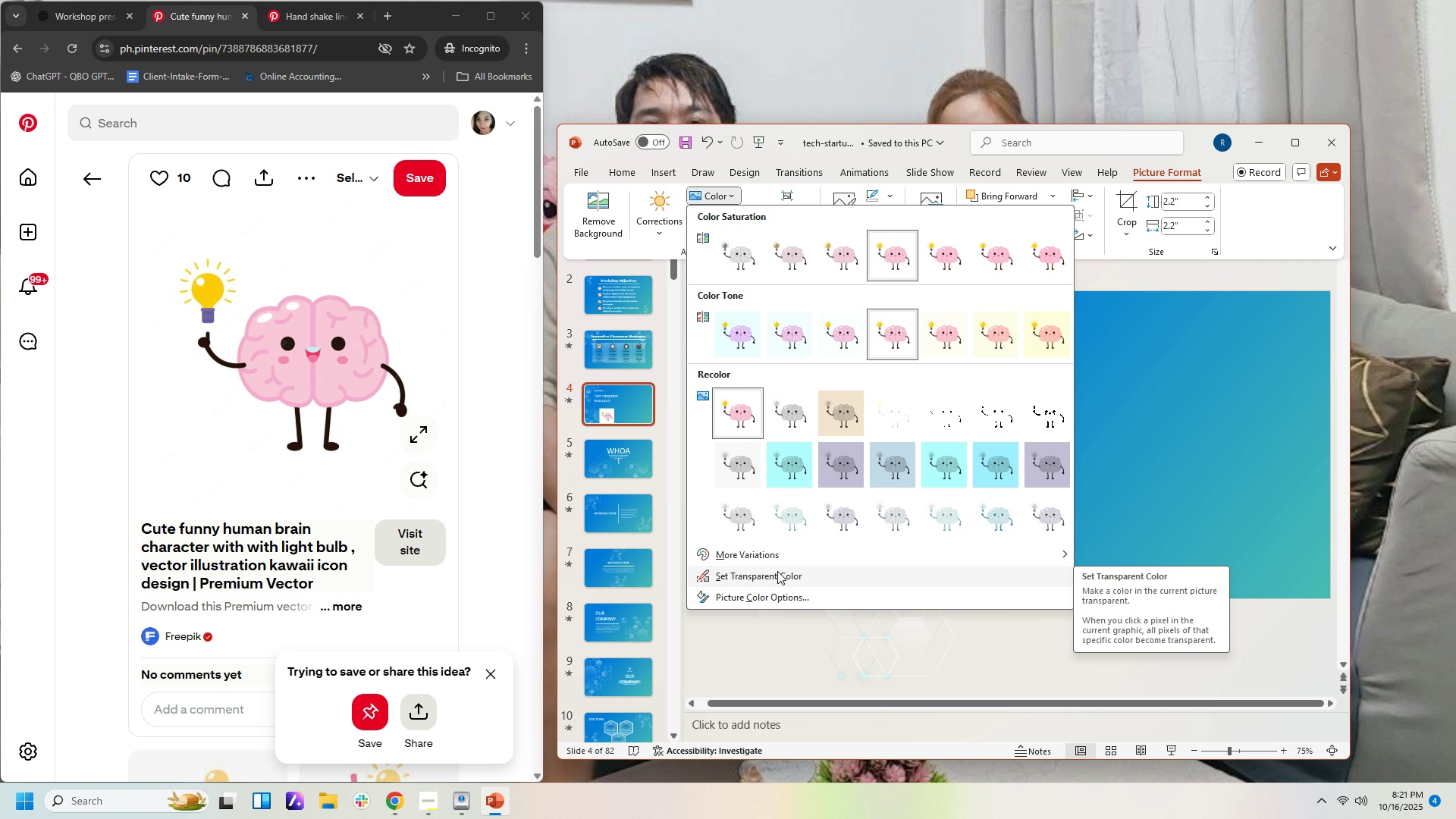 
left_click([777, 571])
 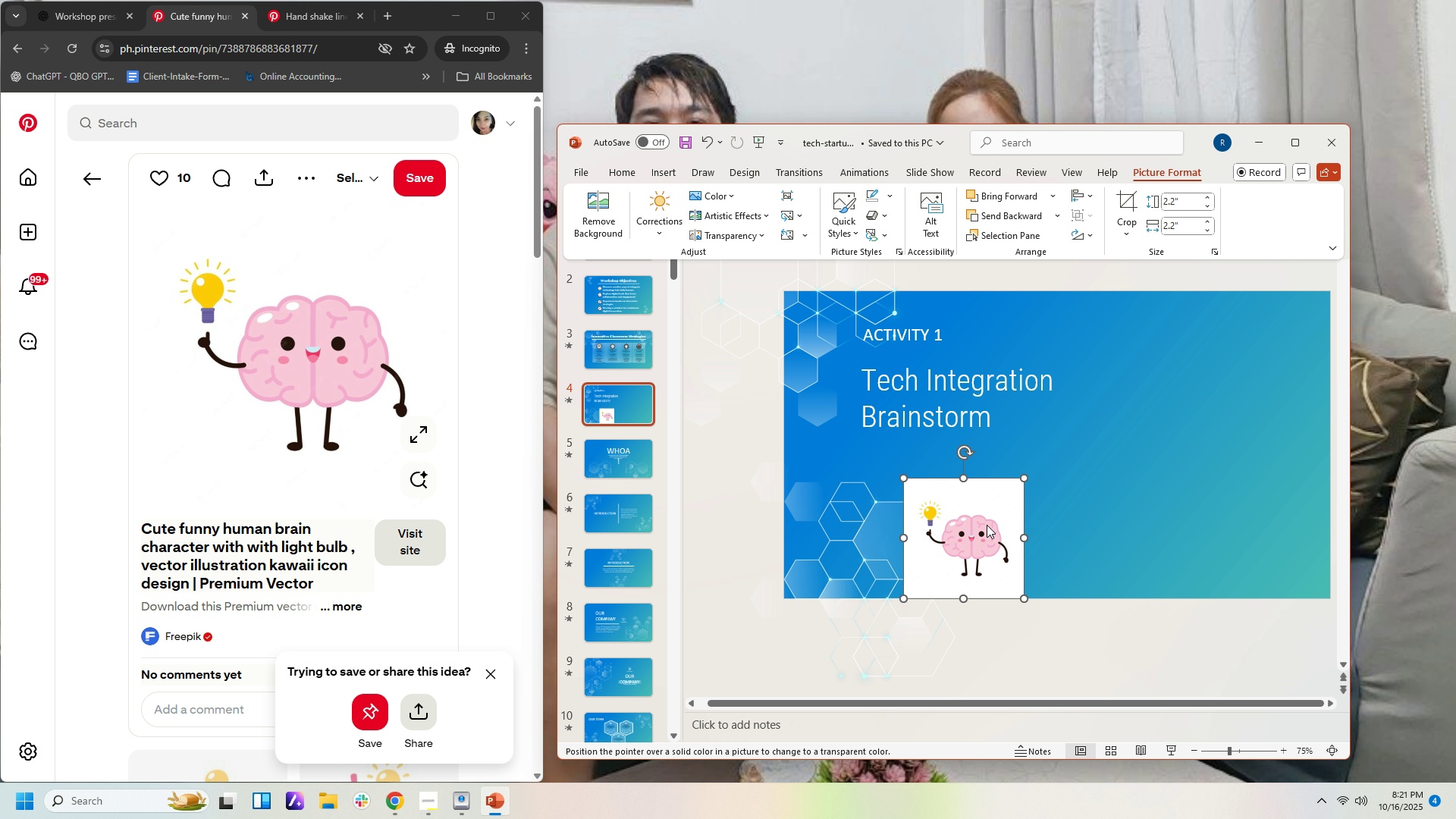 
left_click([990, 522])
 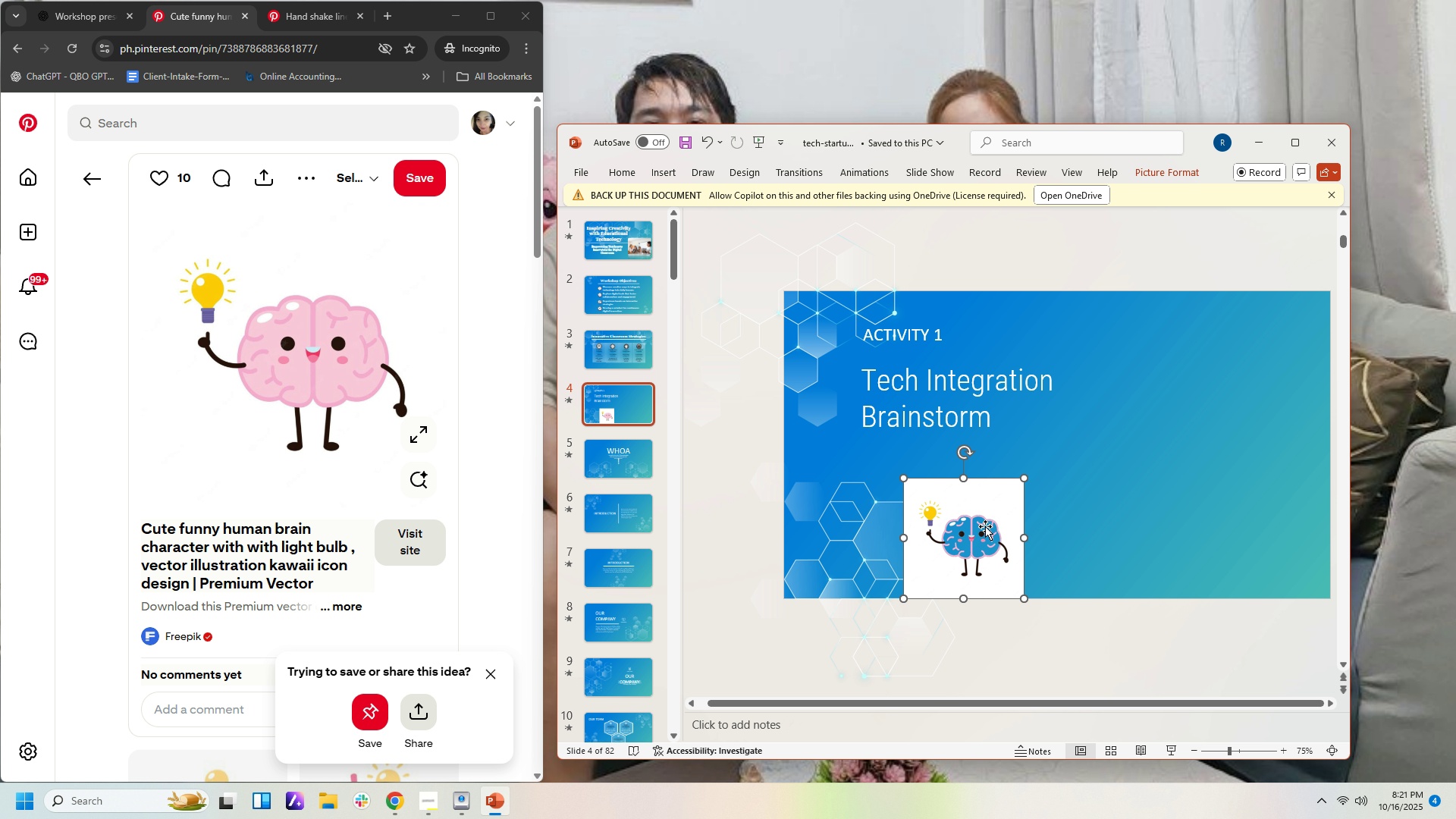 
right_click([985, 526])
 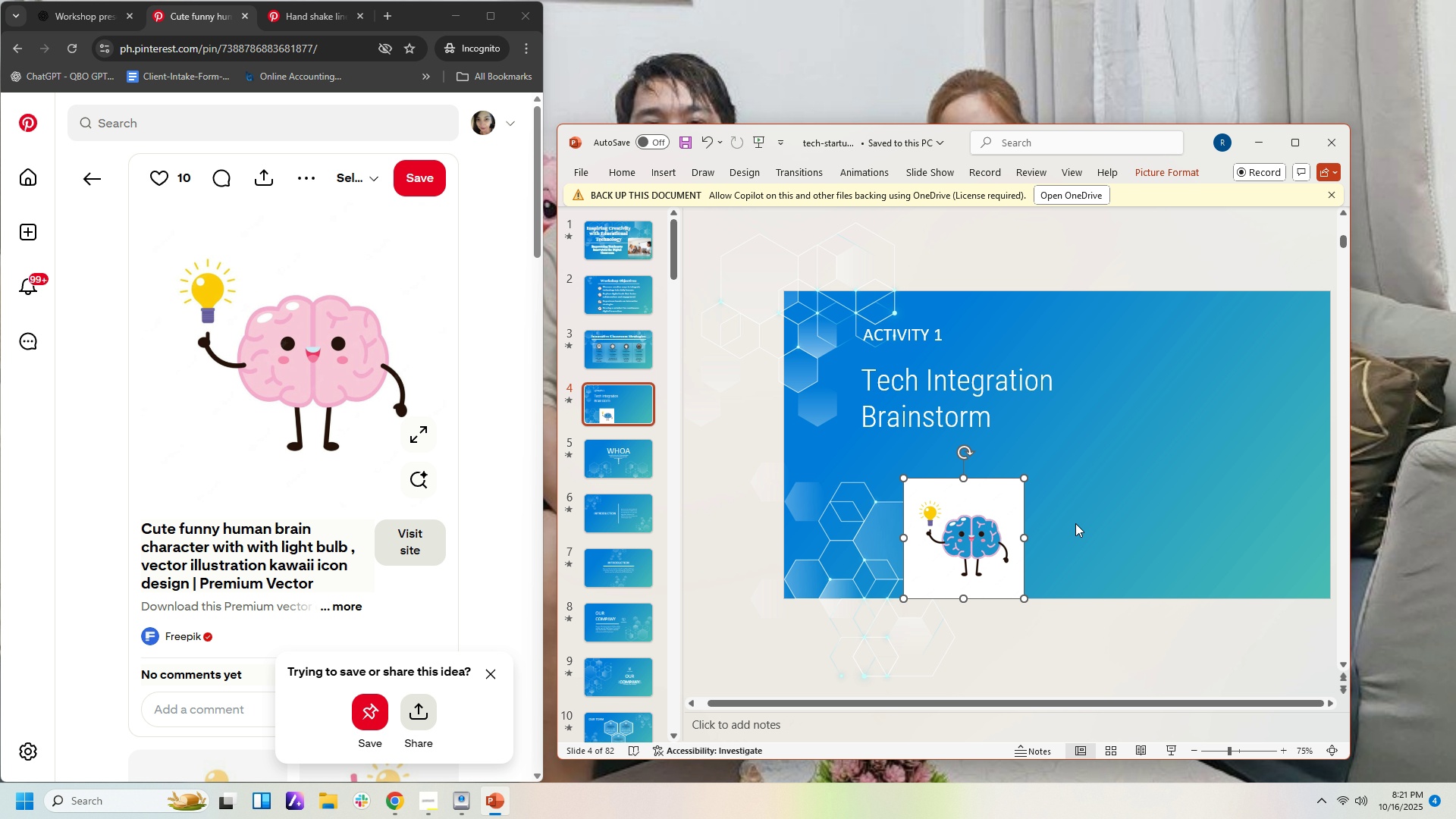 
key(Control+Z)
 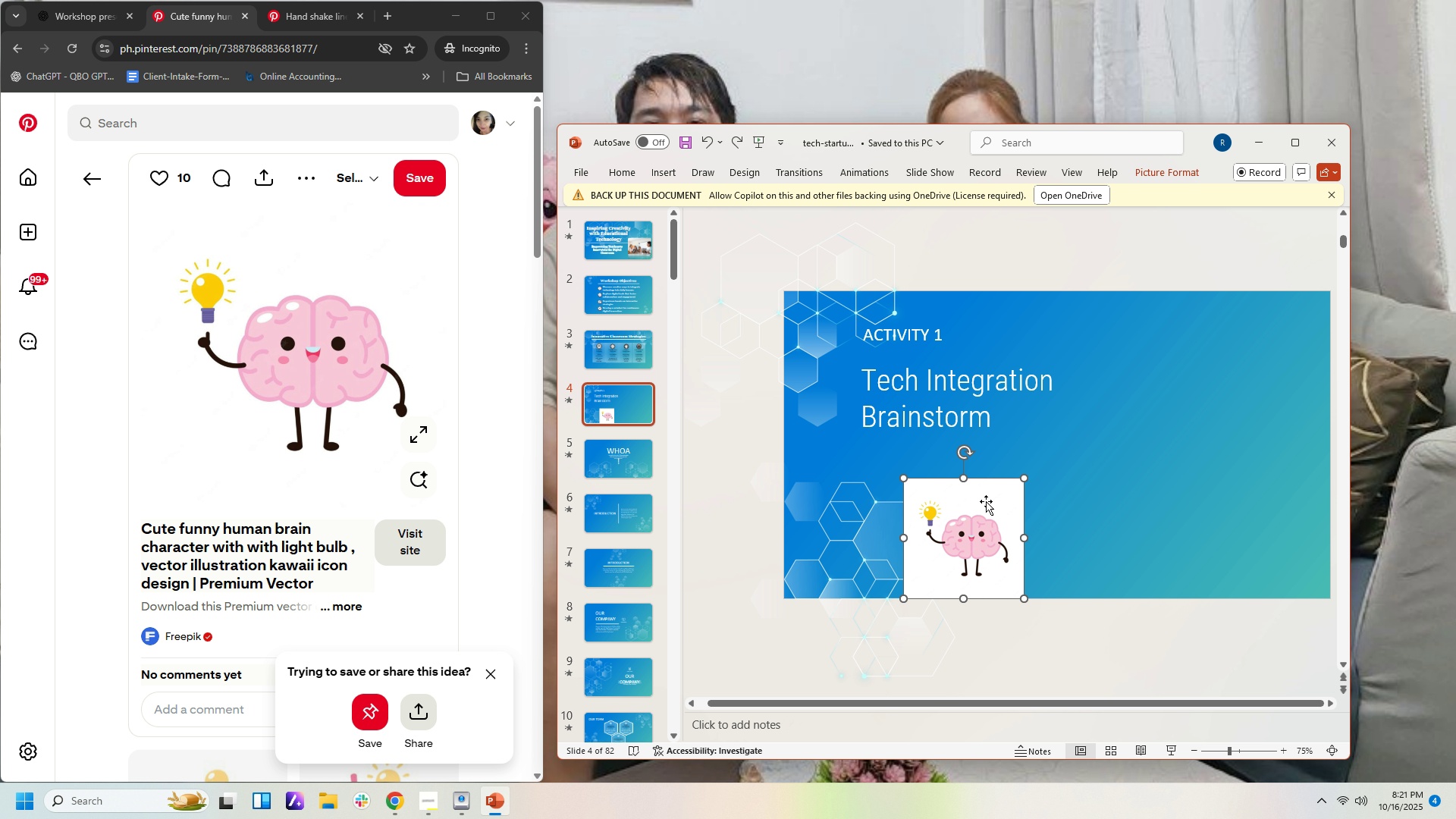 
left_click([986, 501])
 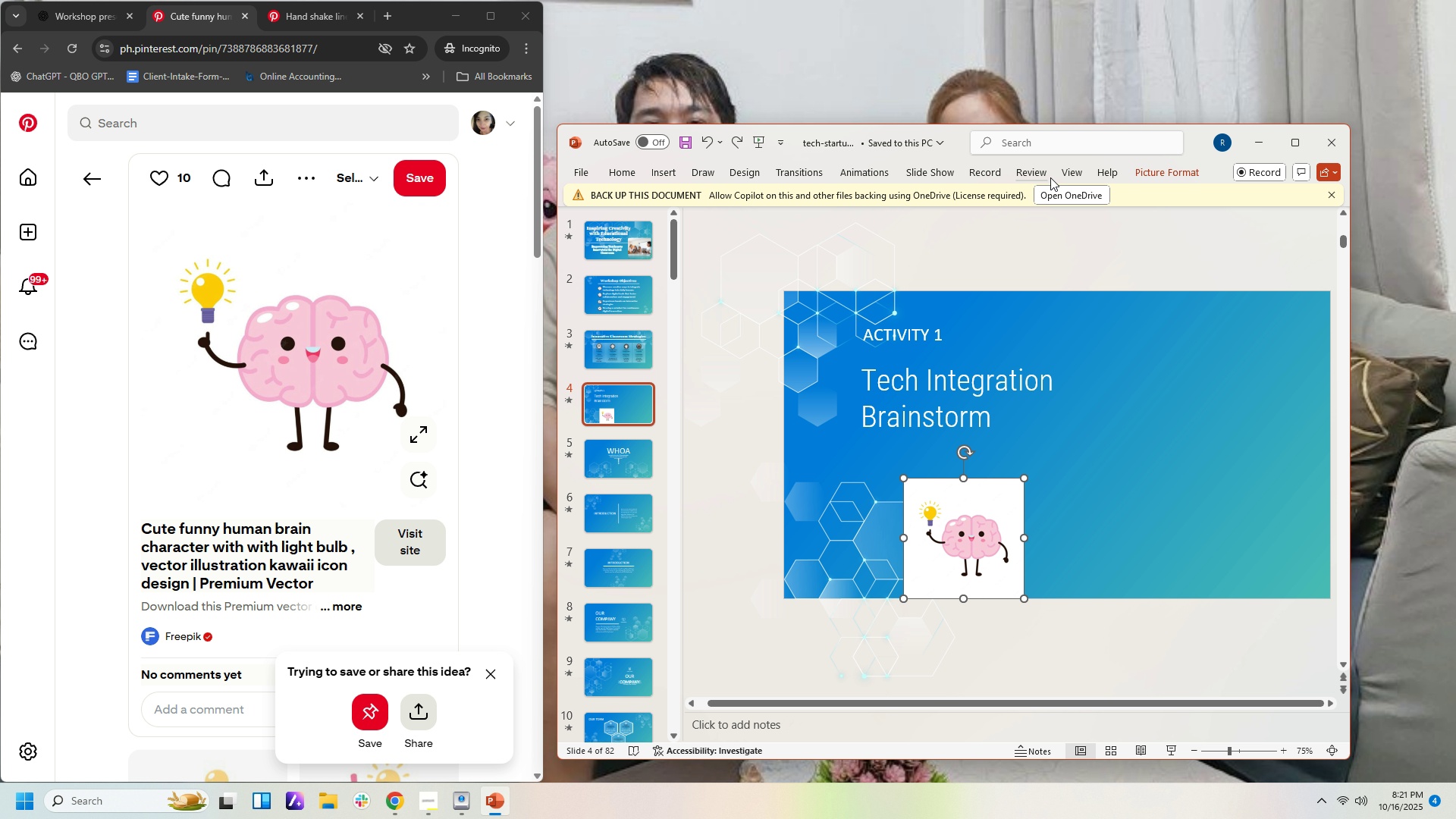 
left_click([1144, 175])
 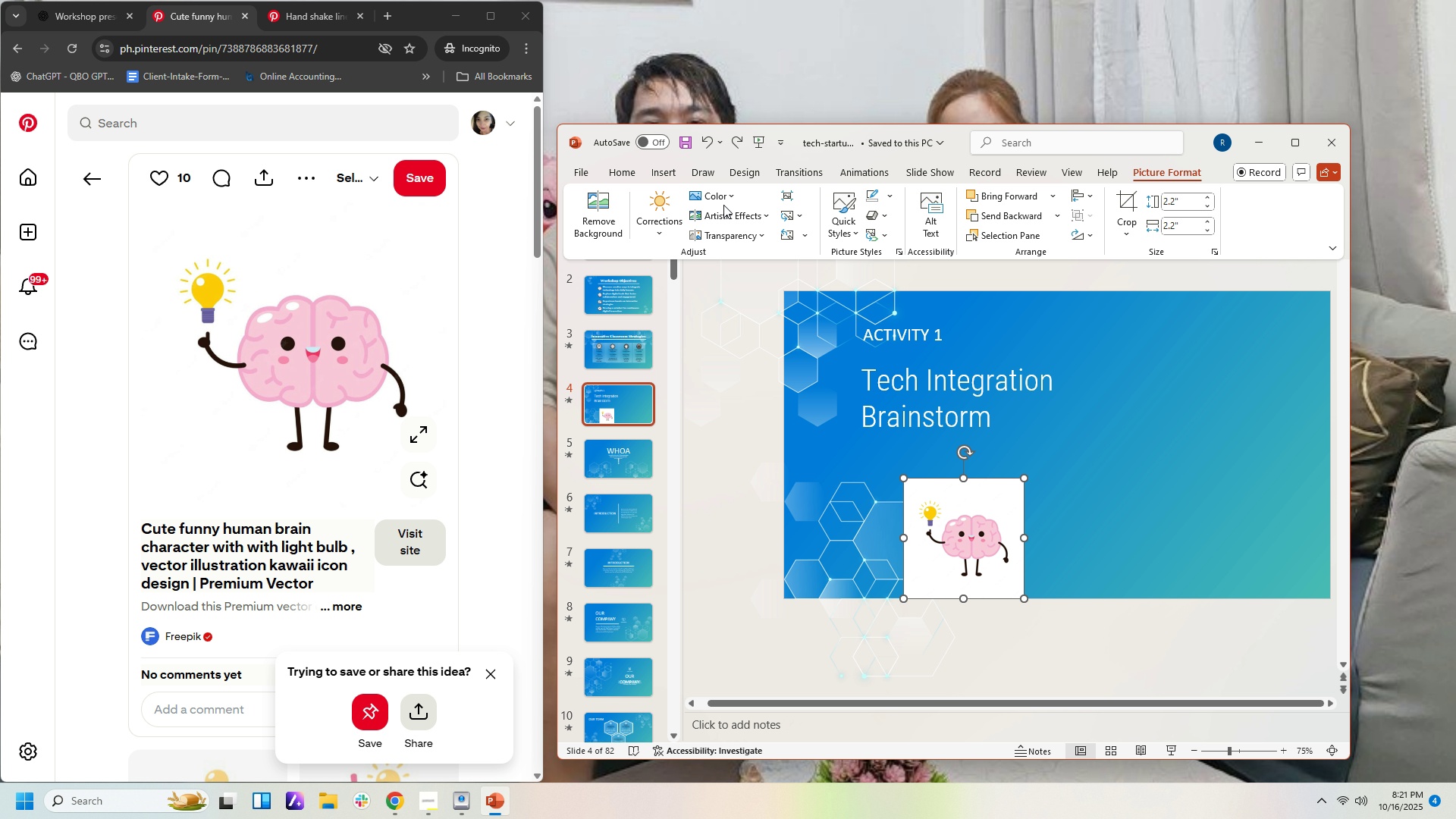 
left_click([723, 198])
 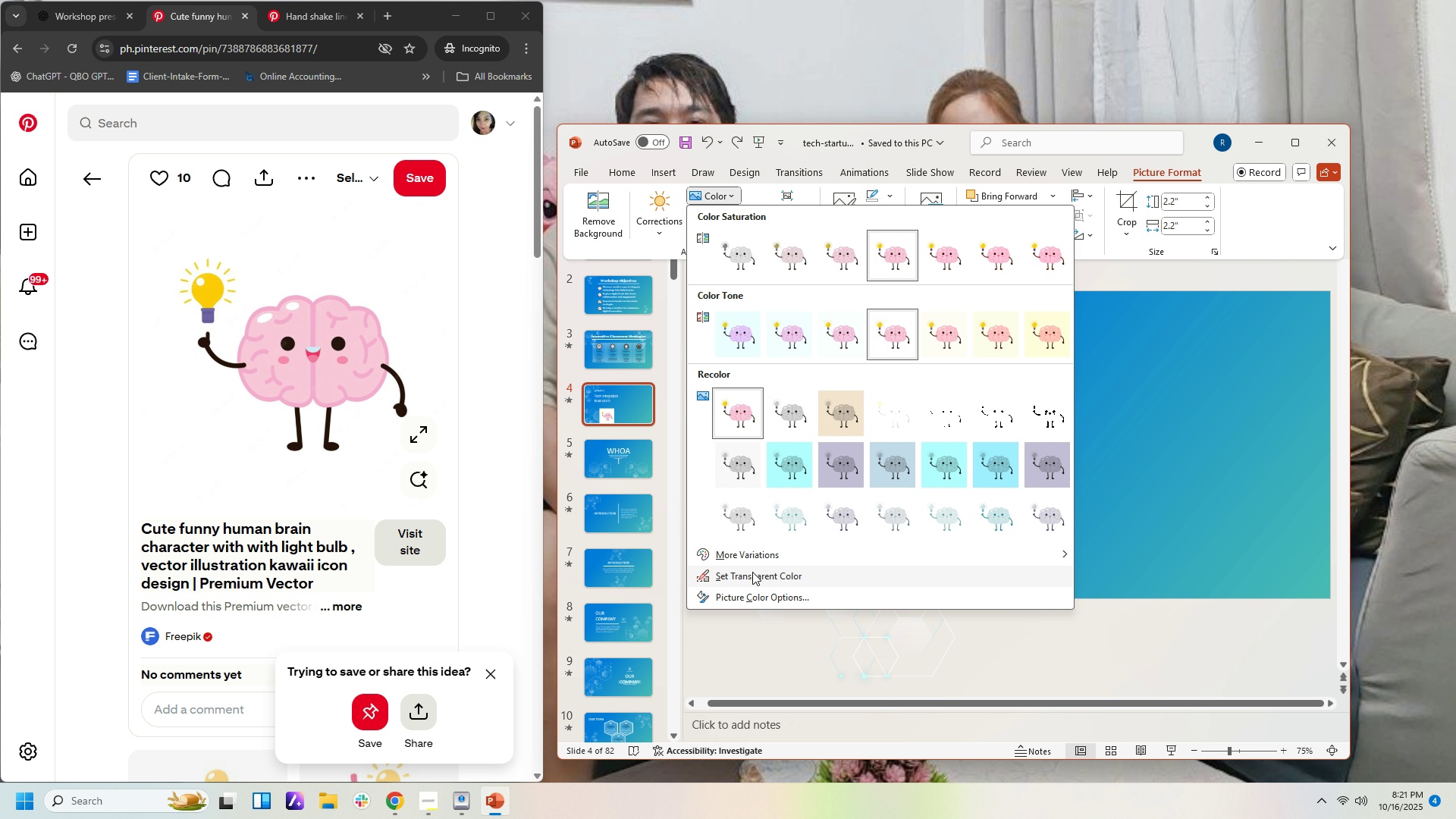 
left_click([752, 572])
 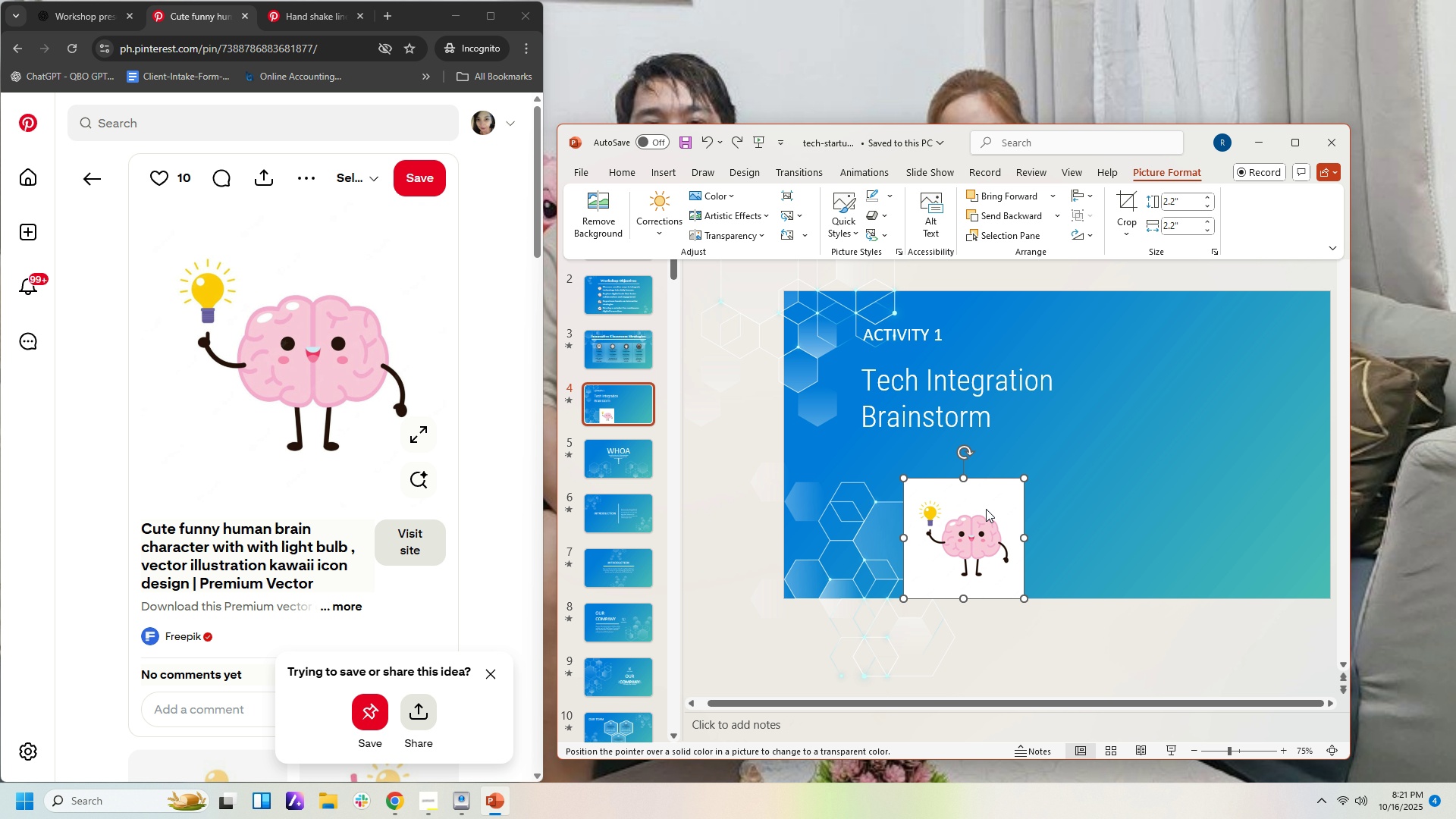 
left_click([995, 497])
 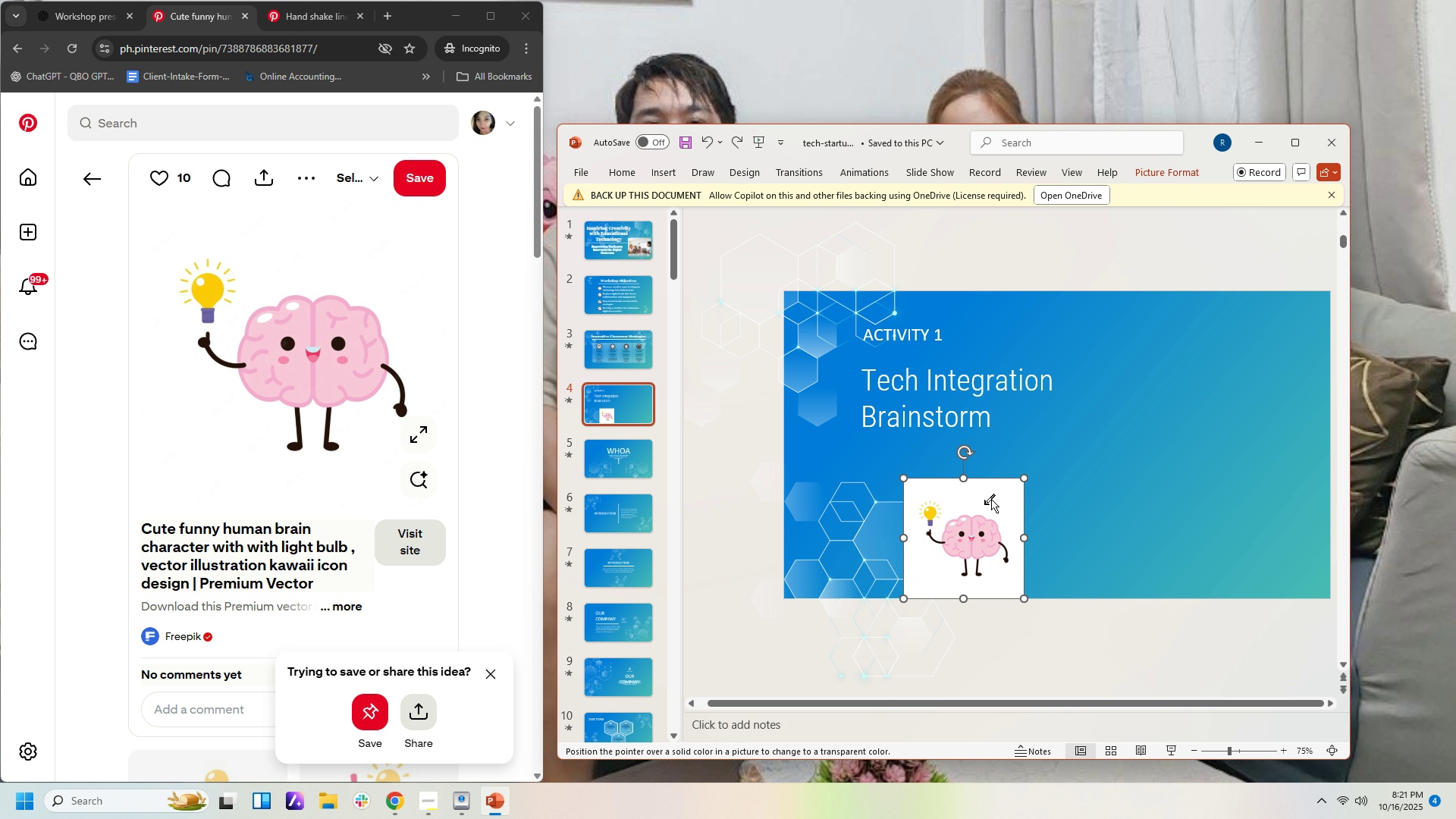 
left_click([984, 504])
 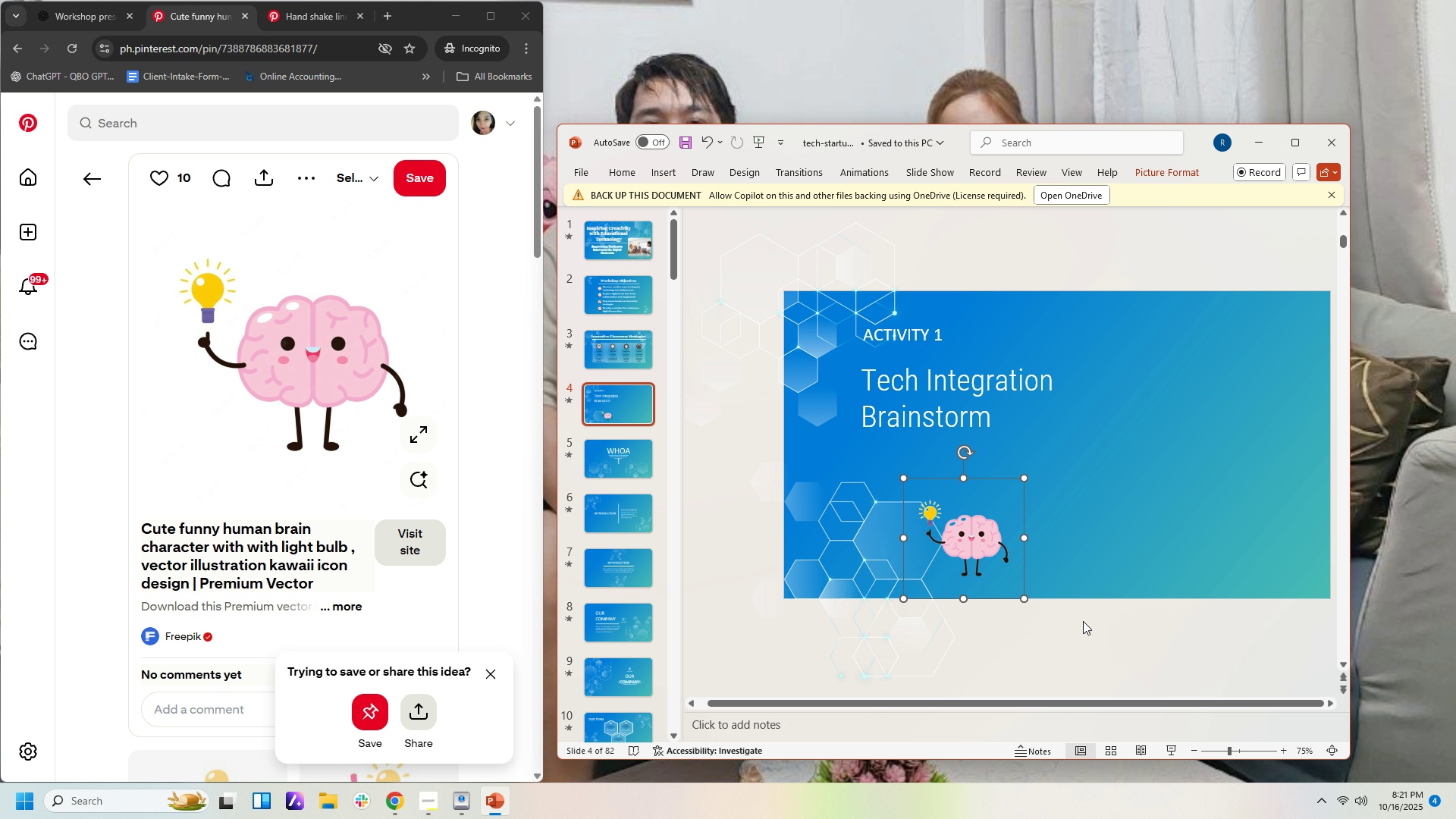 
left_click([1083, 621])
 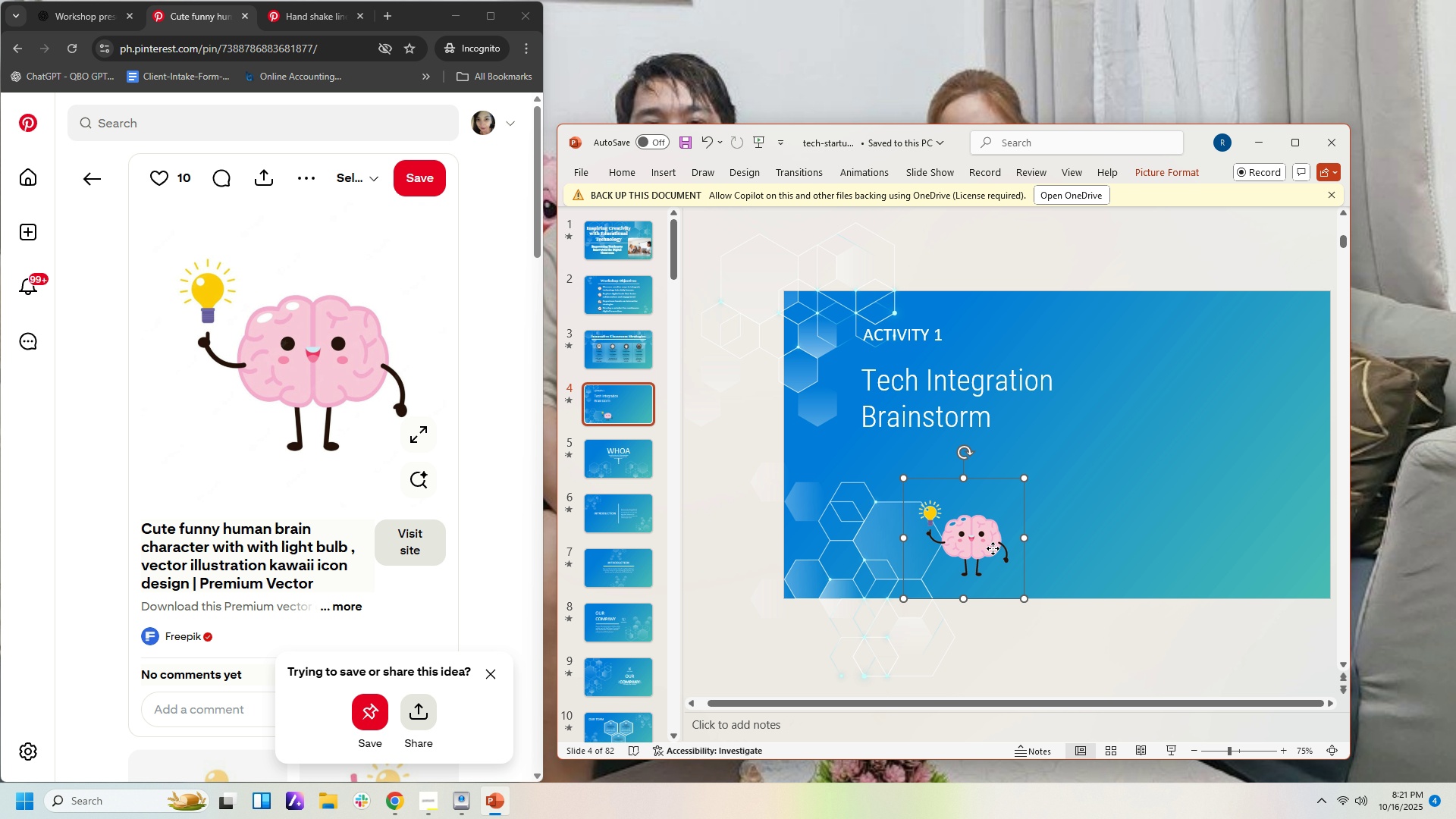 
left_click([993, 548])
 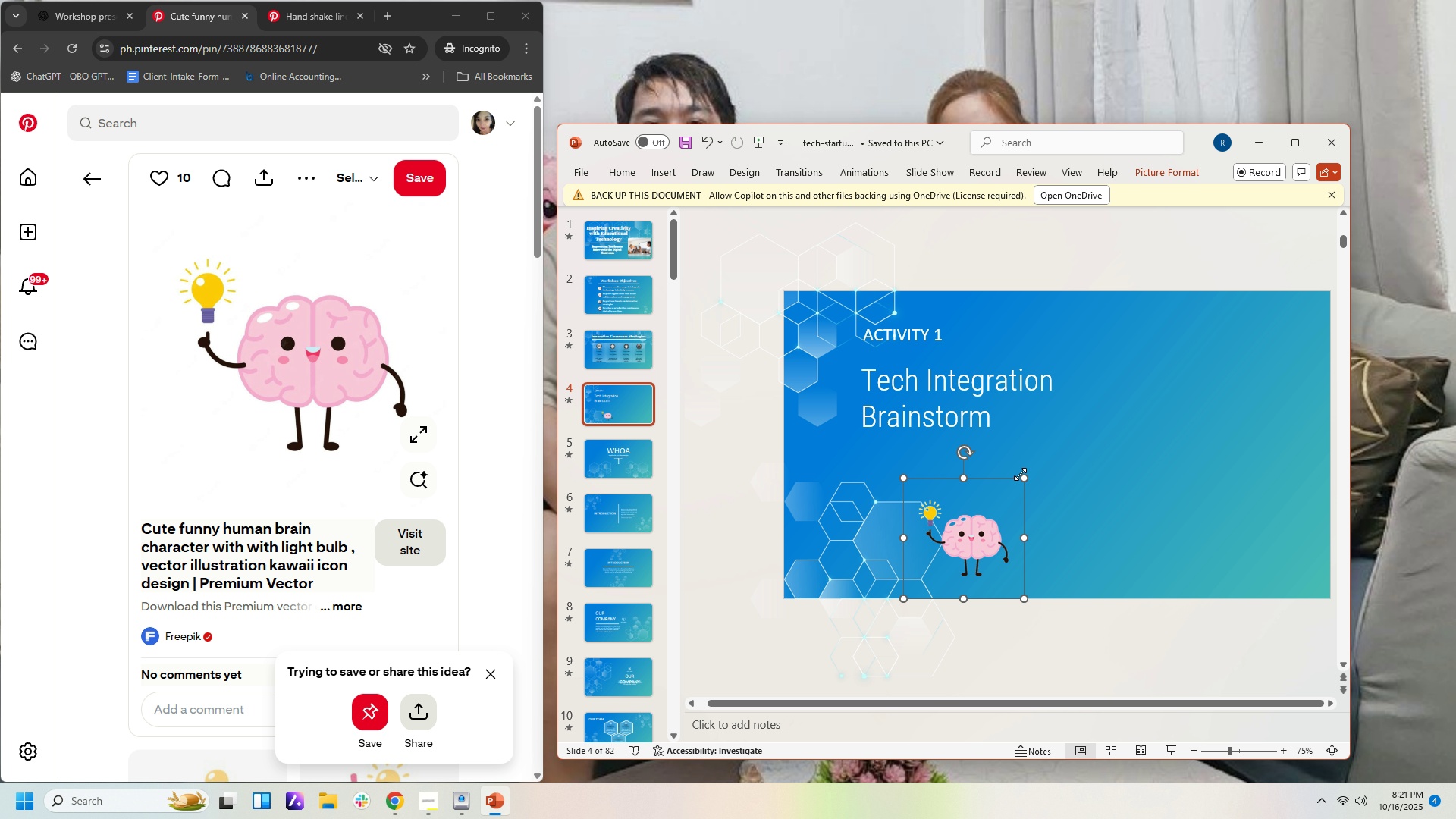 
left_click_drag(start_coordinate=[1020, 474], to_coordinate=[972, 525])
 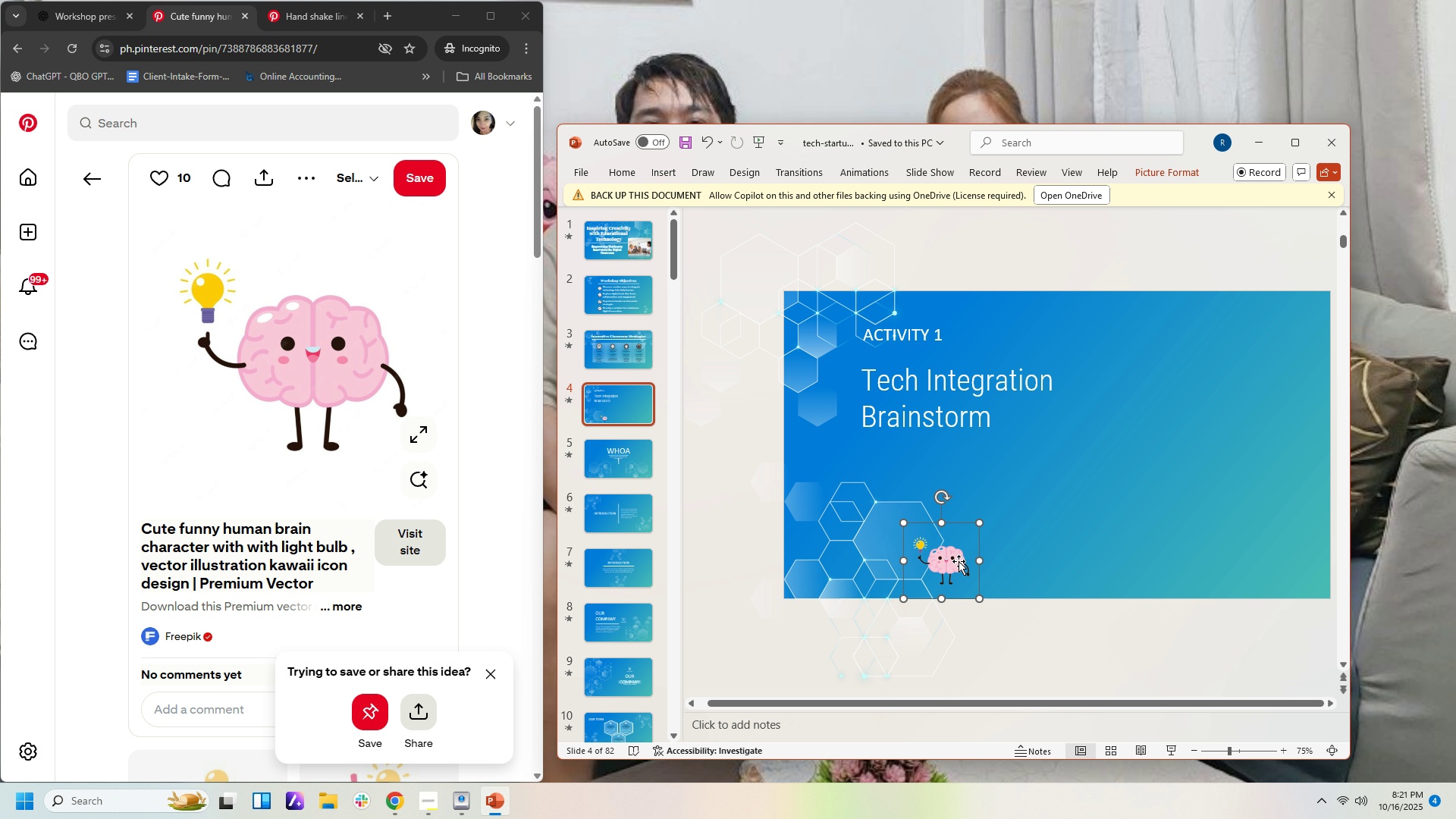 
left_click_drag(start_coordinate=[958, 561], to_coordinate=[910, 465])
 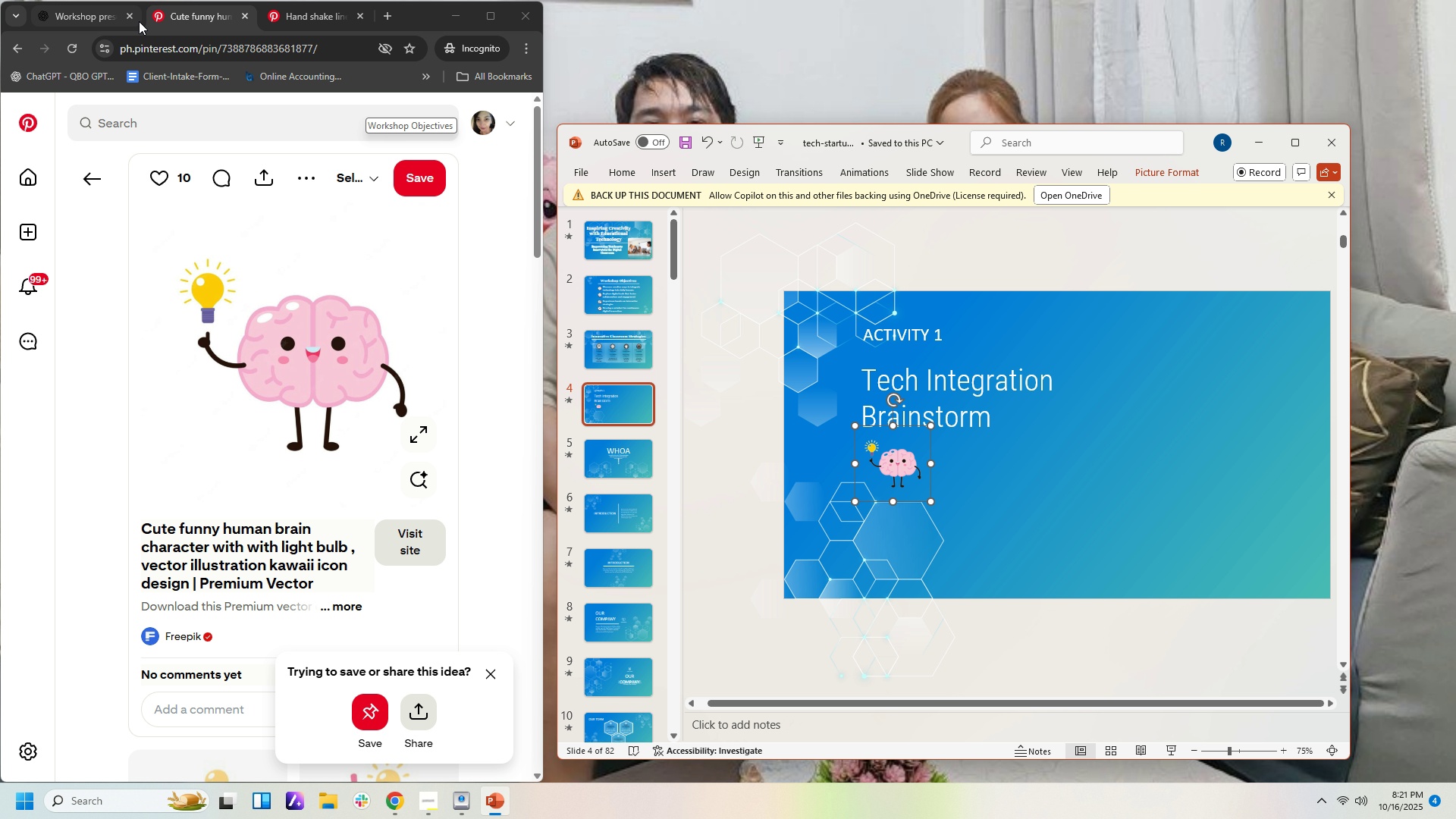 
left_click([108, 20])
 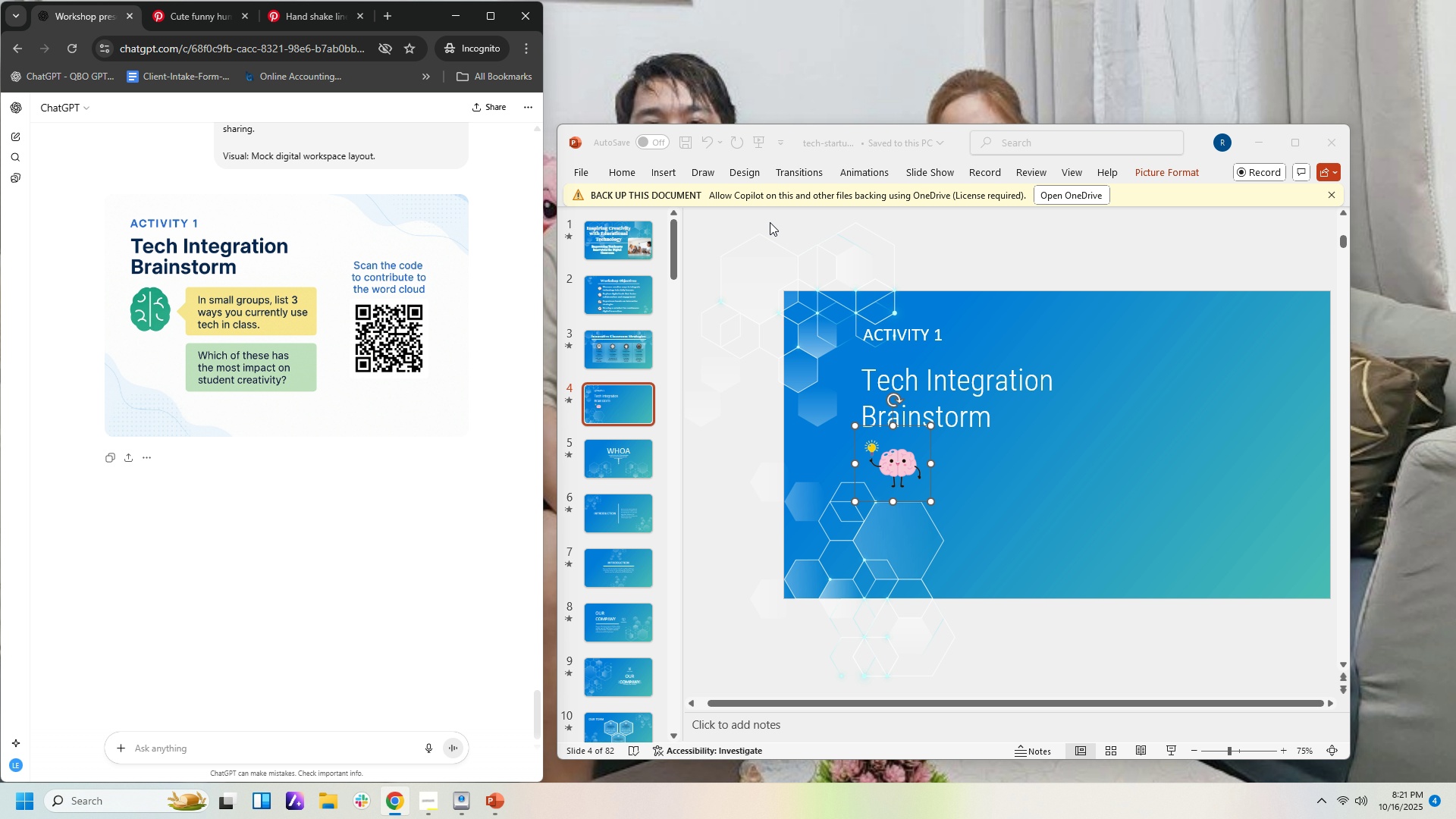 
left_click([676, 171])
 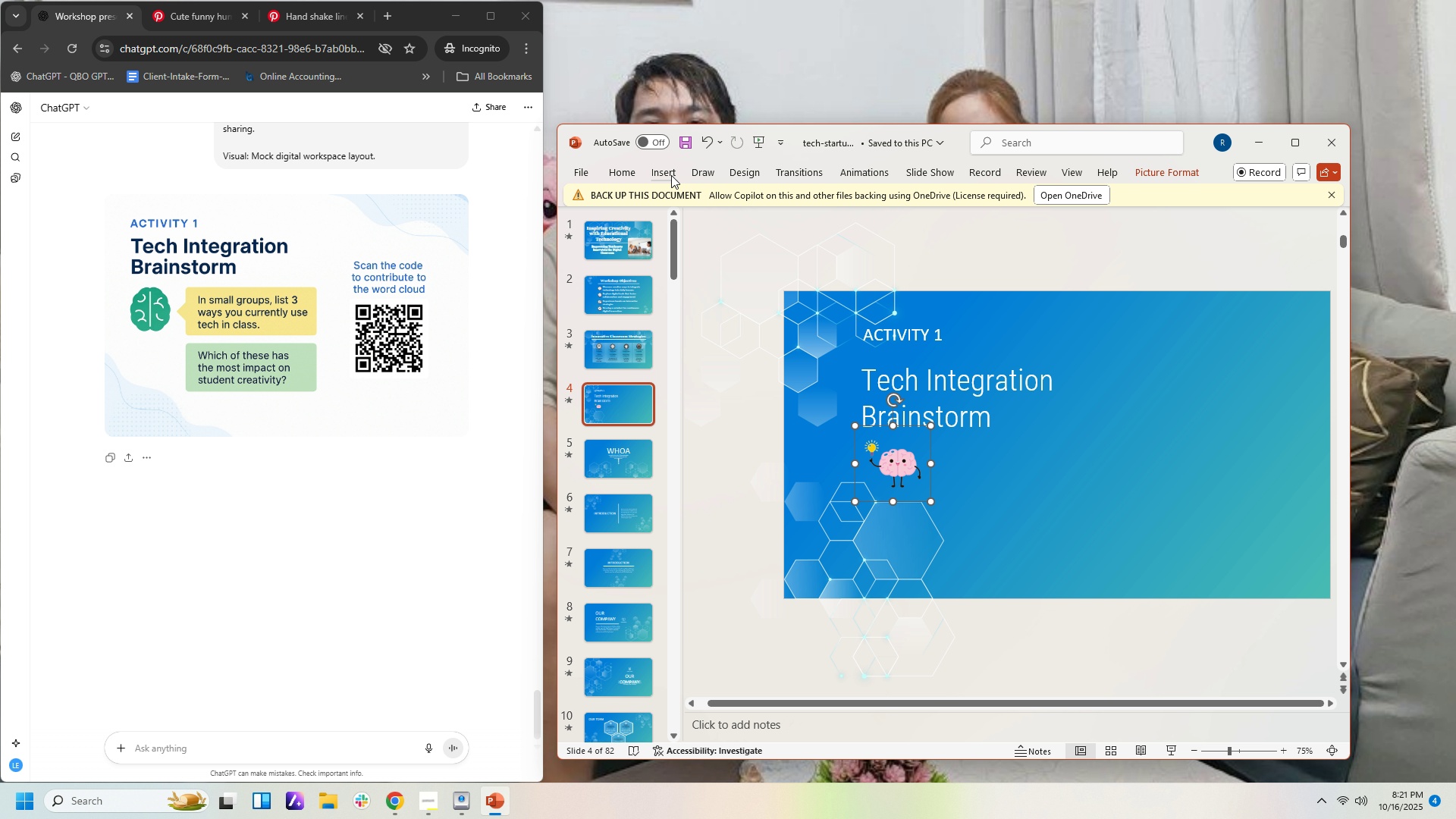 
left_click([671, 175])
 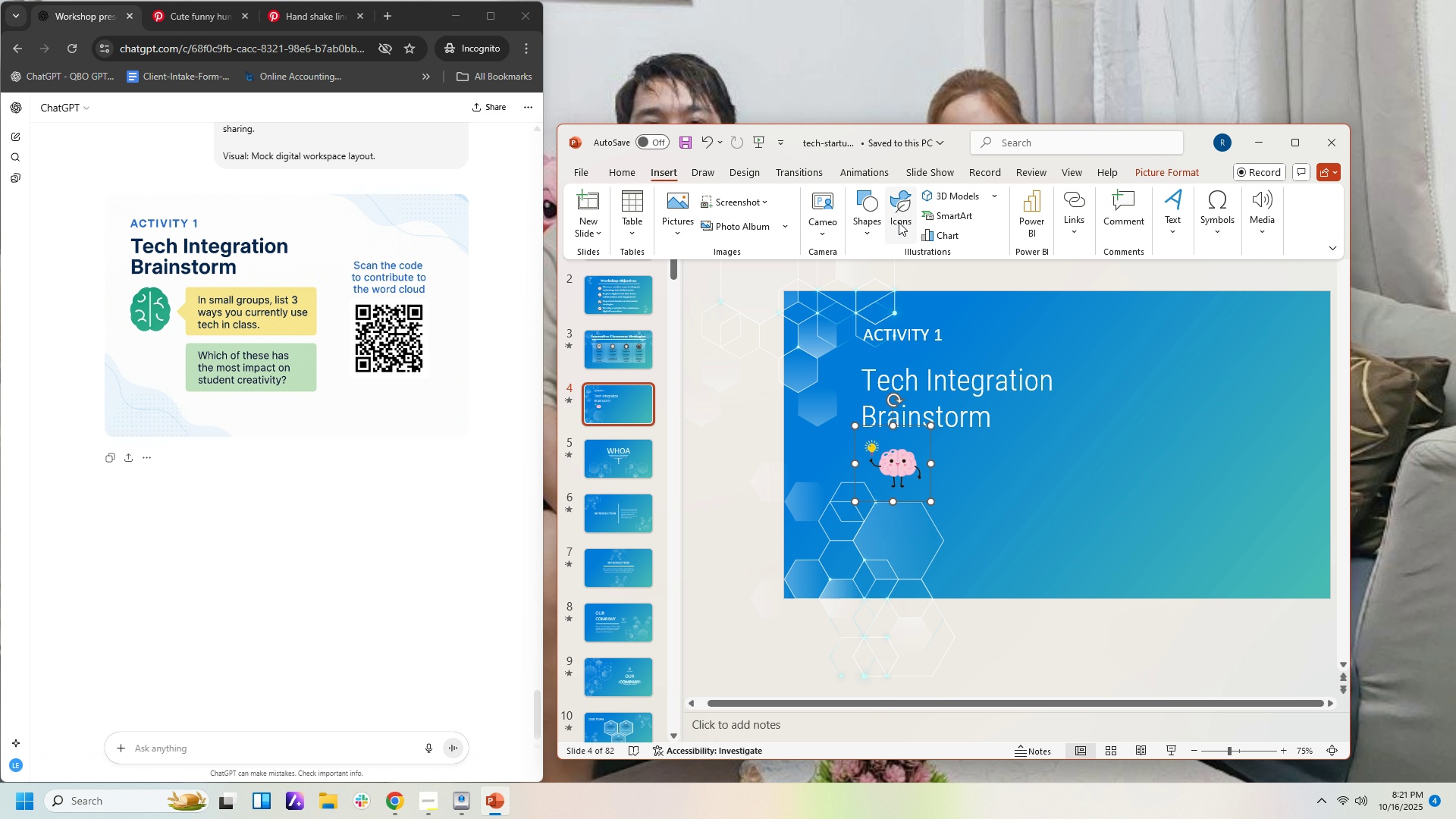 
left_click([872, 234])
 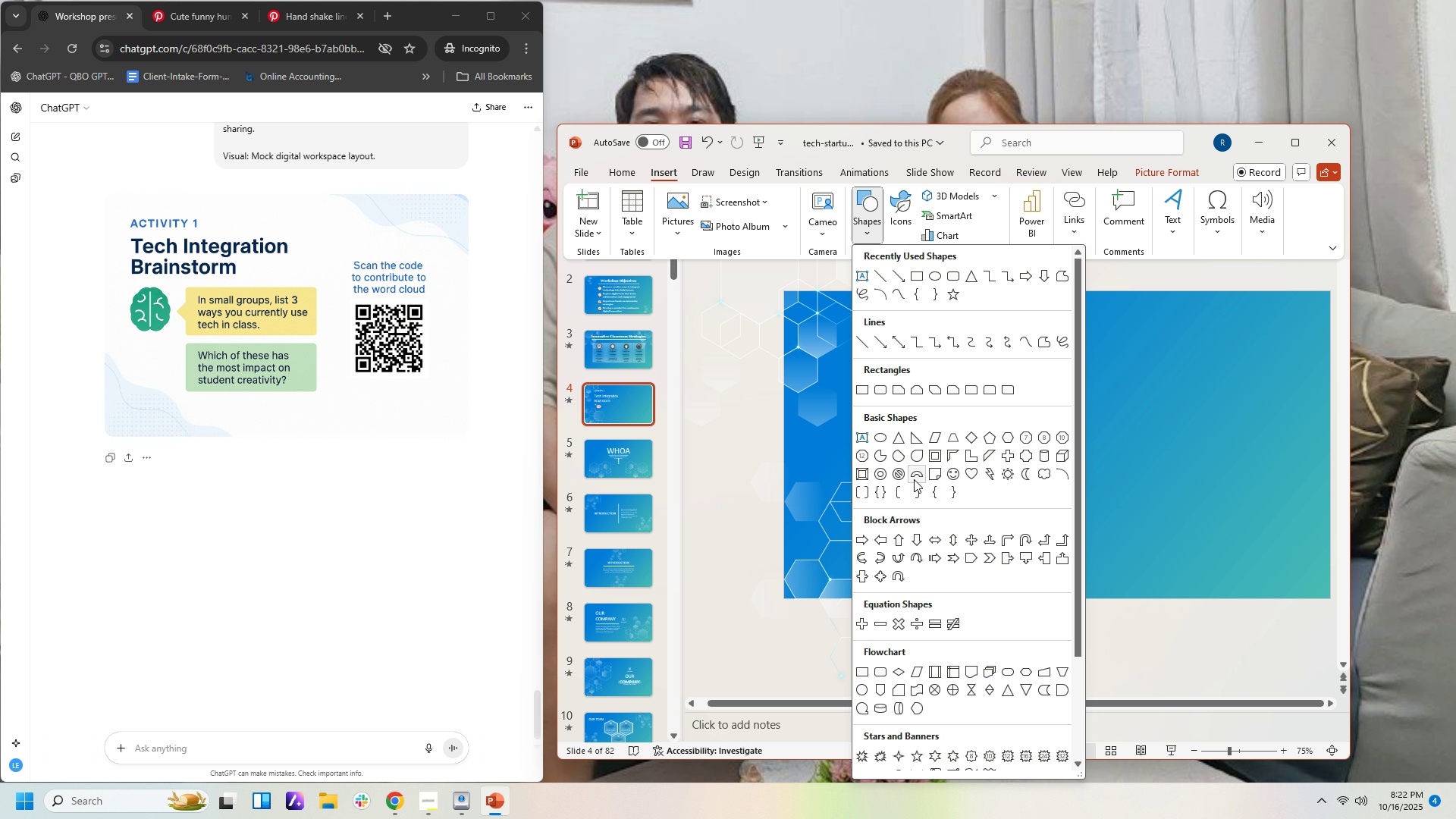 
wait(15.4)
 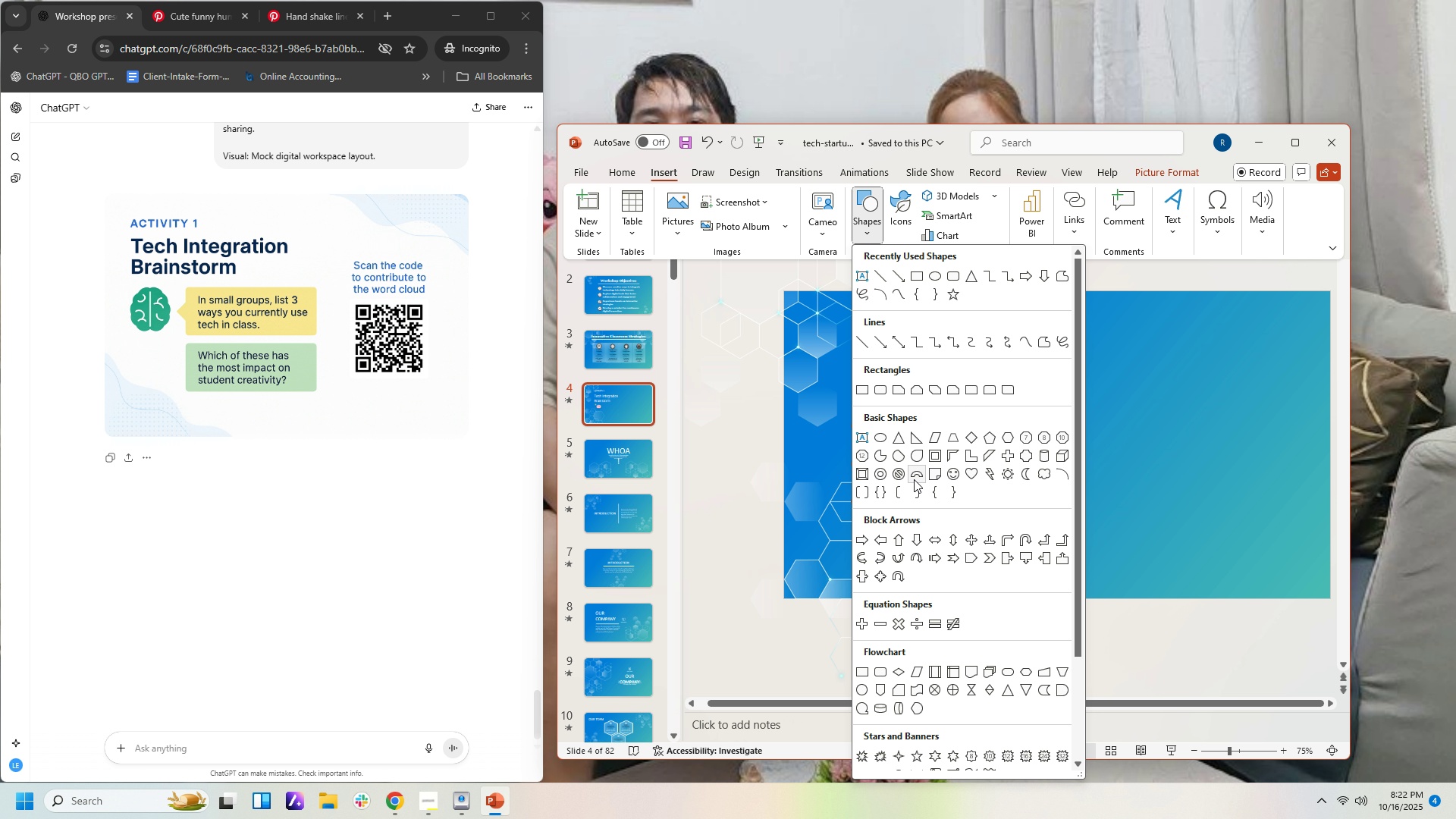 
scroll: coordinate [1031, 620], scroll_direction: down, amount: 1.0
 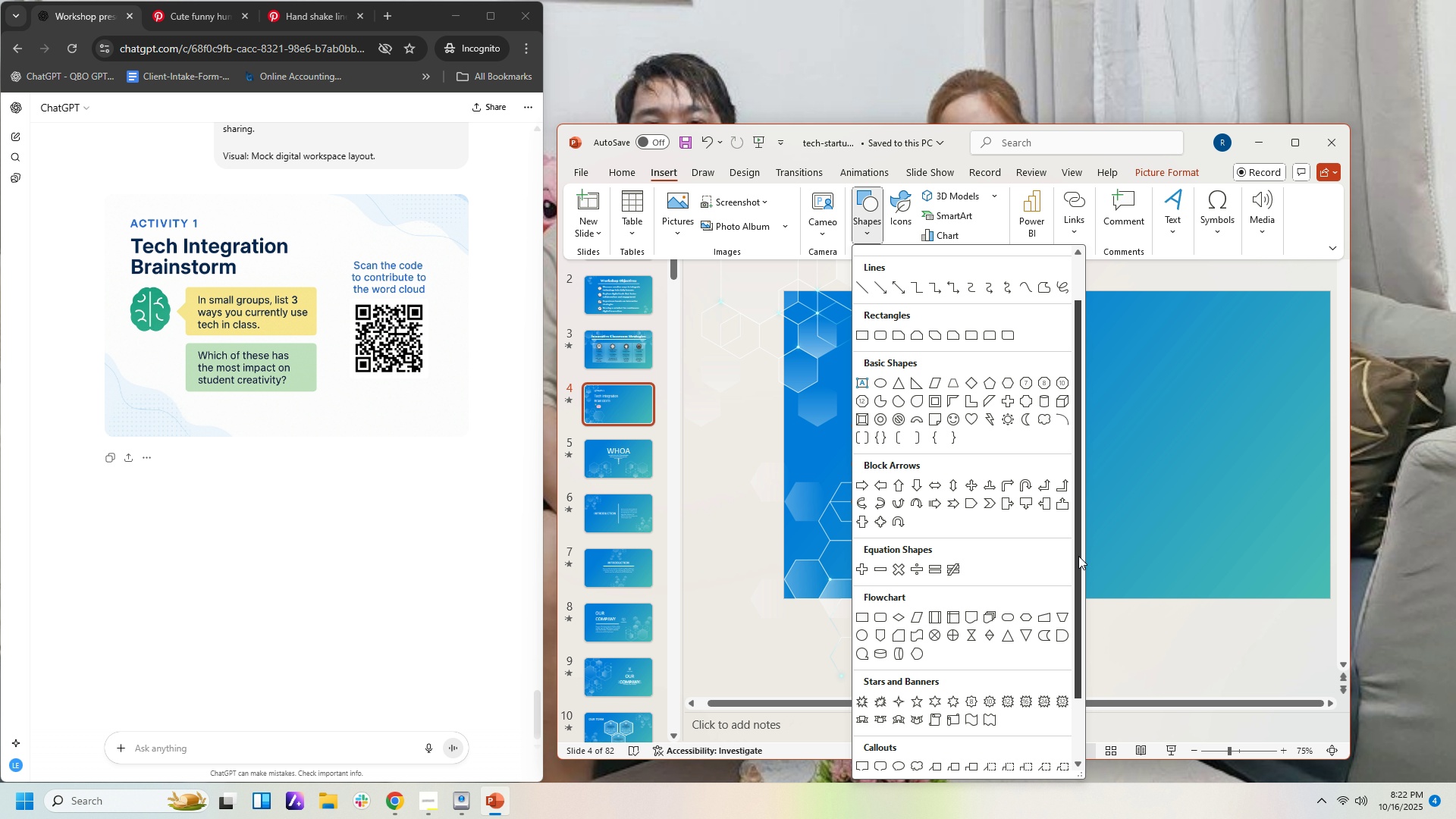 
left_click_drag(start_coordinate=[1078, 556], to_coordinate=[1076, 624])
 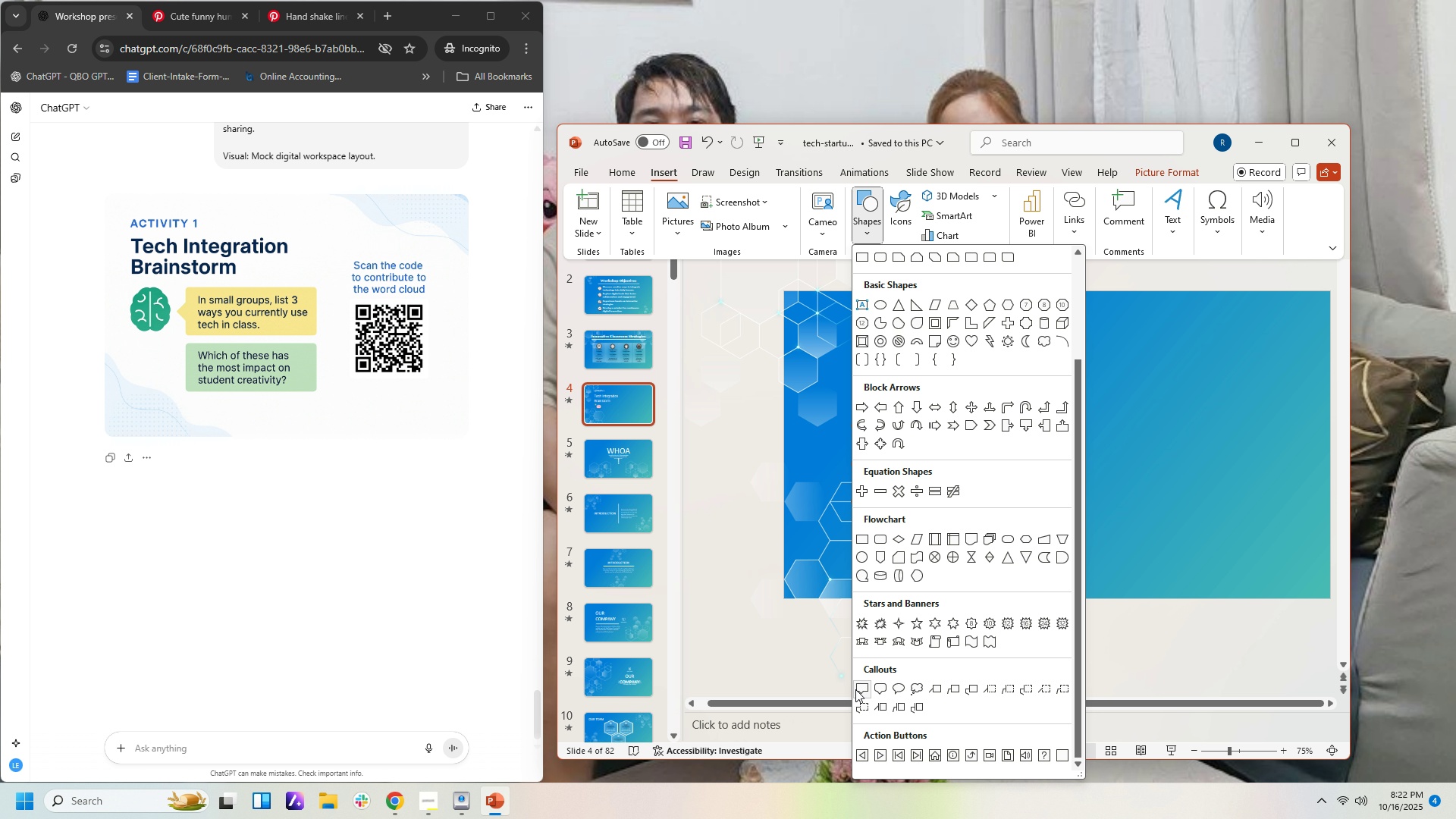 
wait(8.05)
 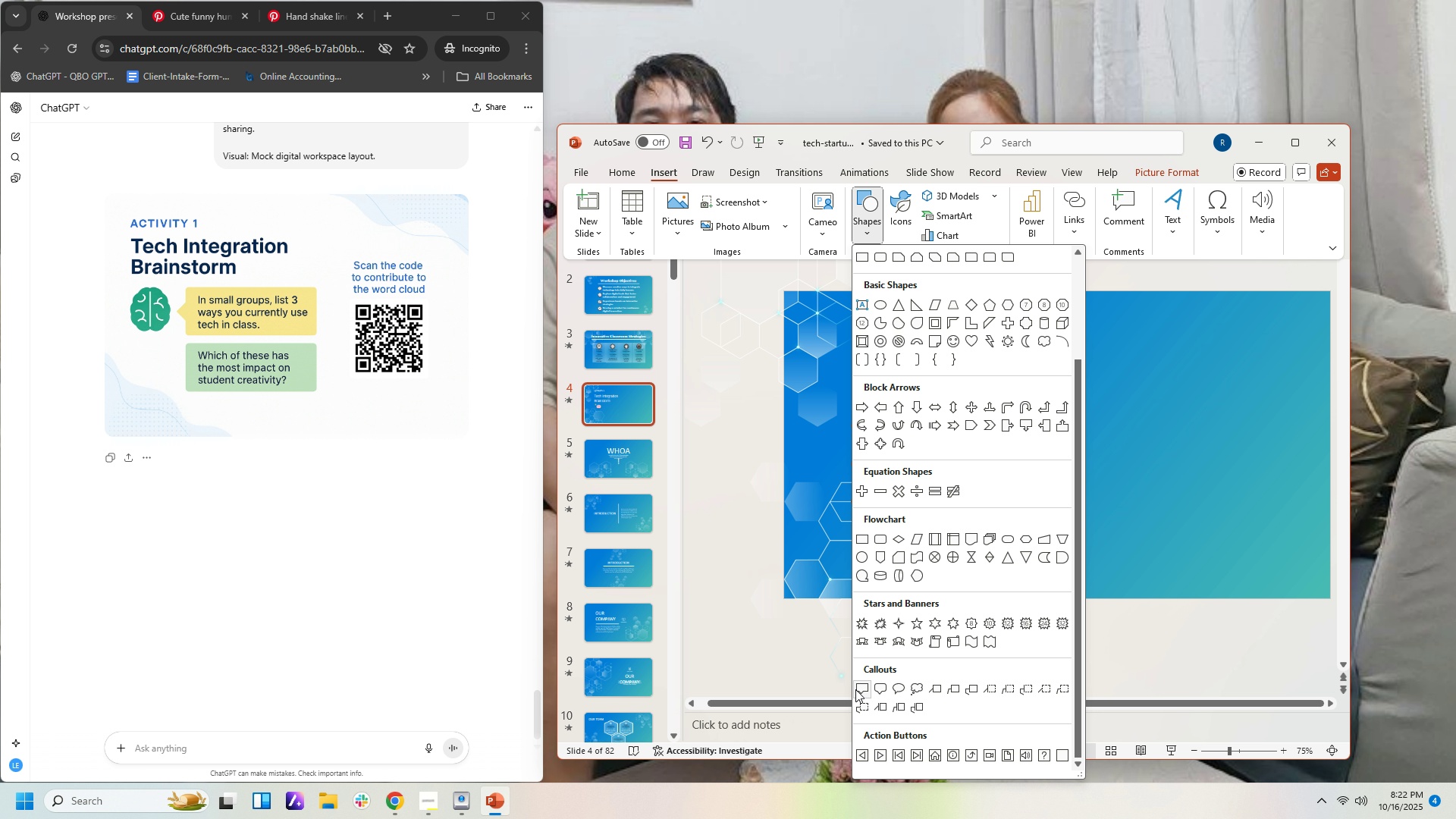 
scroll: coordinate [1043, 714], scroll_direction: down, amount: 1.0
 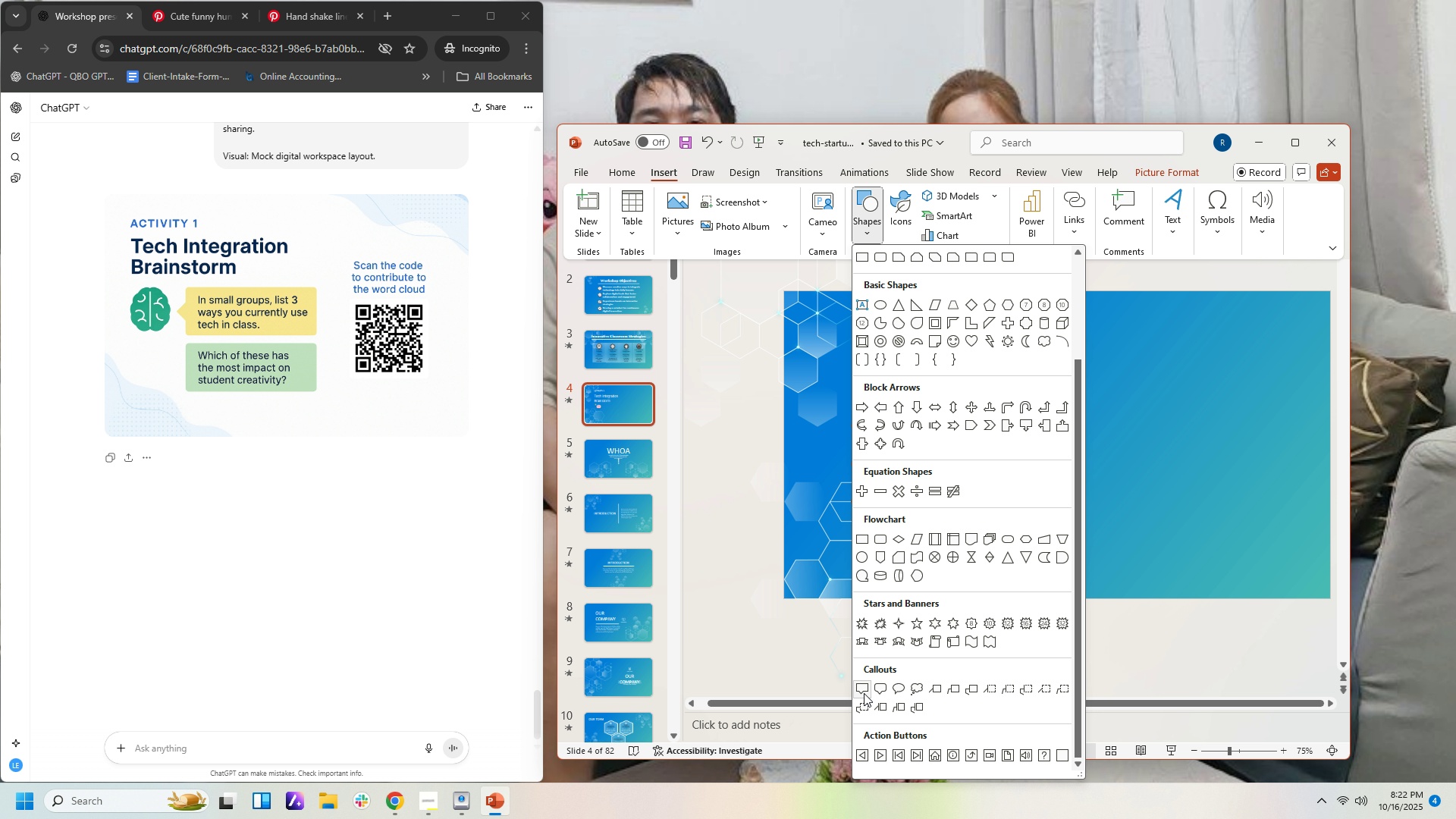 
left_click([864, 693])
 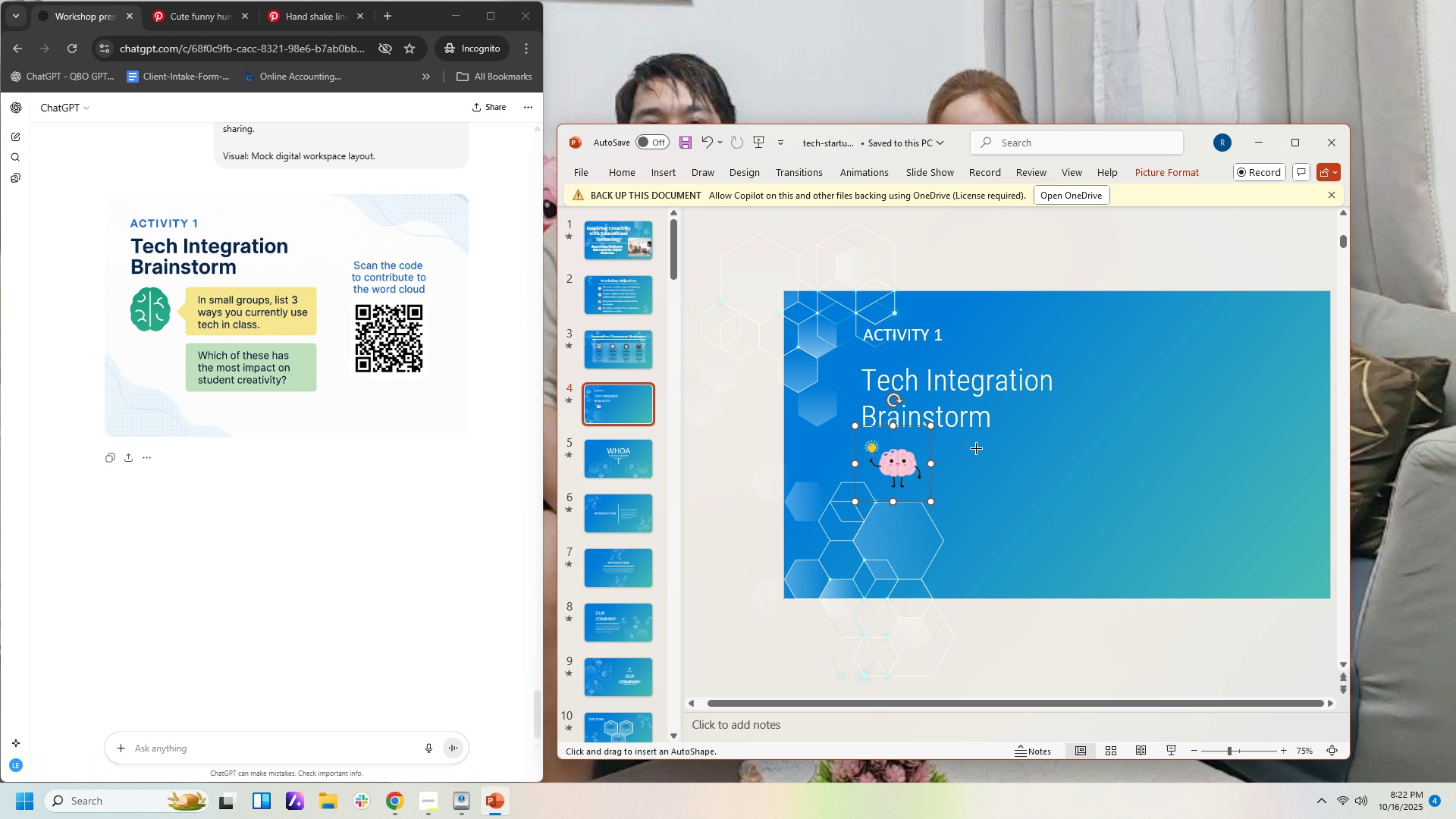 
left_click_drag(start_coordinate=[976, 443], to_coordinate=[1220, 557])
 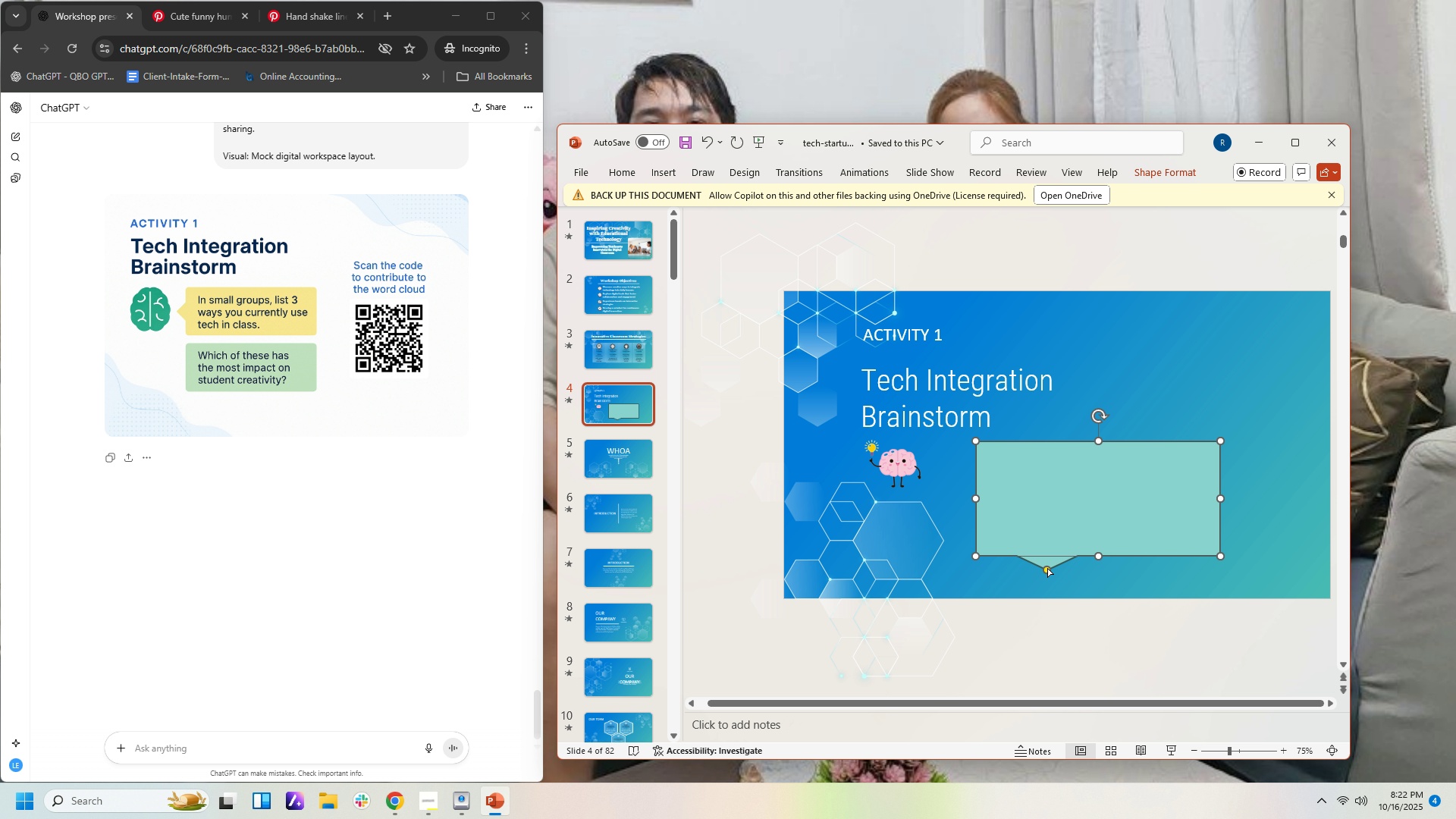 
left_click_drag(start_coordinate=[1046, 568], to_coordinate=[938, 524])
 